 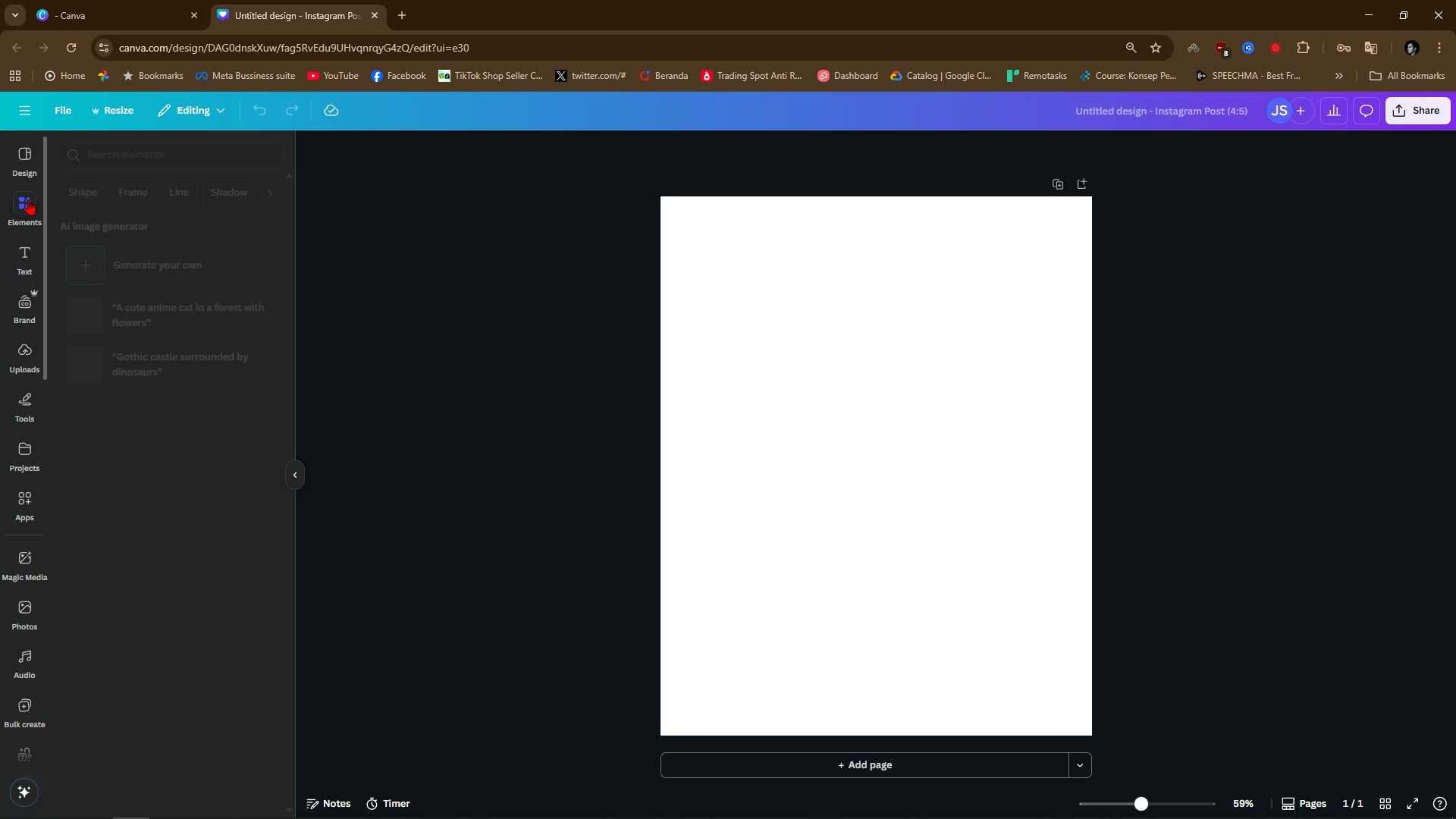 
left_click([136, 148])
 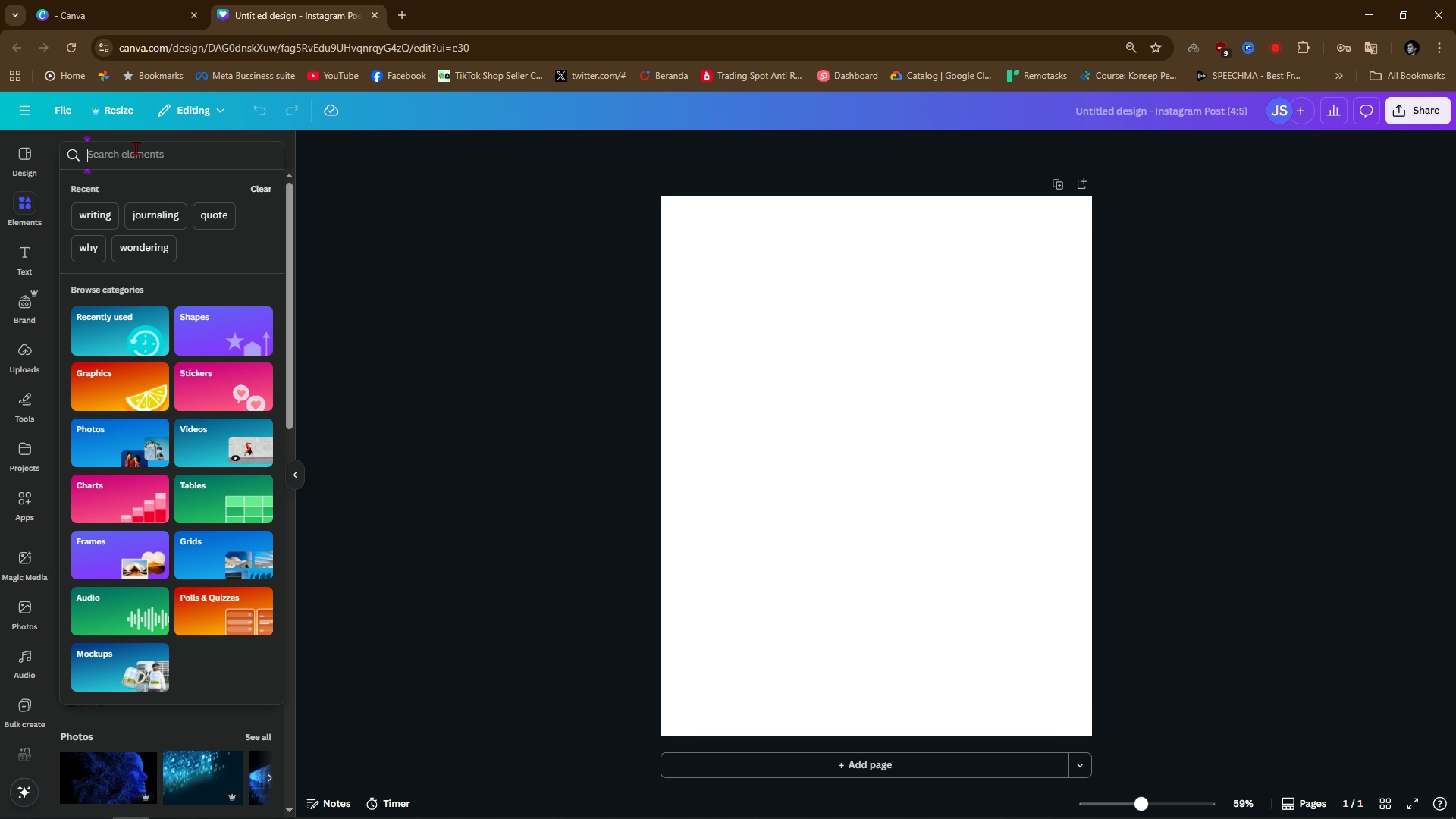 
type(square)
 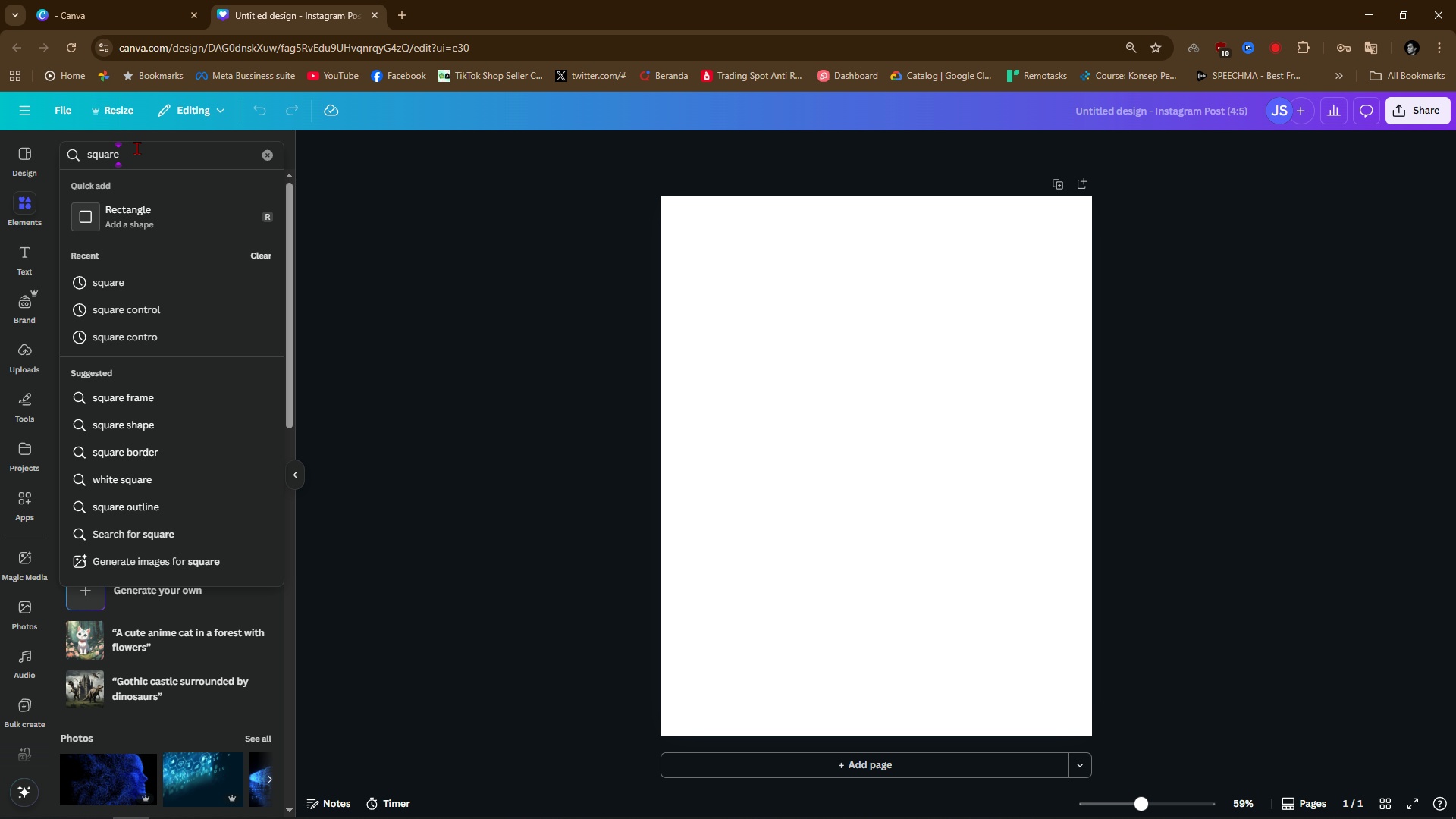 
left_click([200, 226])
 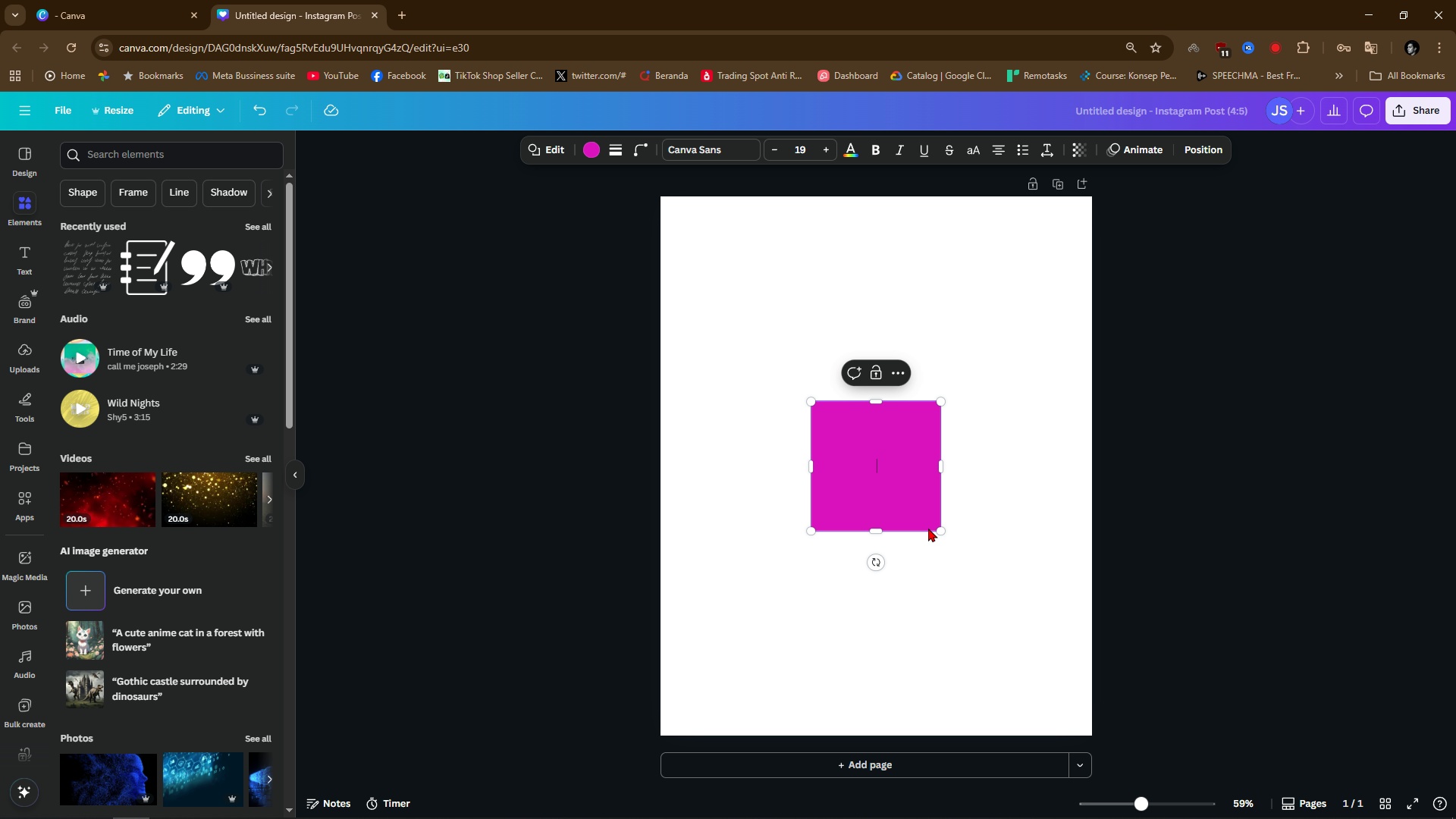 
left_click_drag(start_coordinate=[878, 510], to_coordinate=[726, 306])
 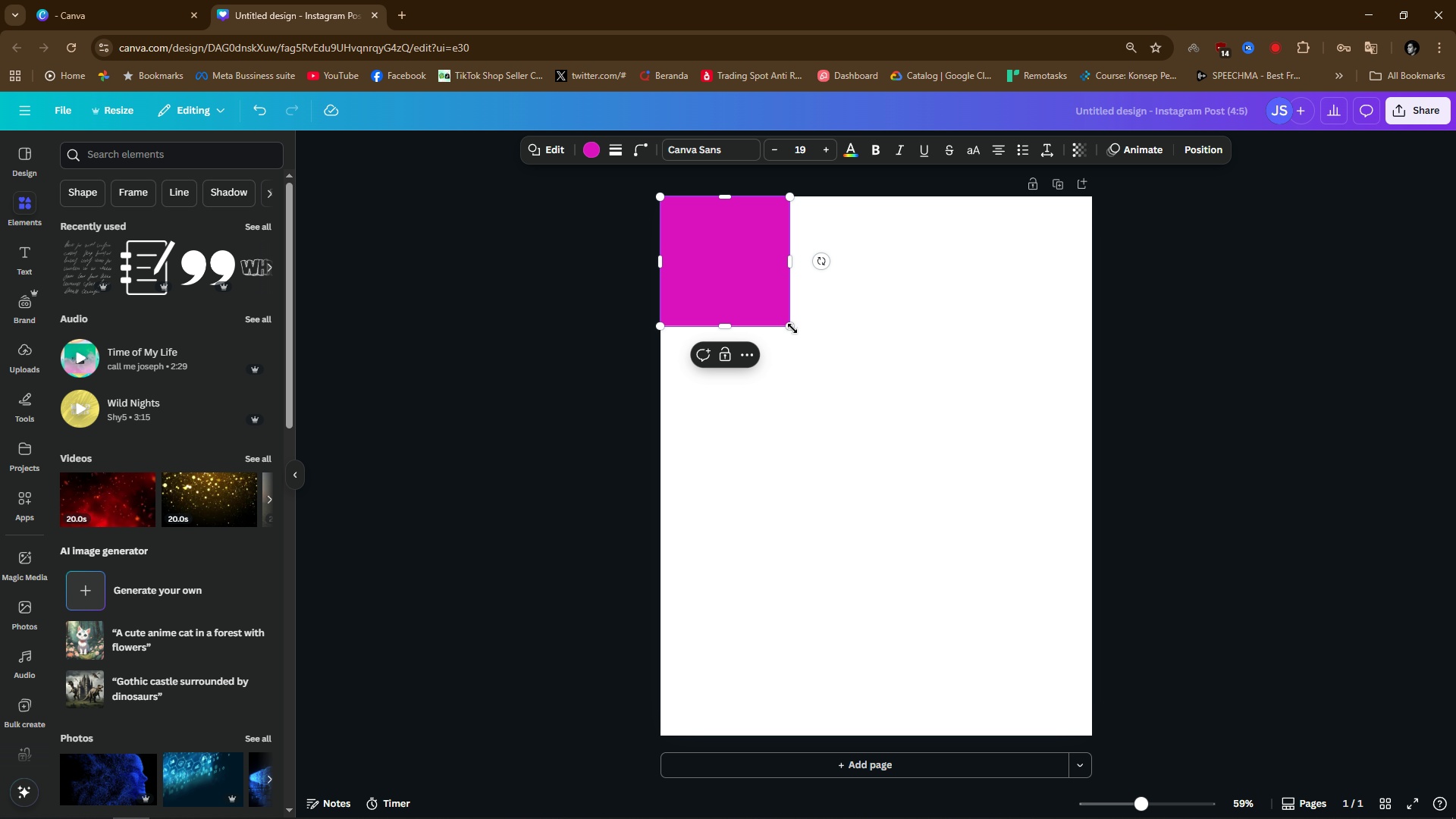 
left_click_drag(start_coordinate=[792, 328], to_coordinate=[1093, 473])
 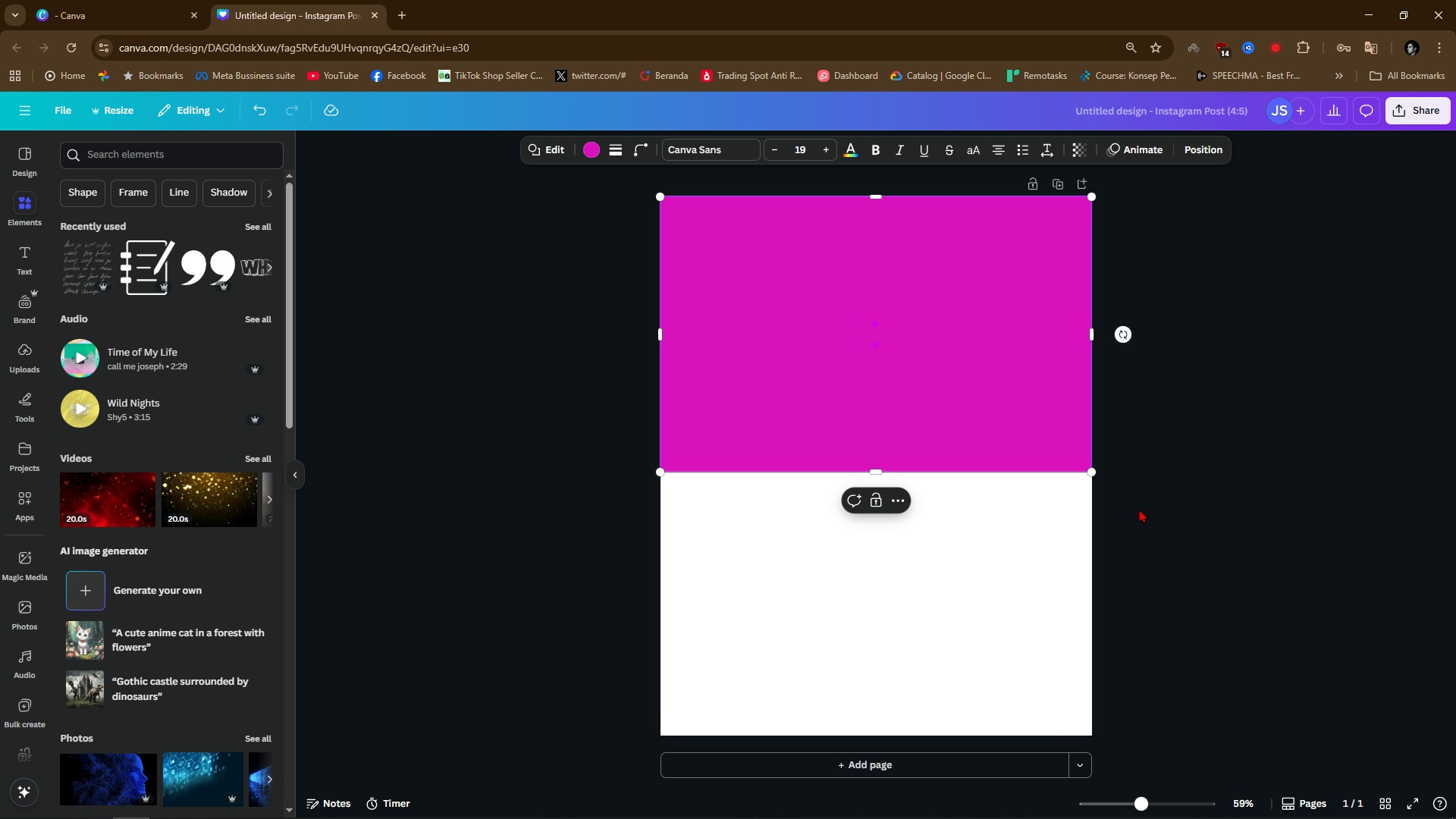 
left_click([1139, 509])
 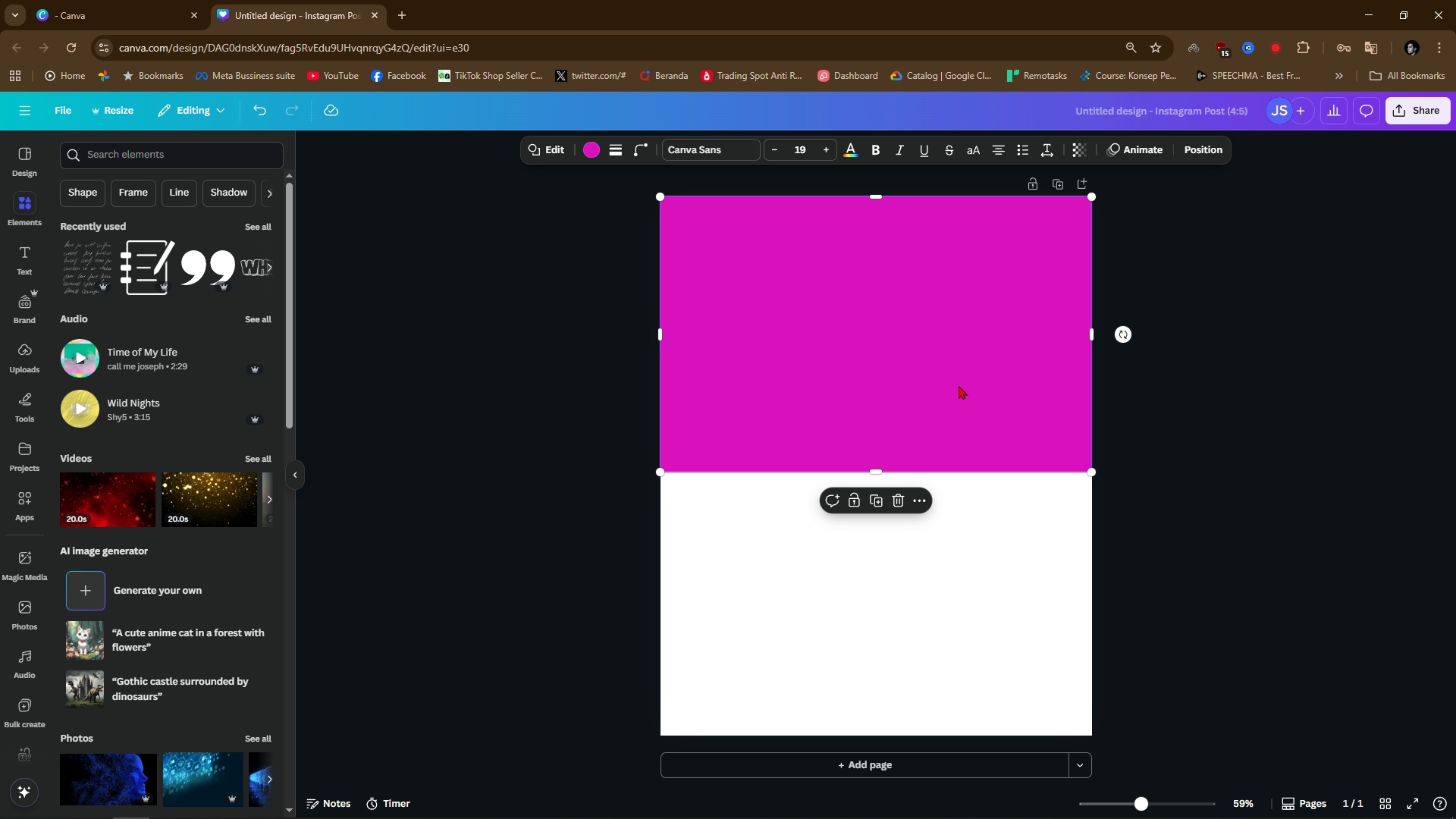 
left_click([959, 385])
 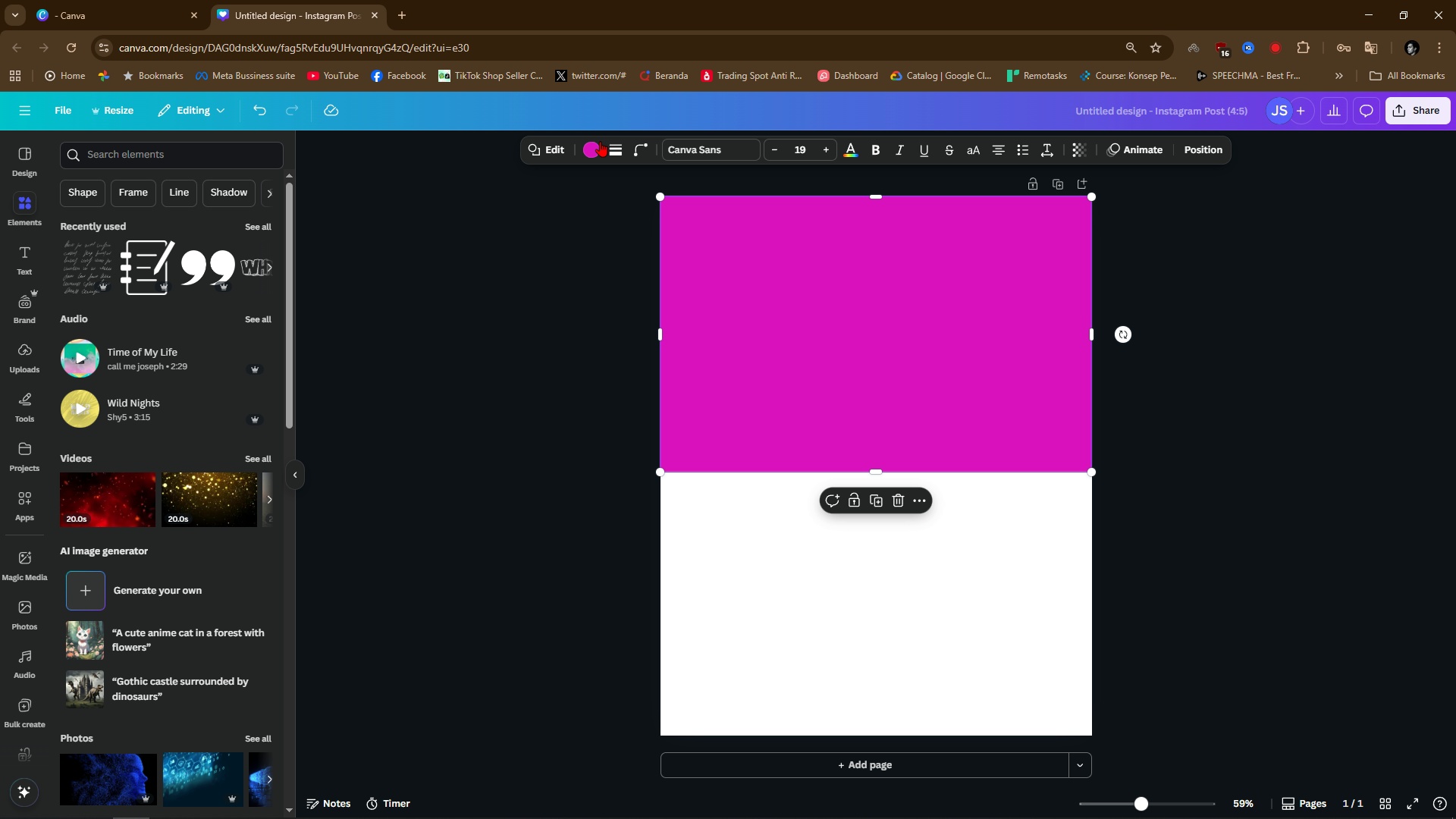 
left_click([600, 141])
 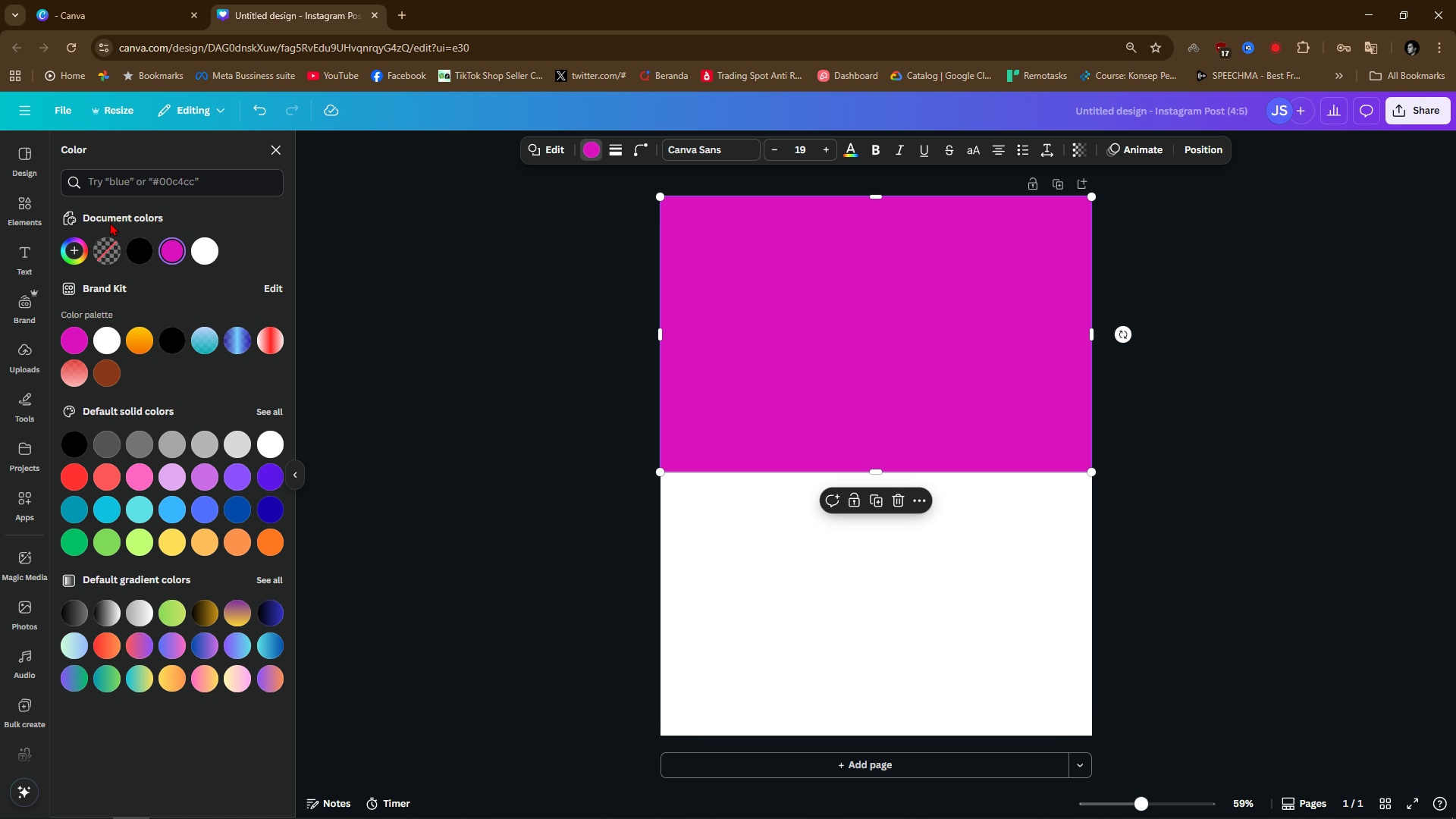 
left_click([73, 241])
 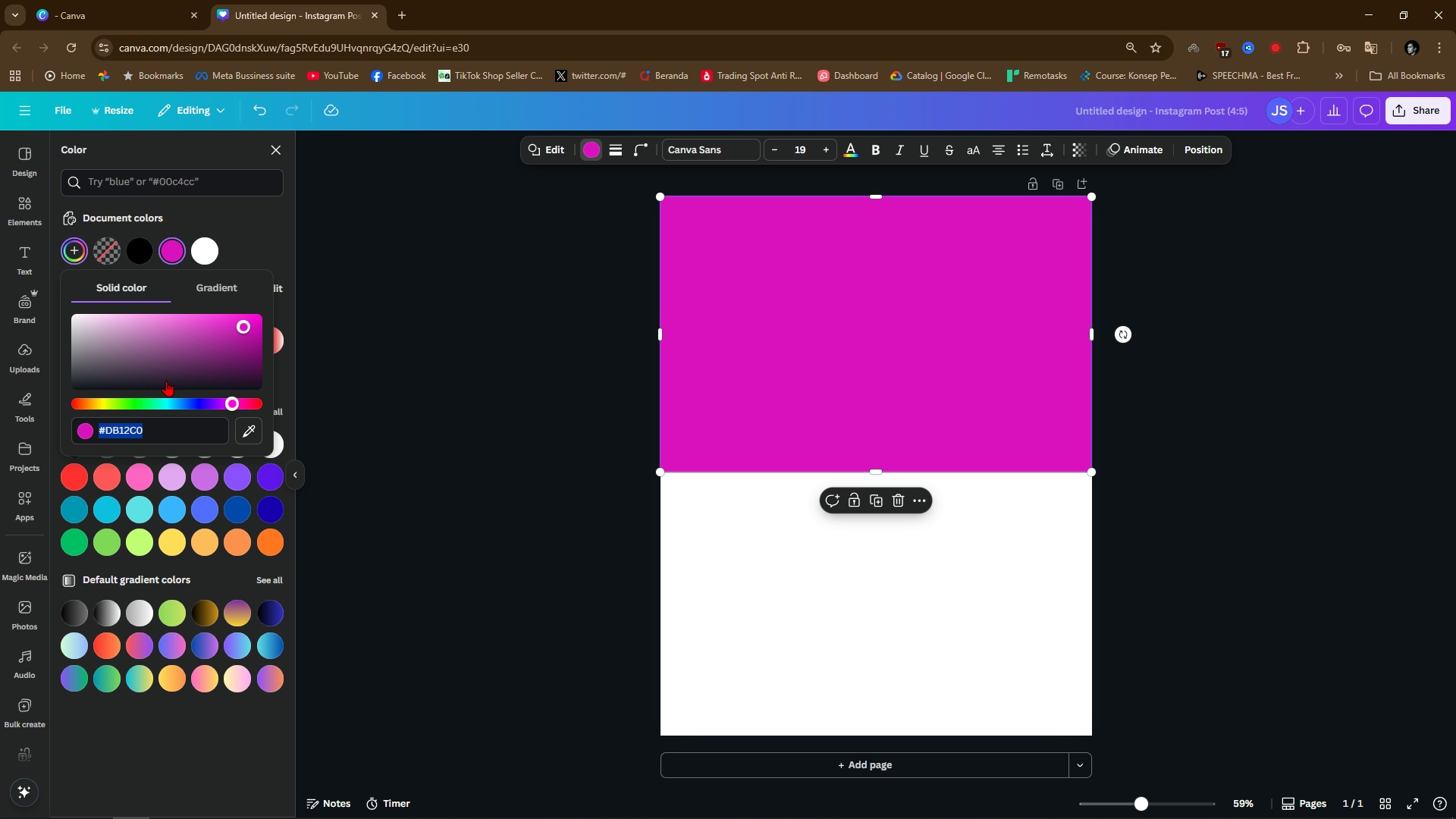 
left_click_drag(start_coordinate=[146, 405], to_coordinate=[162, 409])
 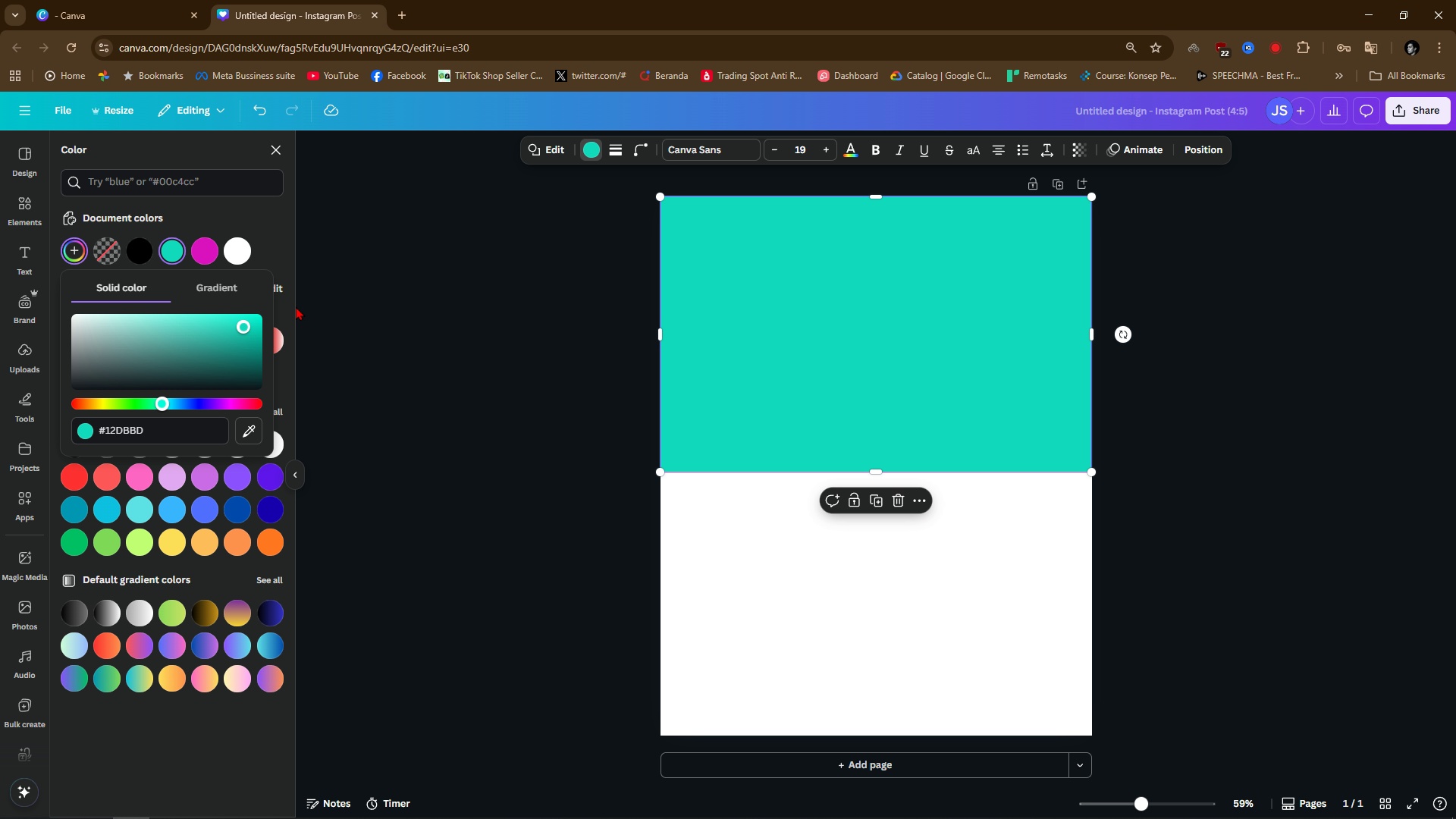 
left_click_drag(start_coordinate=[253, 332], to_coordinate=[201, 372])
 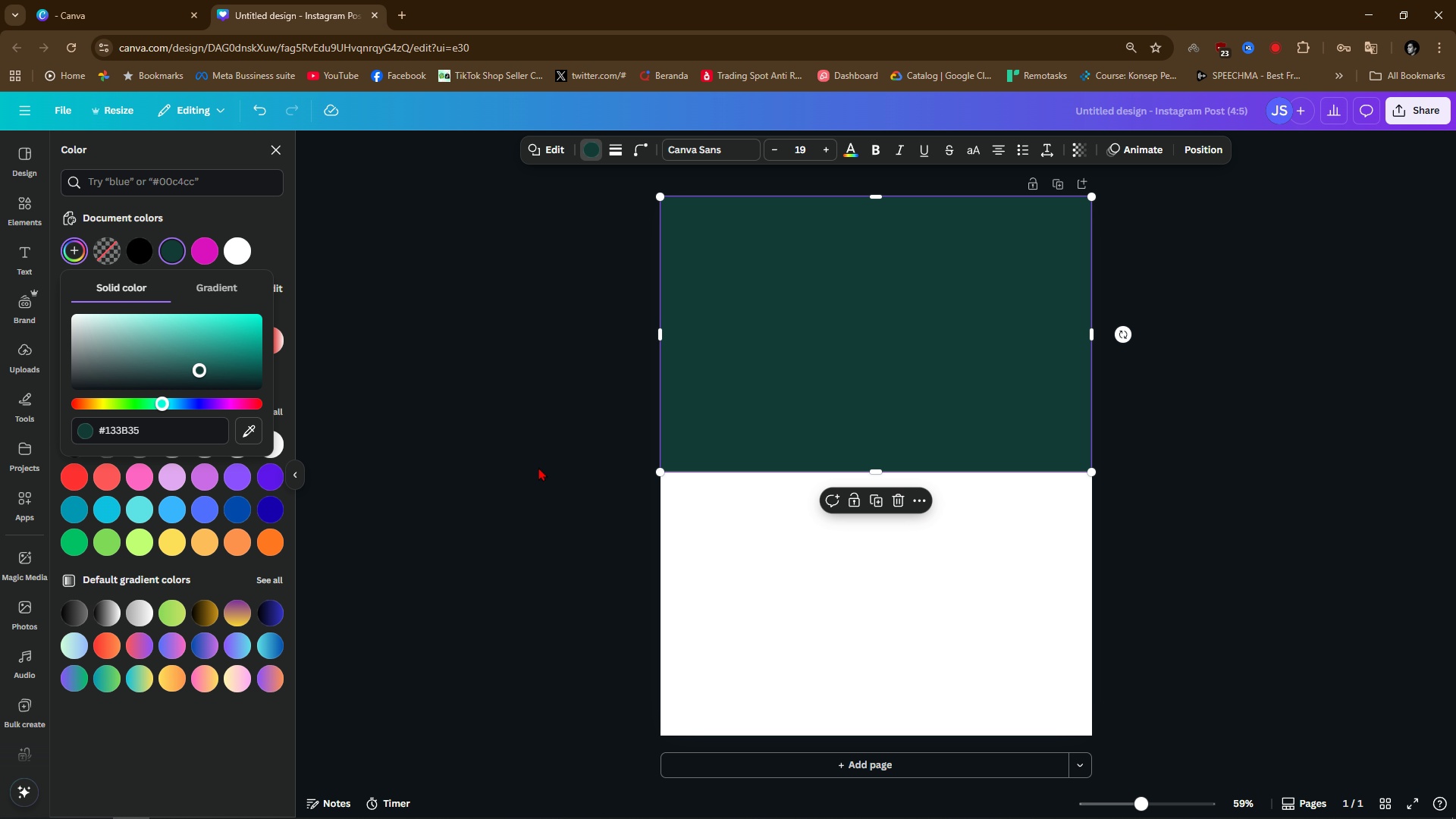 
left_click([879, 583])
 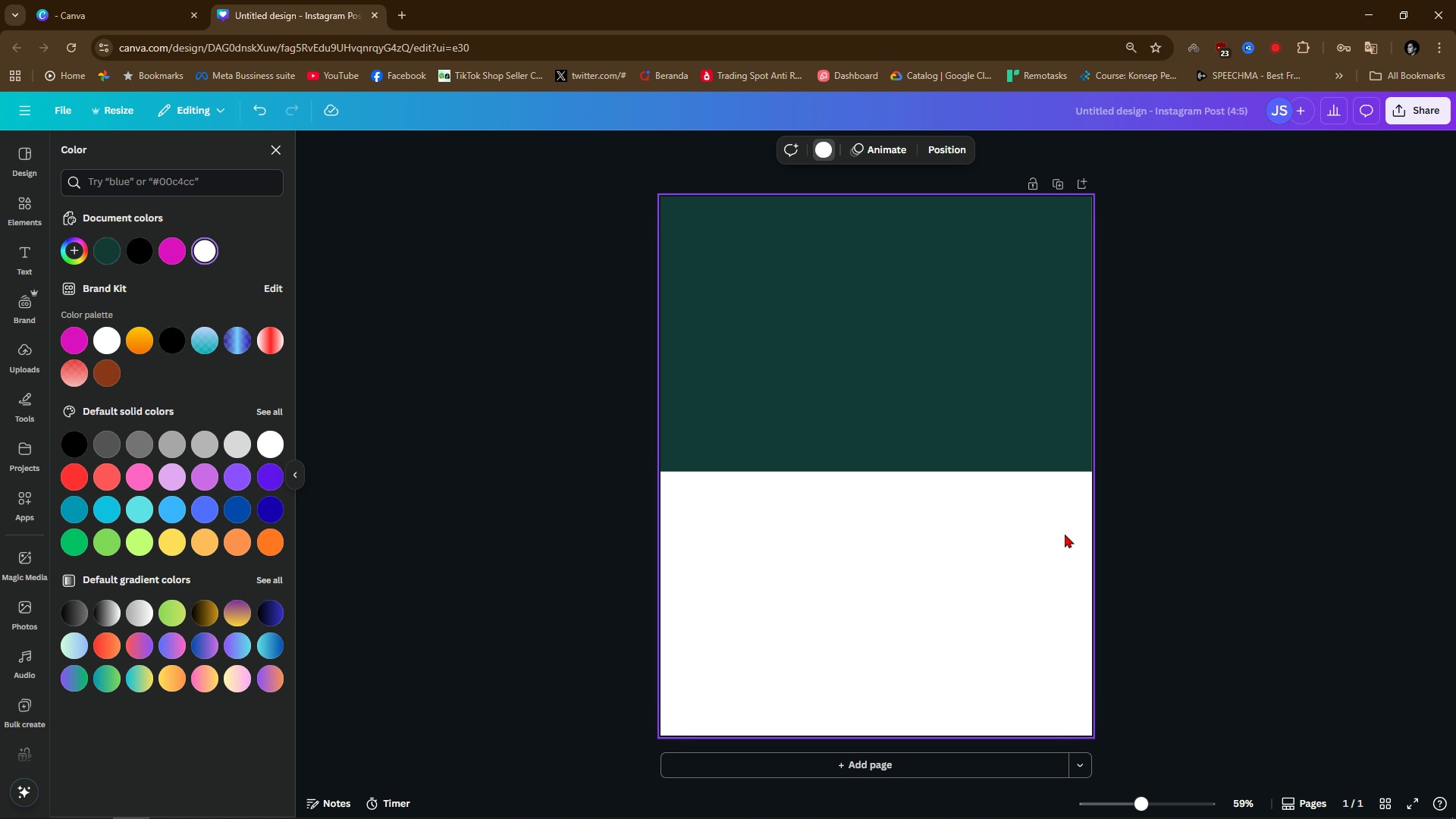 
left_click([1066, 534])
 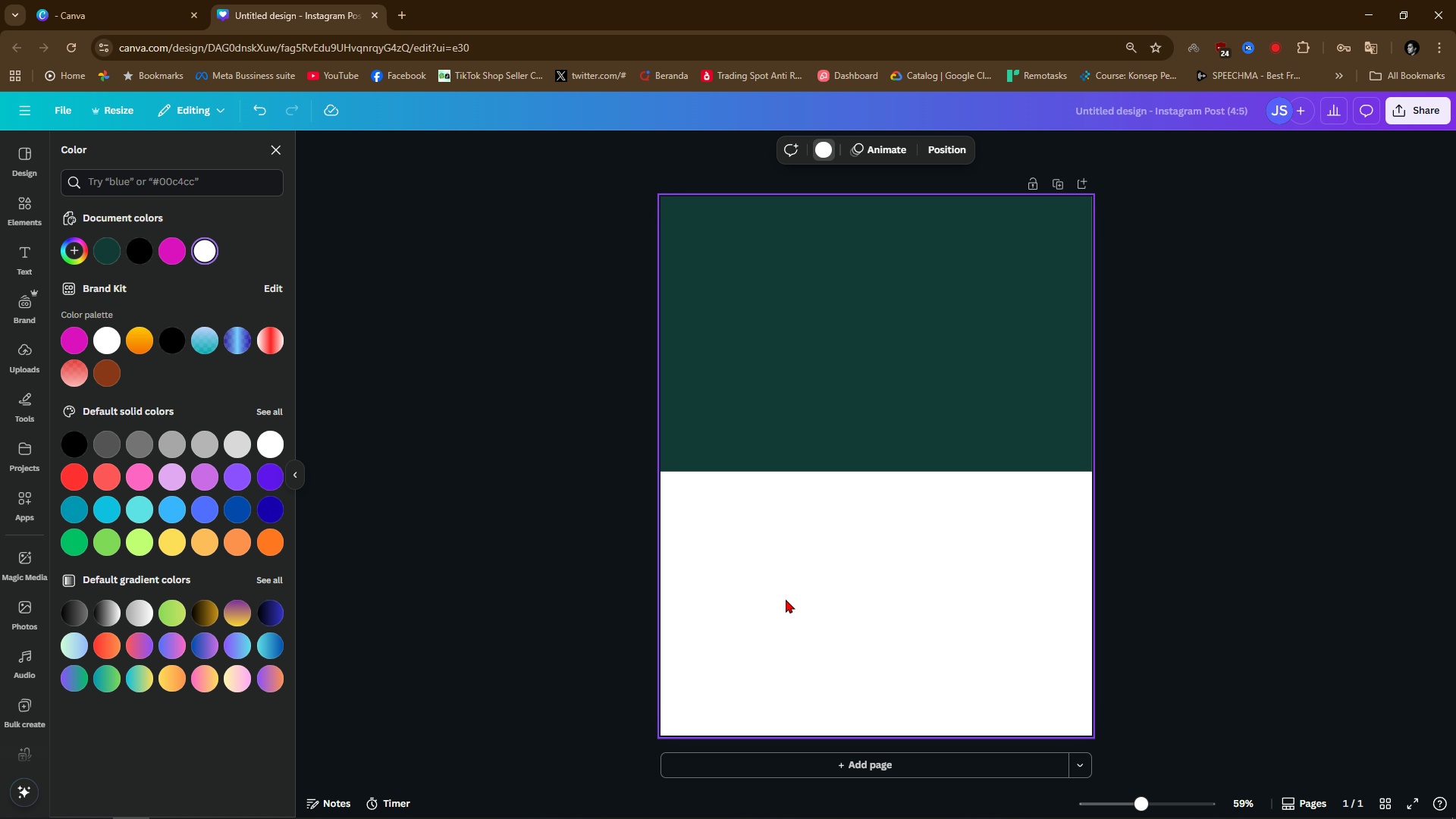 
left_click([786, 599])
 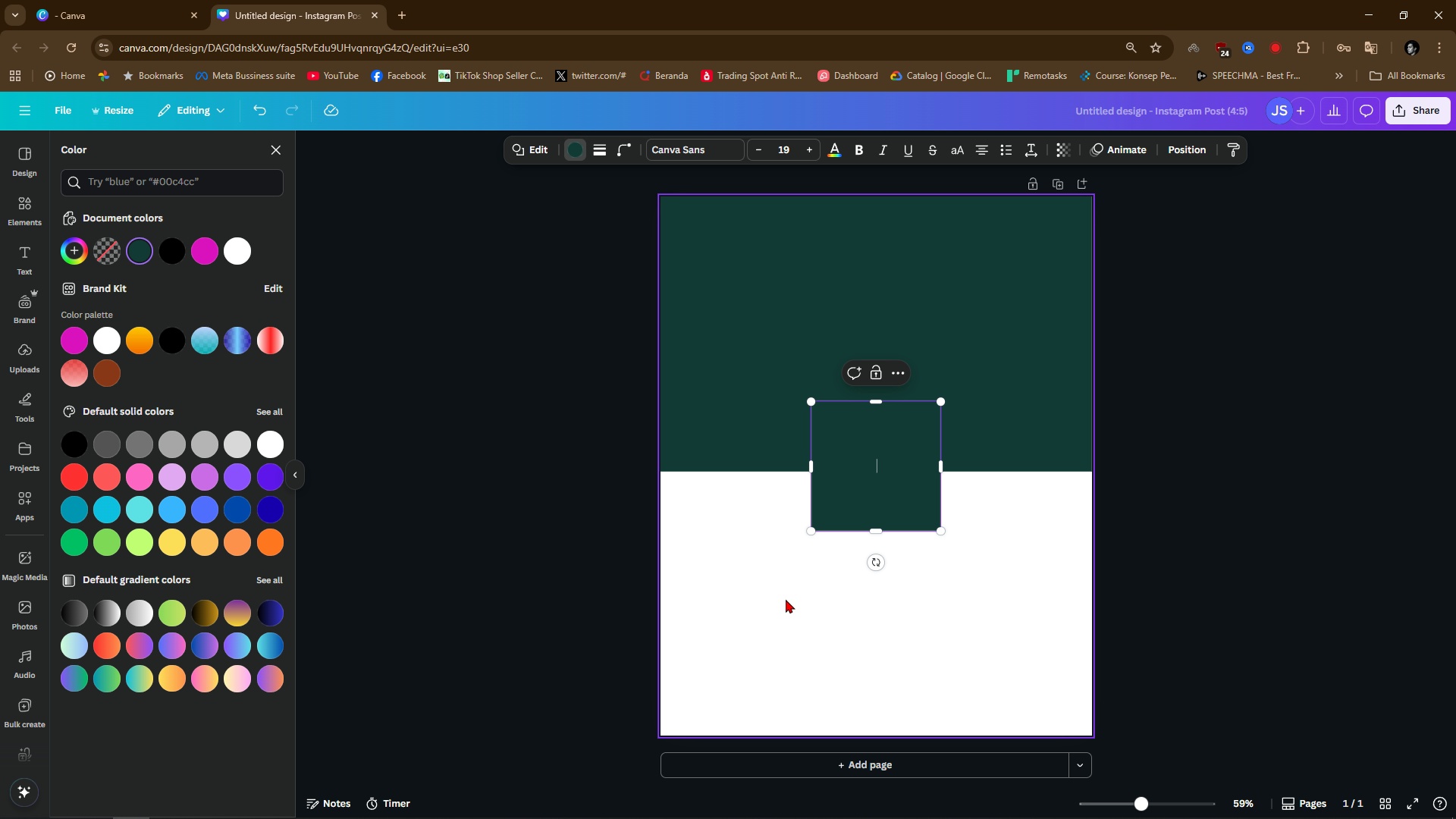 
key(R)
 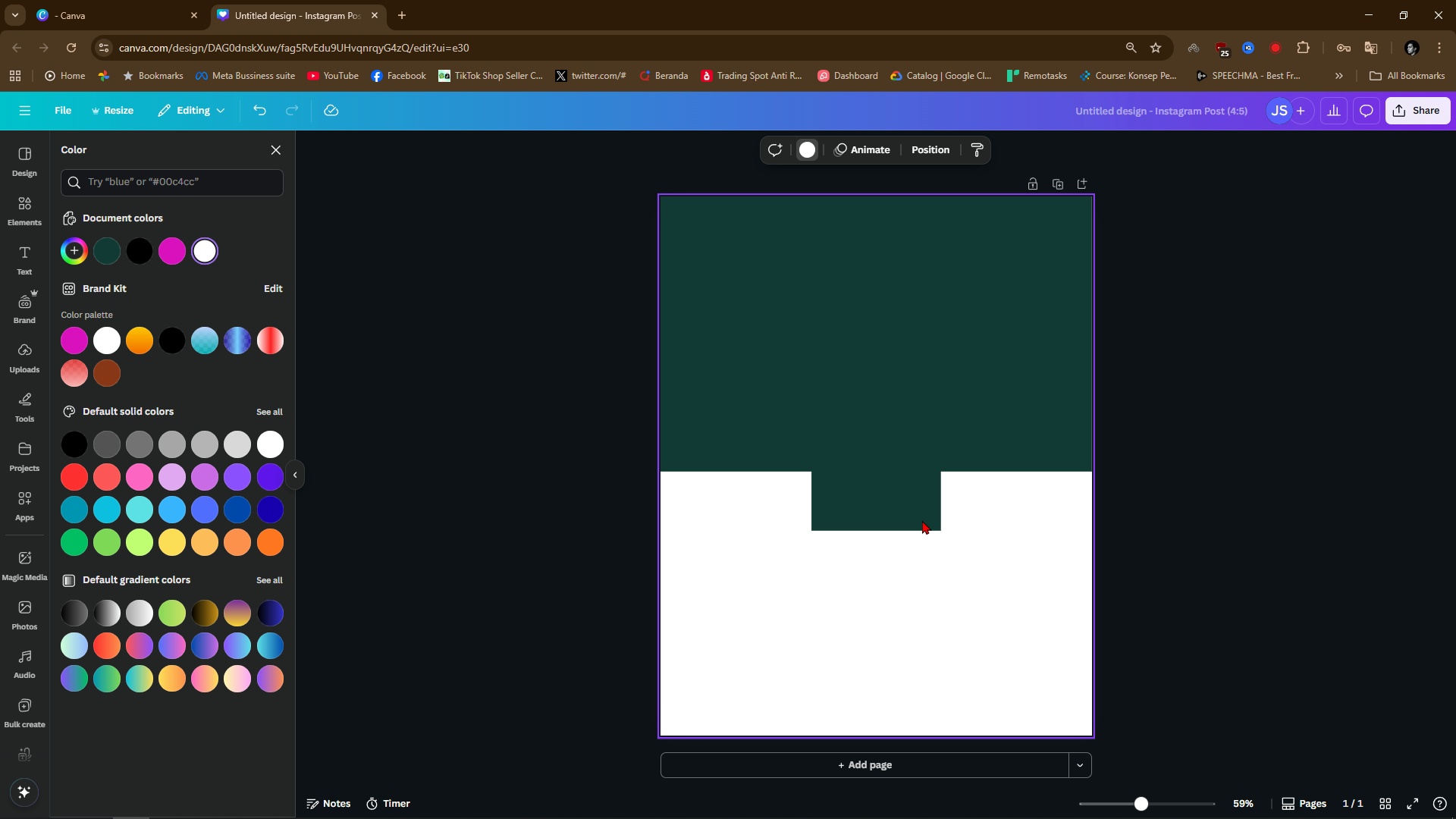 
left_click_drag(start_coordinate=[893, 491], to_coordinate=[741, 561])
 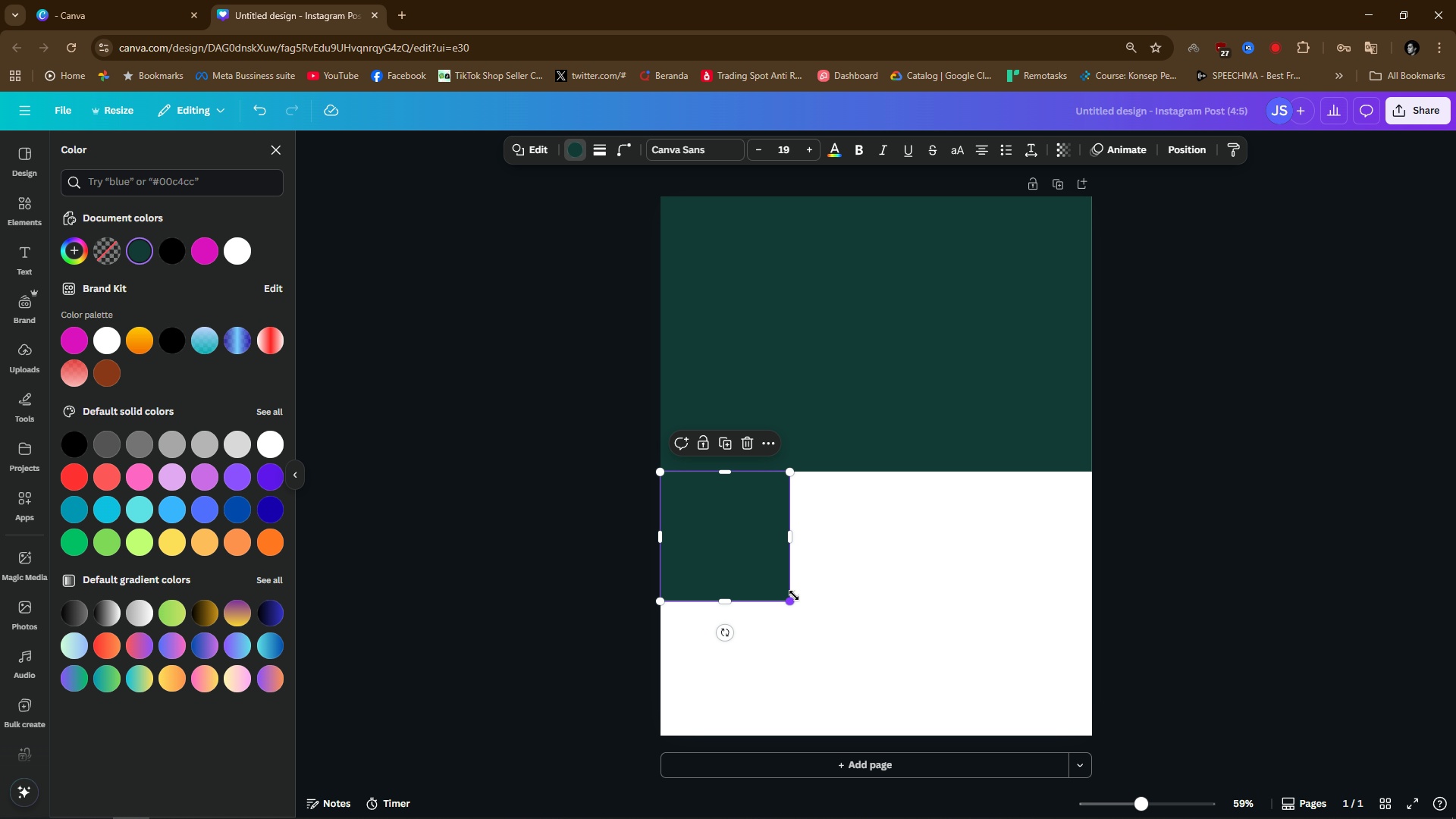 
left_click_drag(start_coordinate=[790, 601], to_coordinate=[1093, 736])
 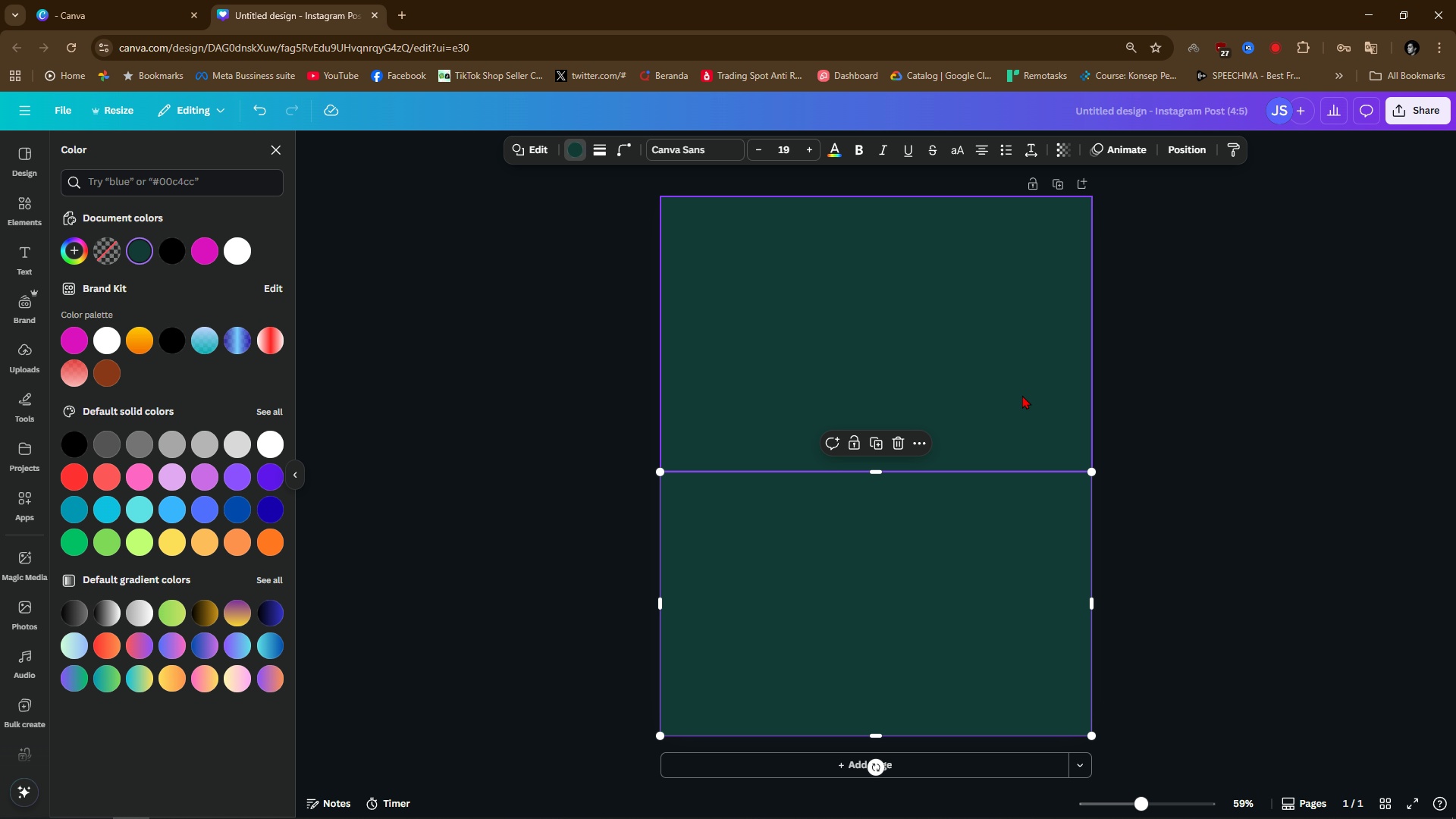 
left_click([1022, 395])
 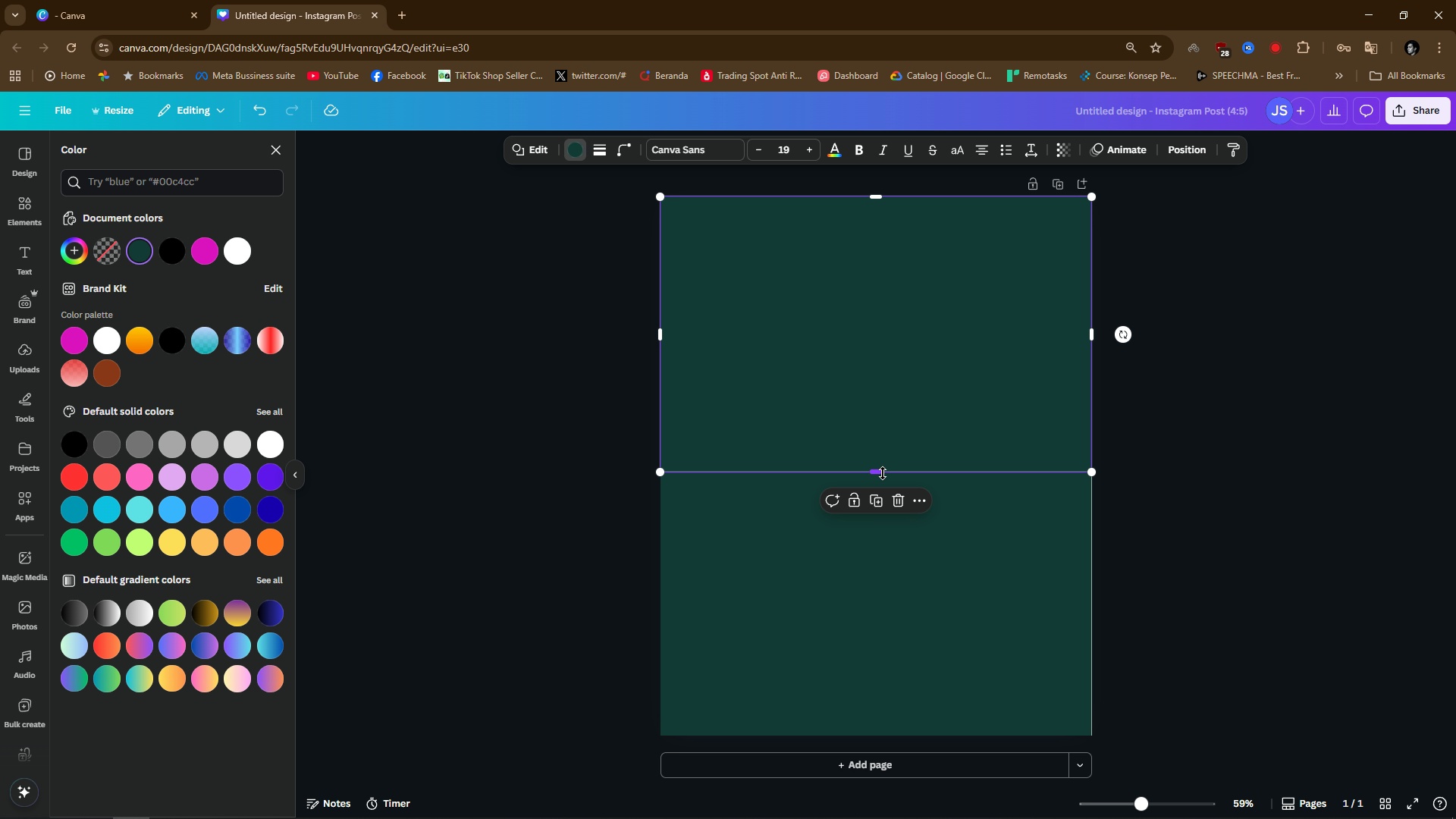 
left_click_drag(start_coordinate=[880, 472], to_coordinate=[885, 438])
 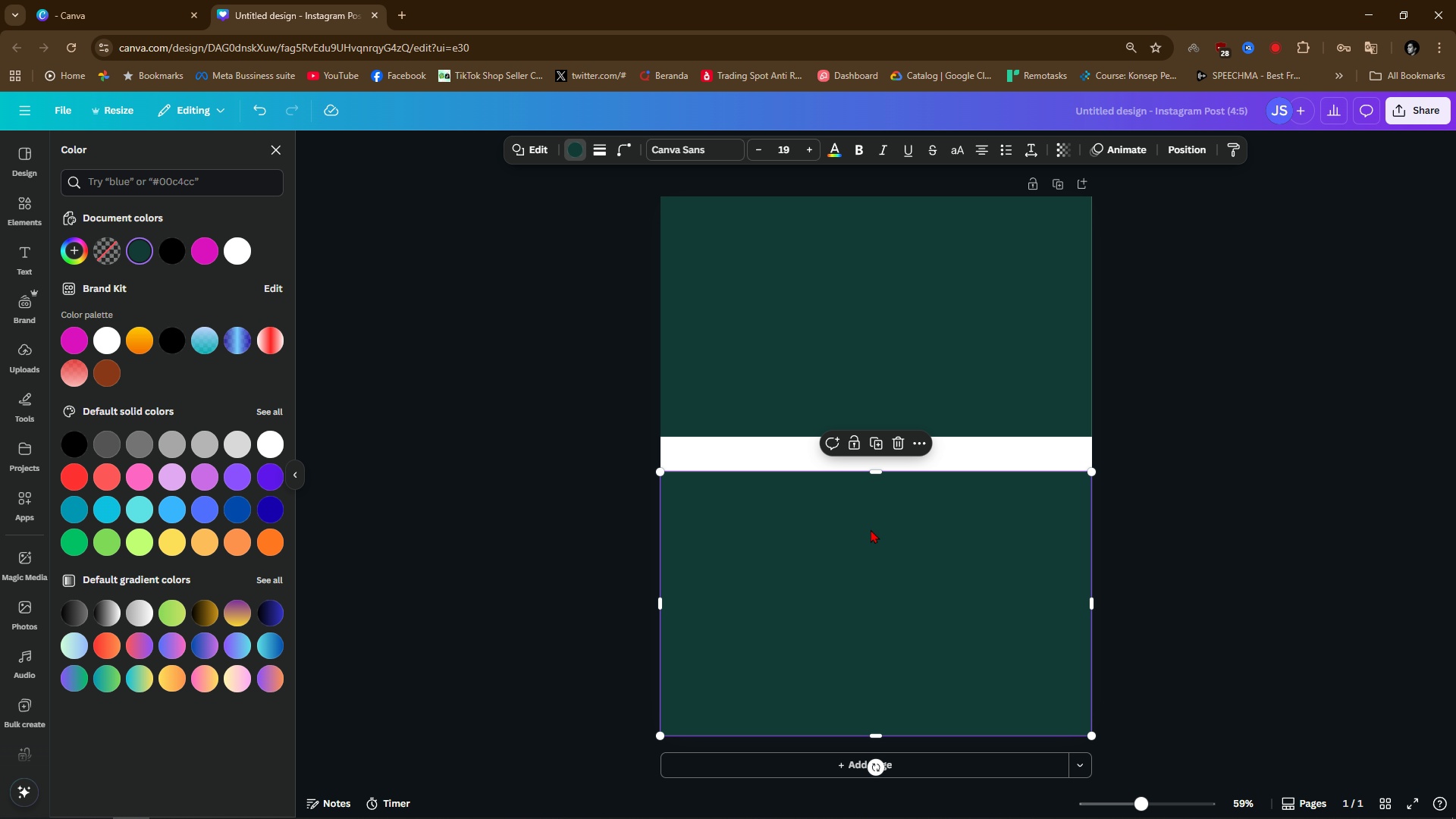 
left_click([871, 529])
 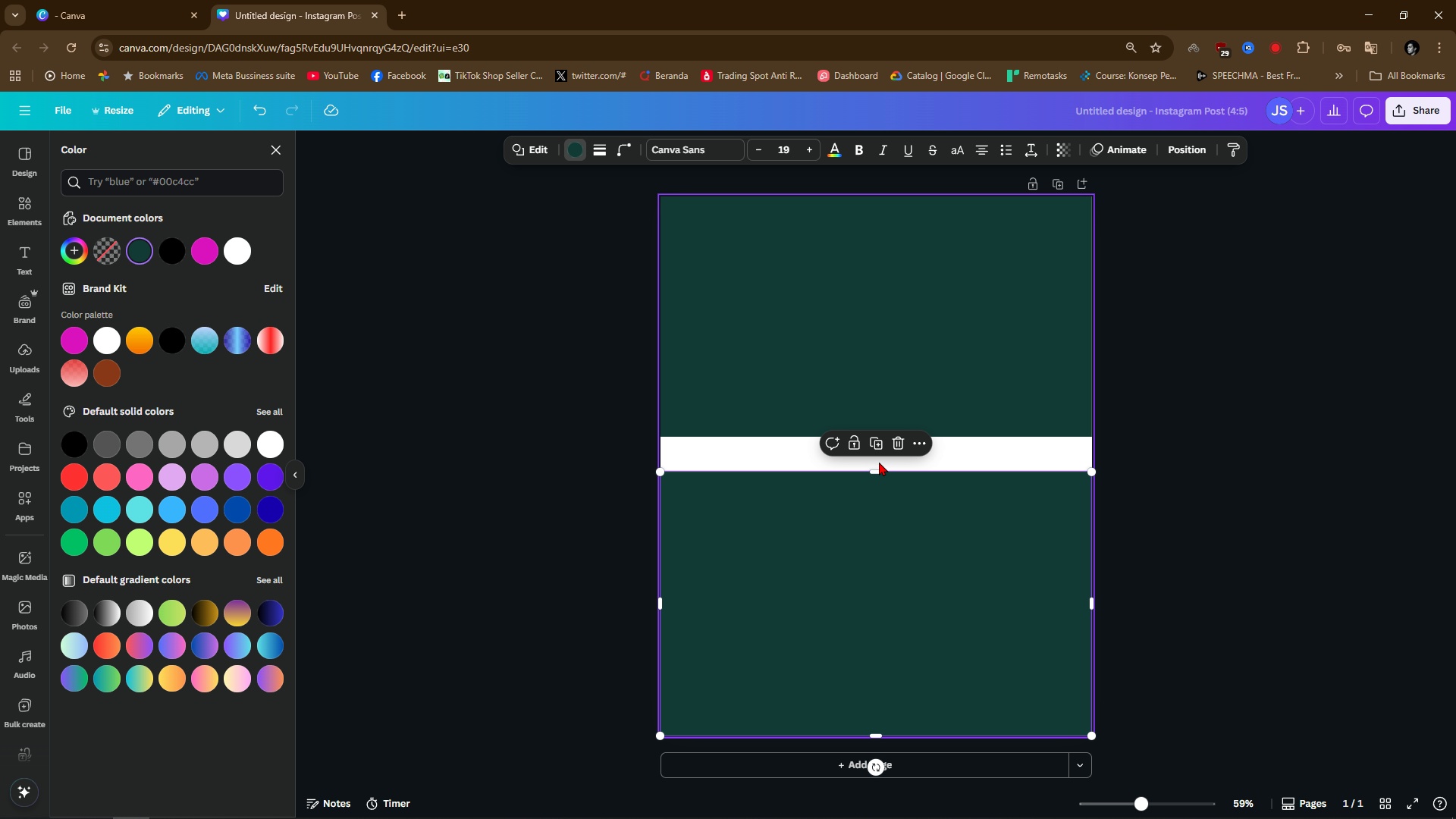 
double_click([879, 462])
 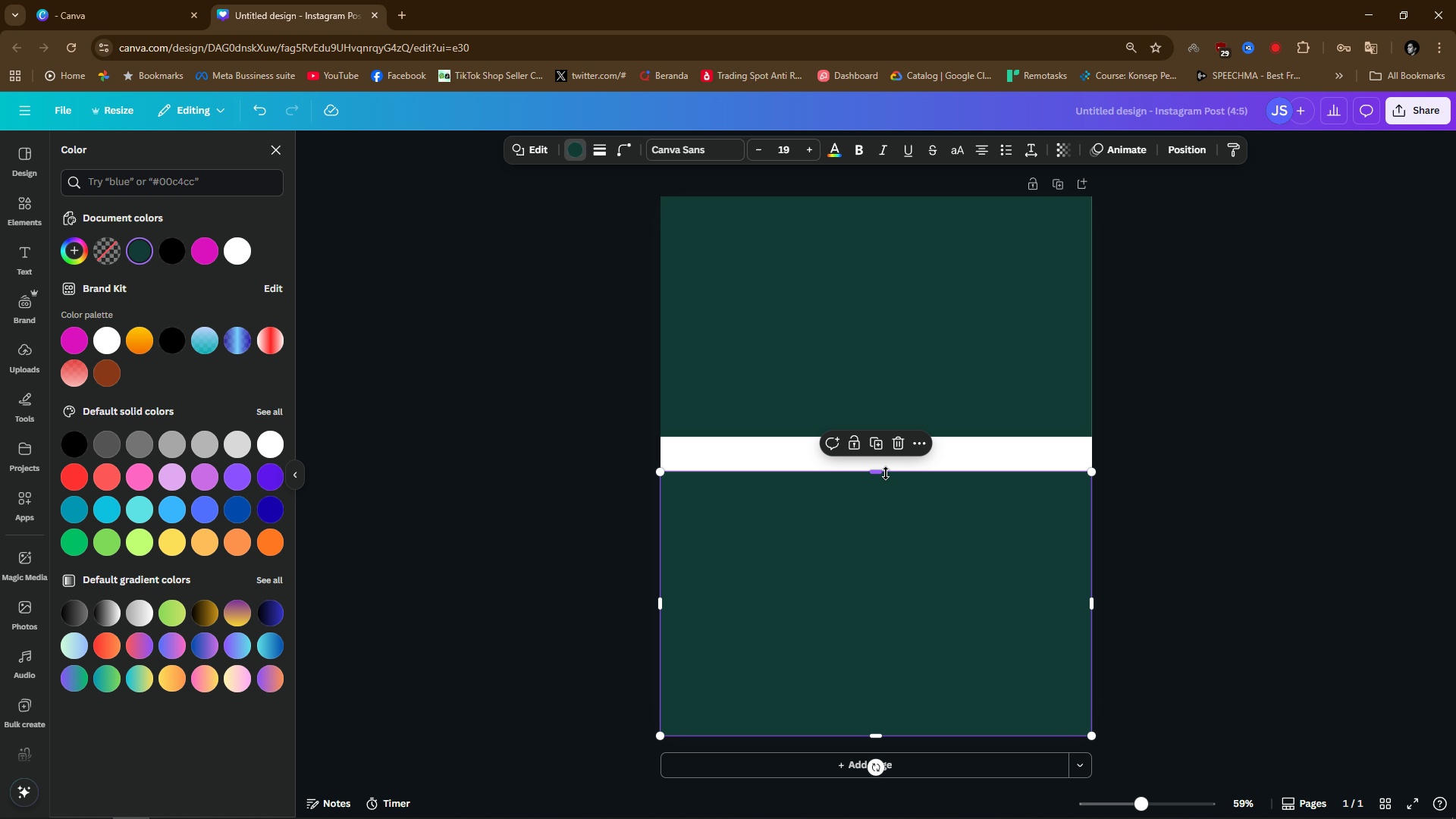 
left_click_drag(start_coordinate=[886, 473], to_coordinate=[883, 438])
 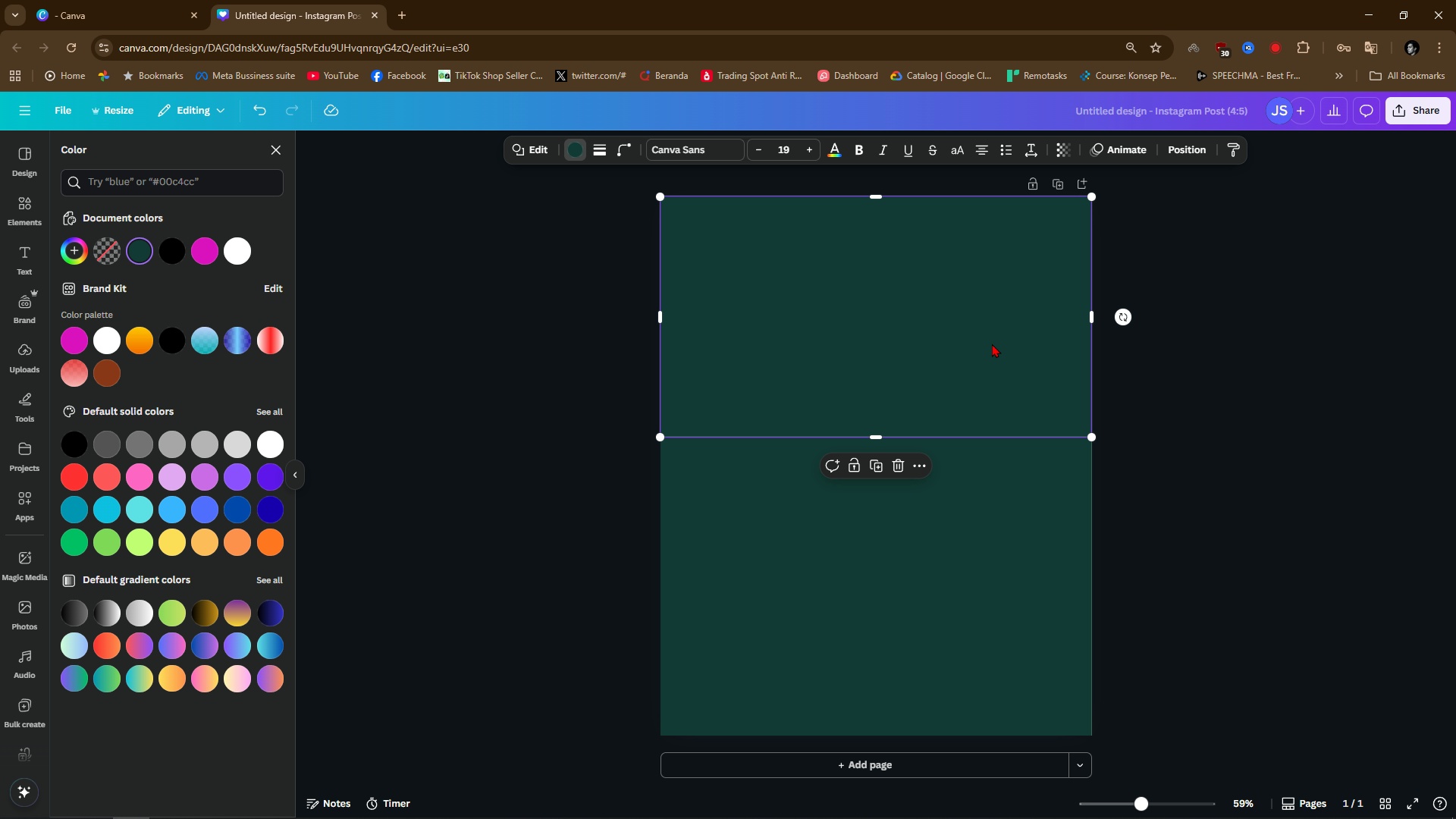 
double_click([1191, 400])
 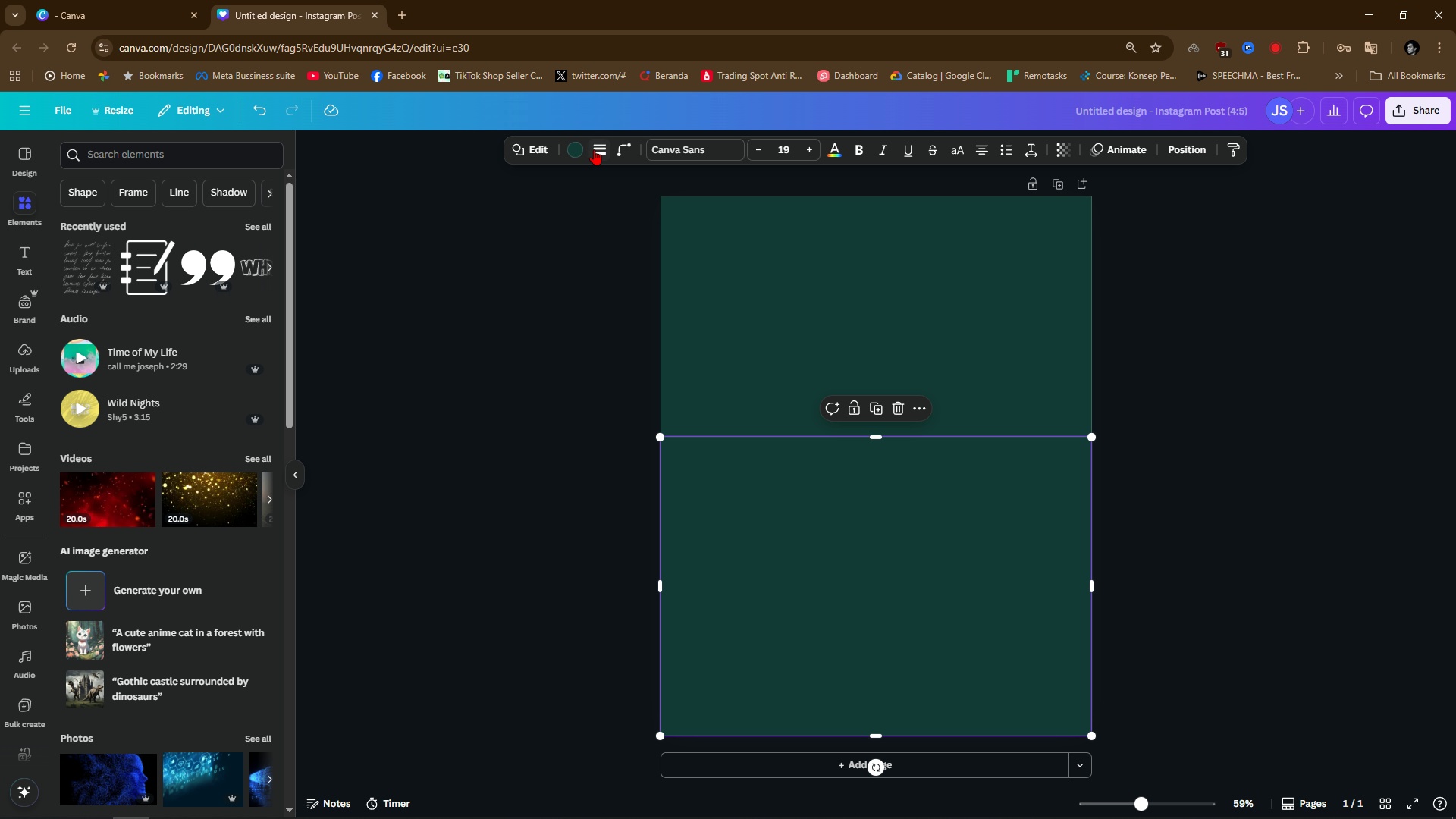 
double_click([571, 146])
 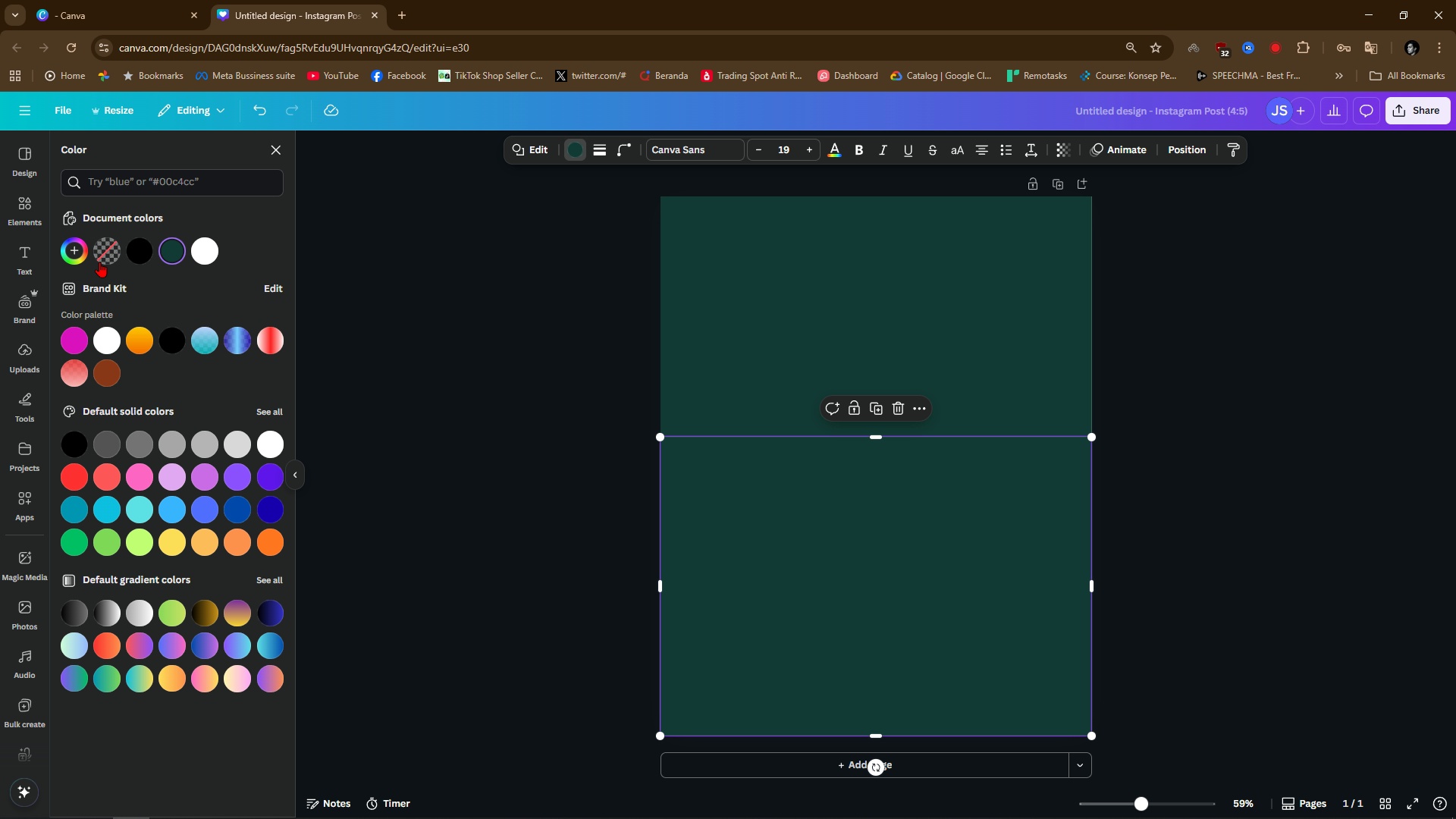 
left_click([76, 246])
 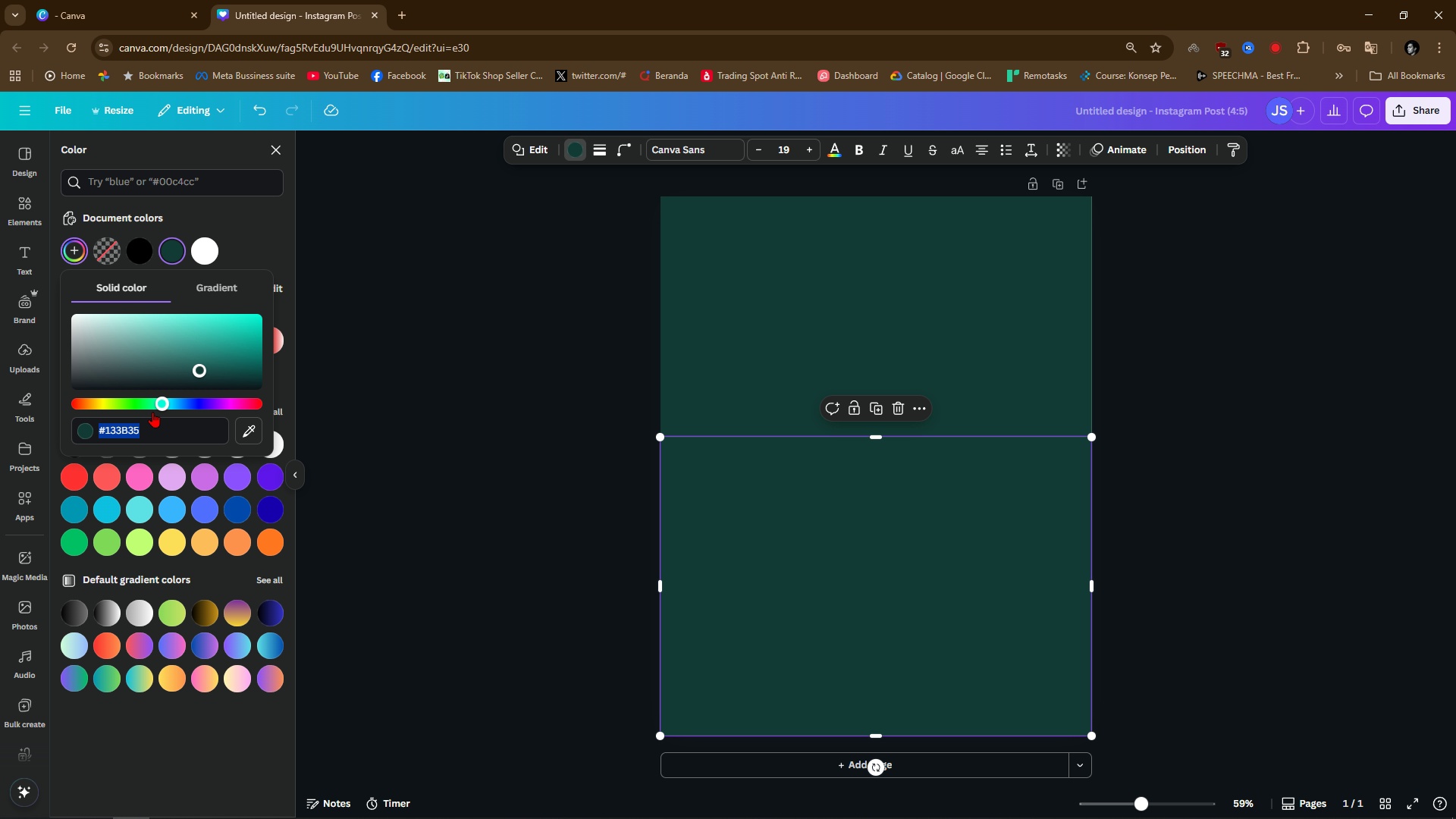 
left_click_drag(start_coordinate=[149, 410], to_coordinate=[98, 397])
 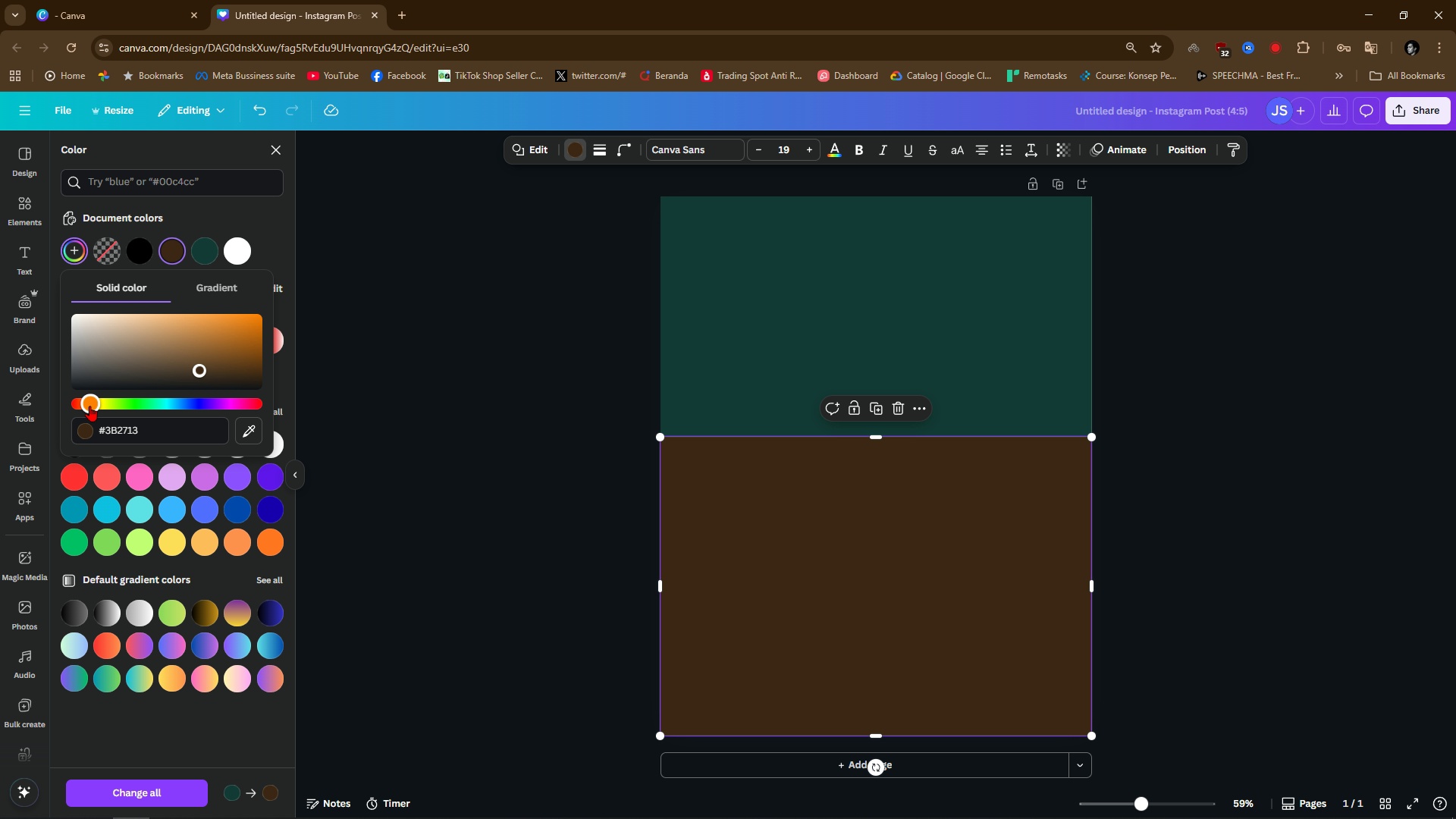 
left_click_drag(start_coordinate=[125, 361], to_coordinate=[315, 347])
 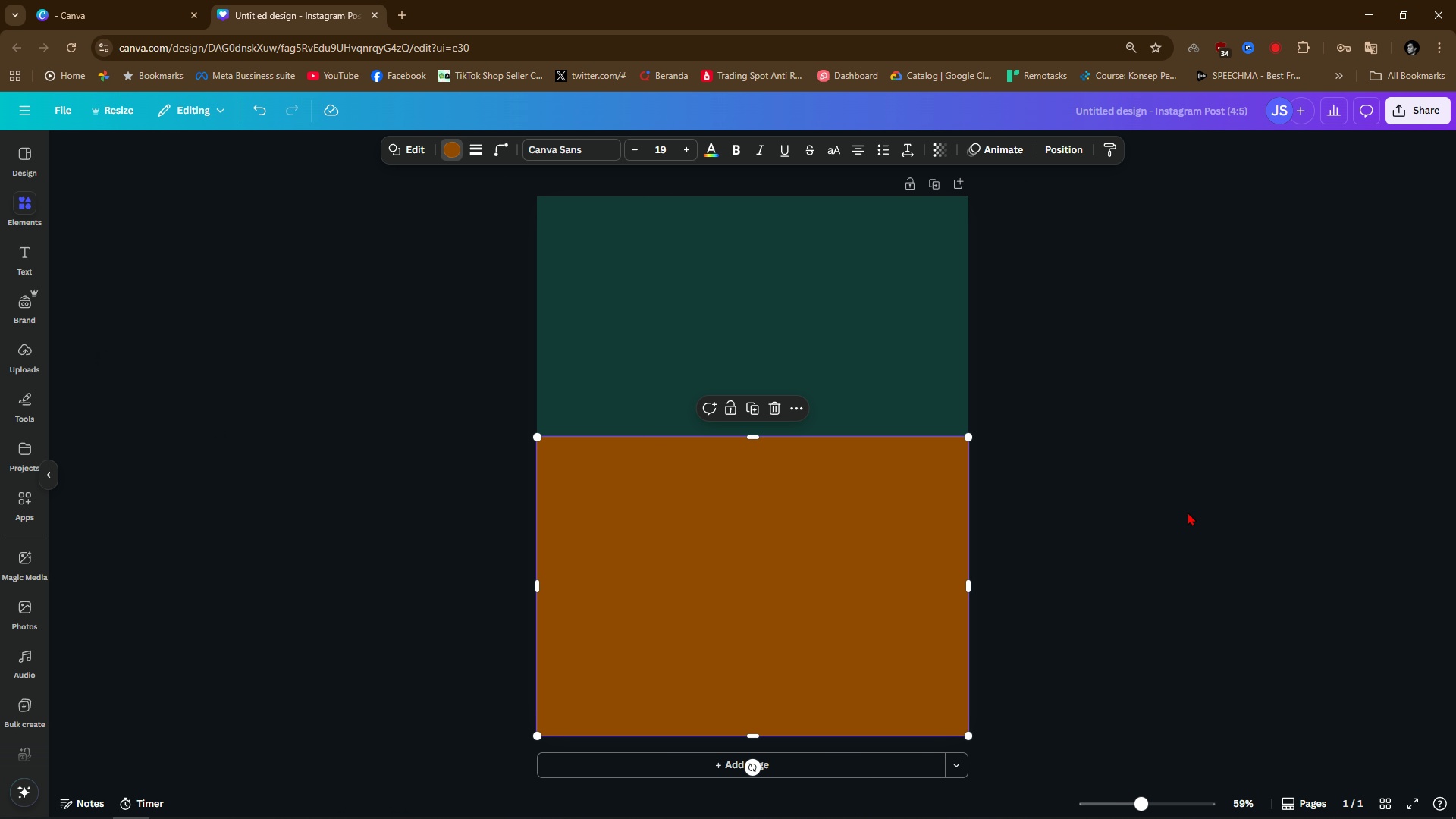 
double_click([1234, 491])
 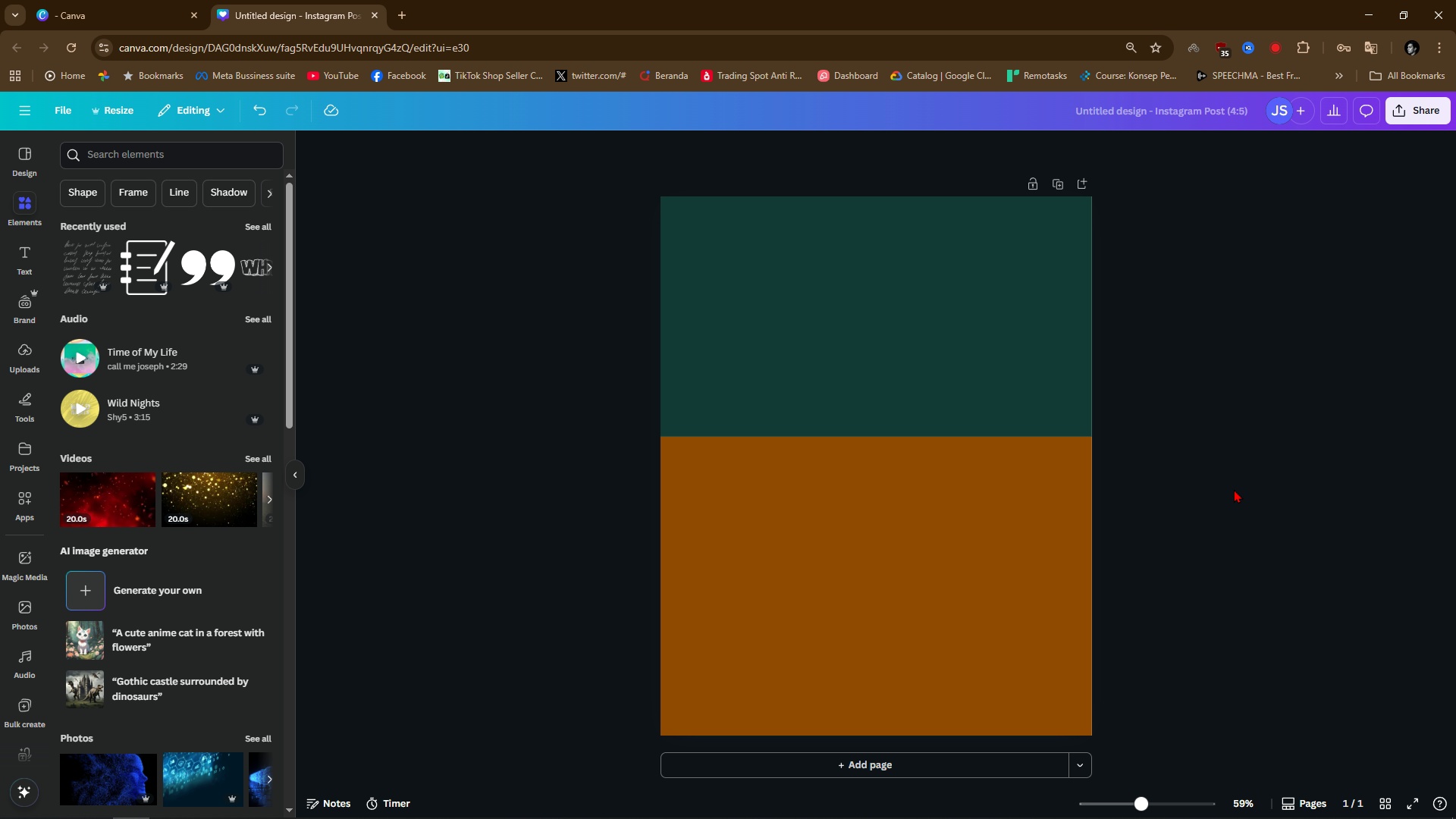 
wait(8.0)
 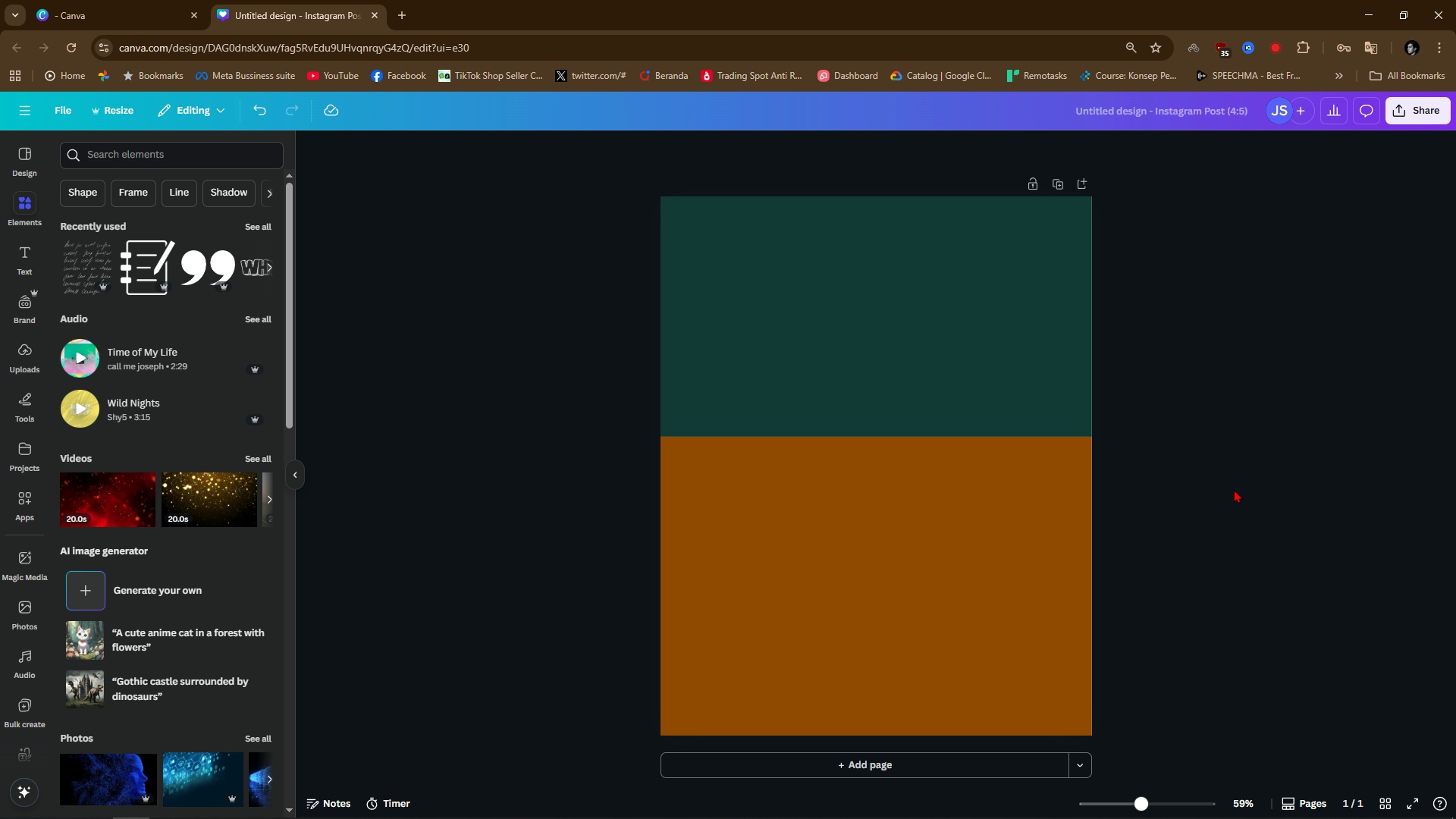 
left_click([877, 557])
 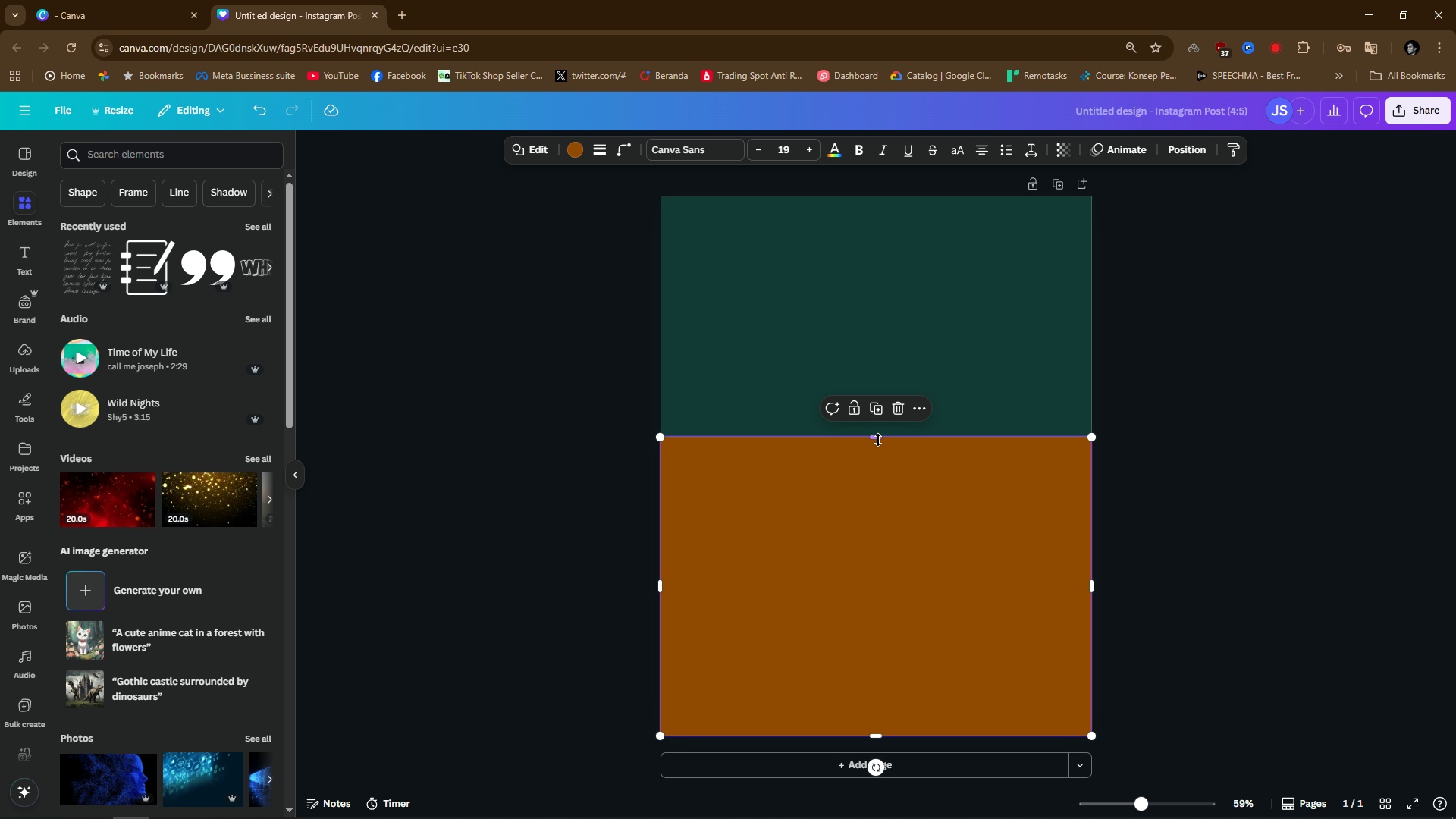 
left_click_drag(start_coordinate=[878, 440], to_coordinate=[878, 469])
 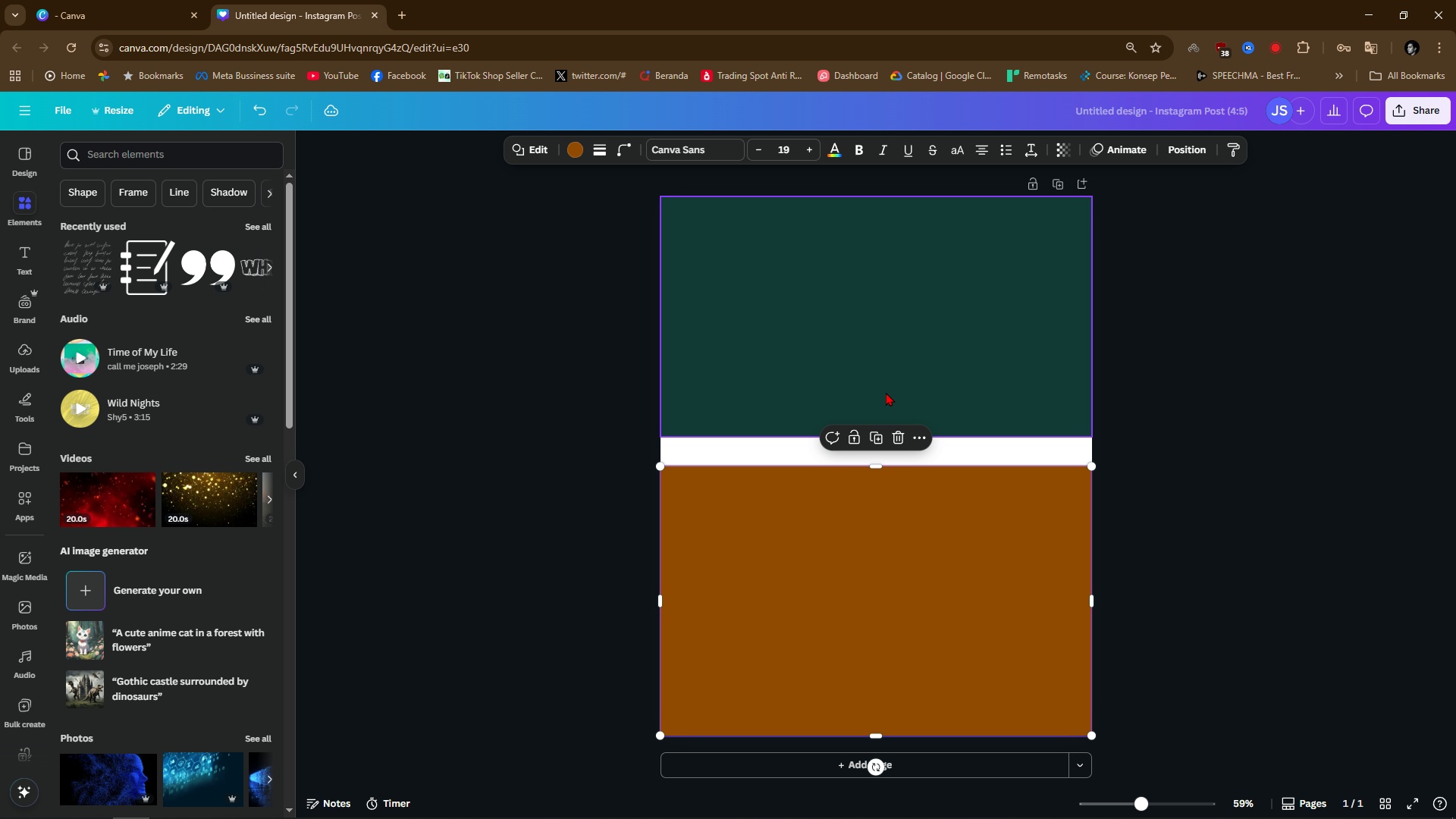 
left_click([886, 392])
 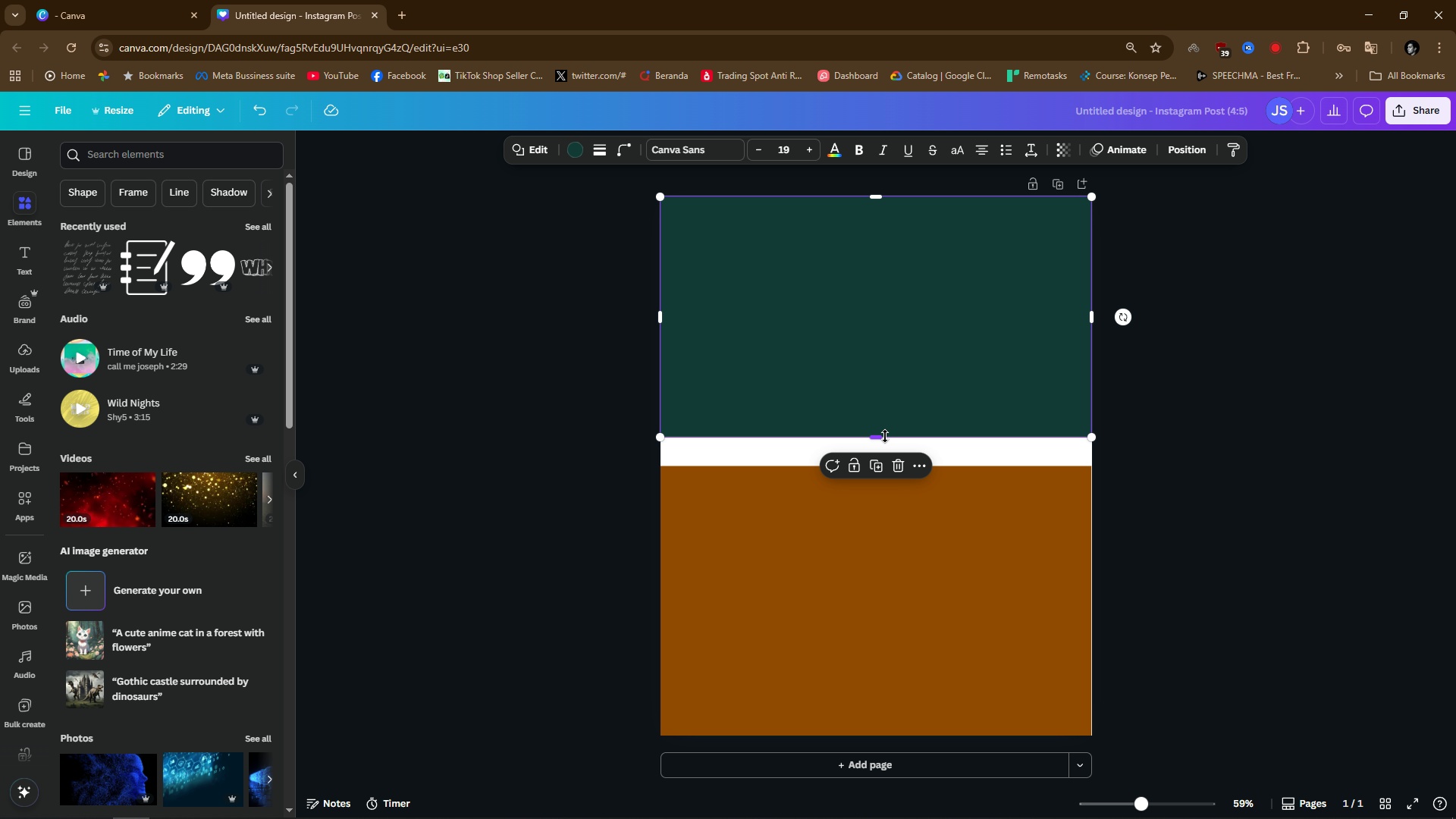 
left_click_drag(start_coordinate=[883, 436], to_coordinate=[882, 463])
 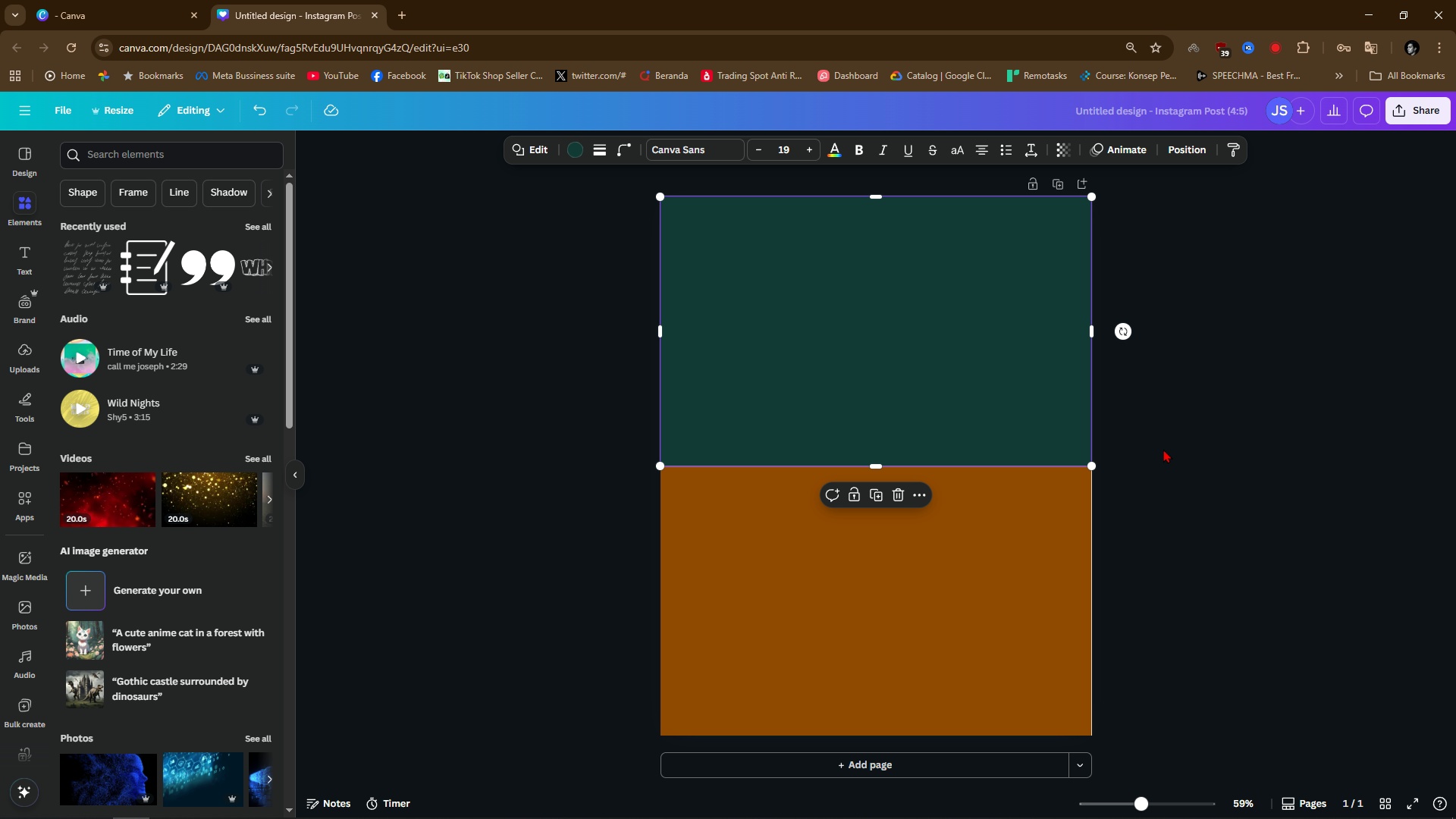 
left_click([1163, 449])
 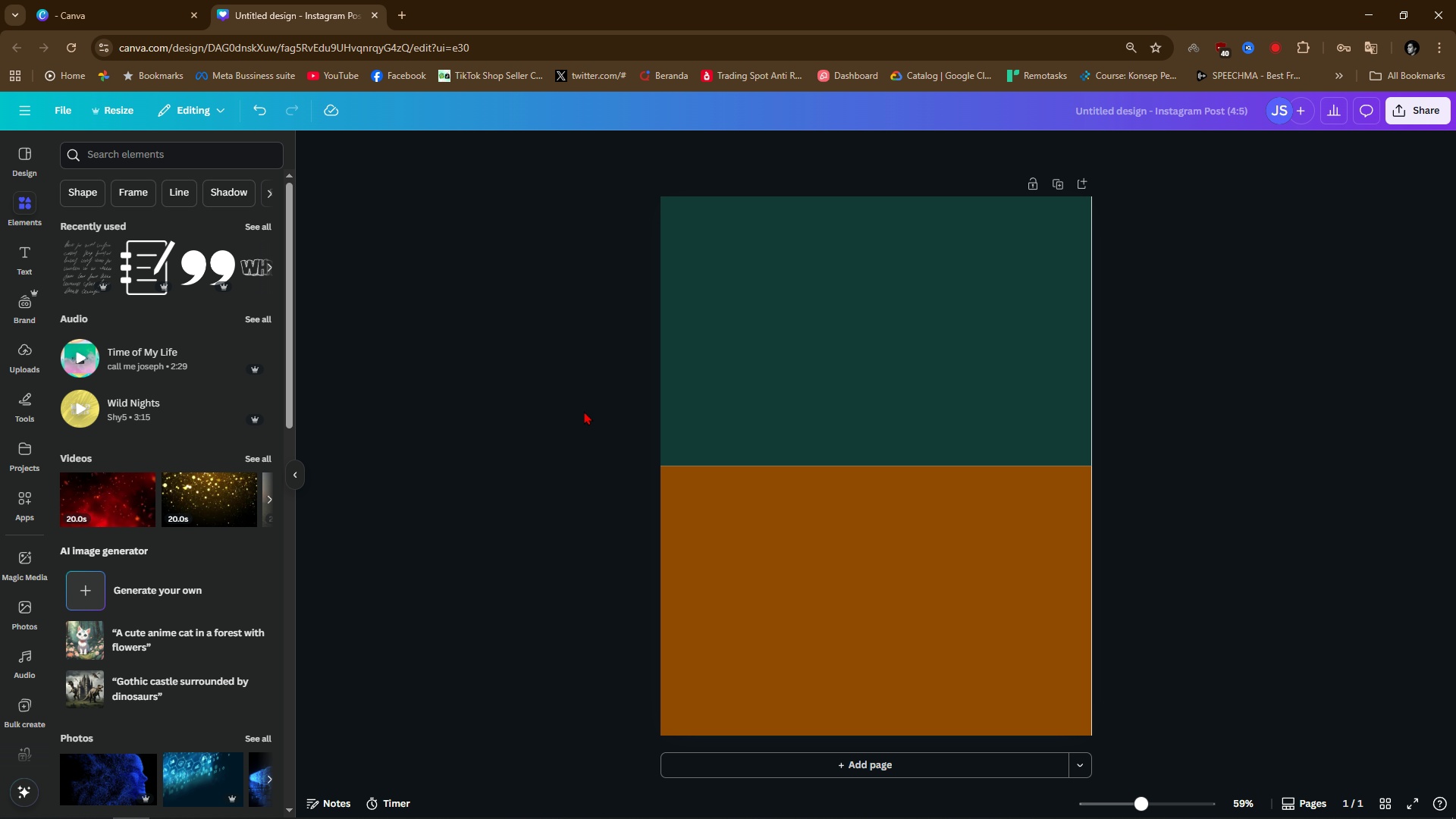 
left_click([497, 459])
 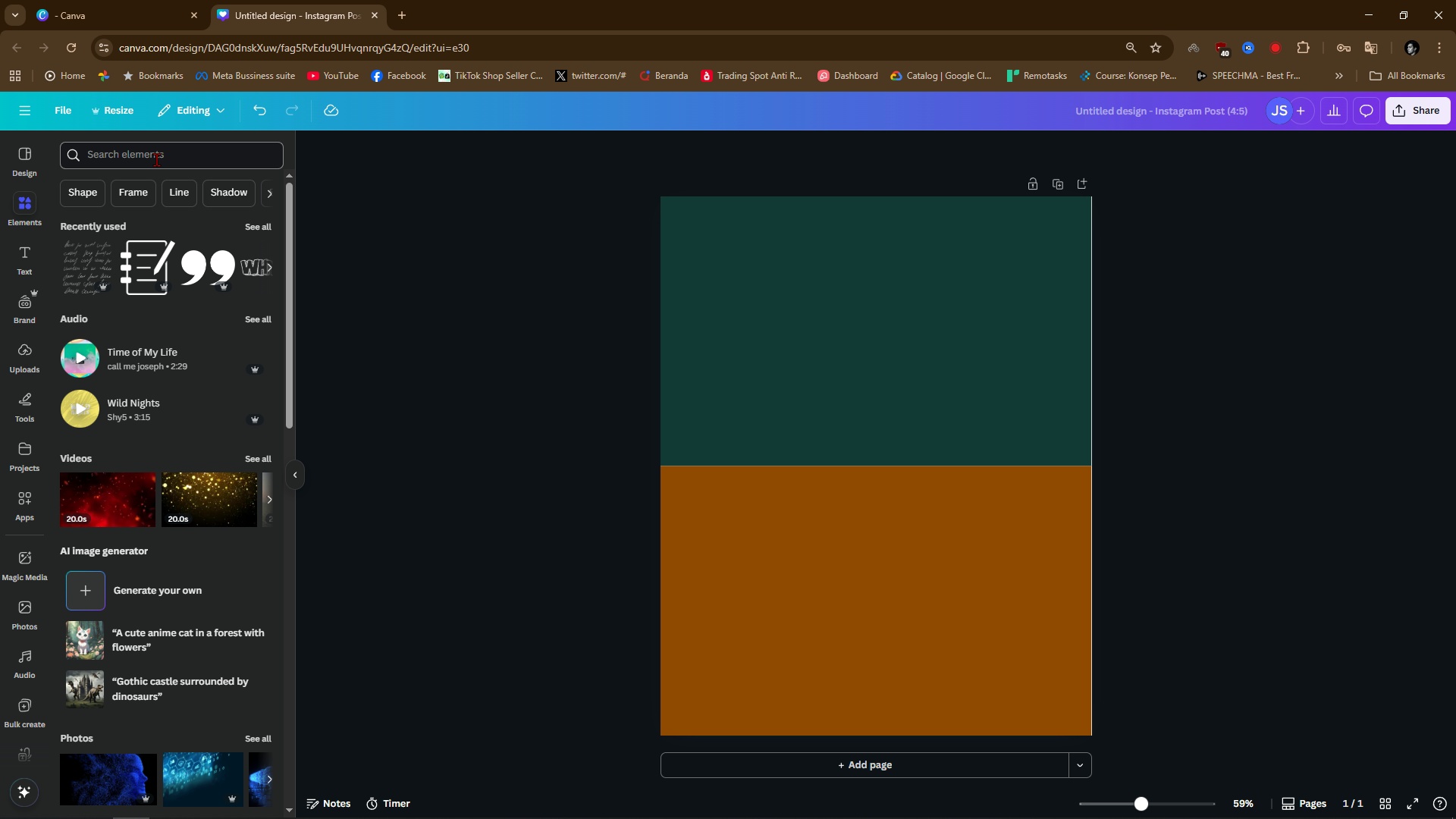 
left_click([148, 158])
 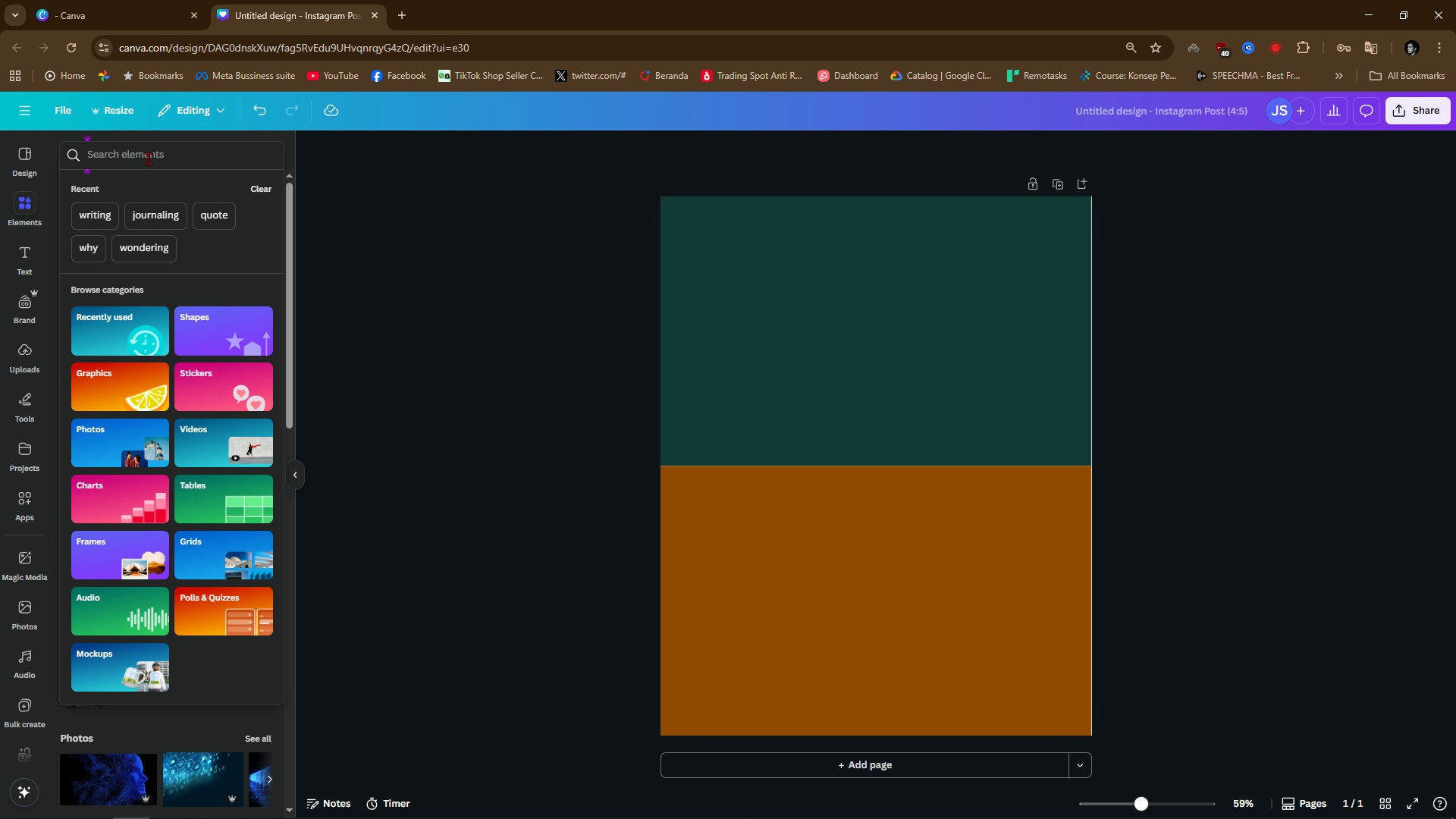 
type(coffee table)
 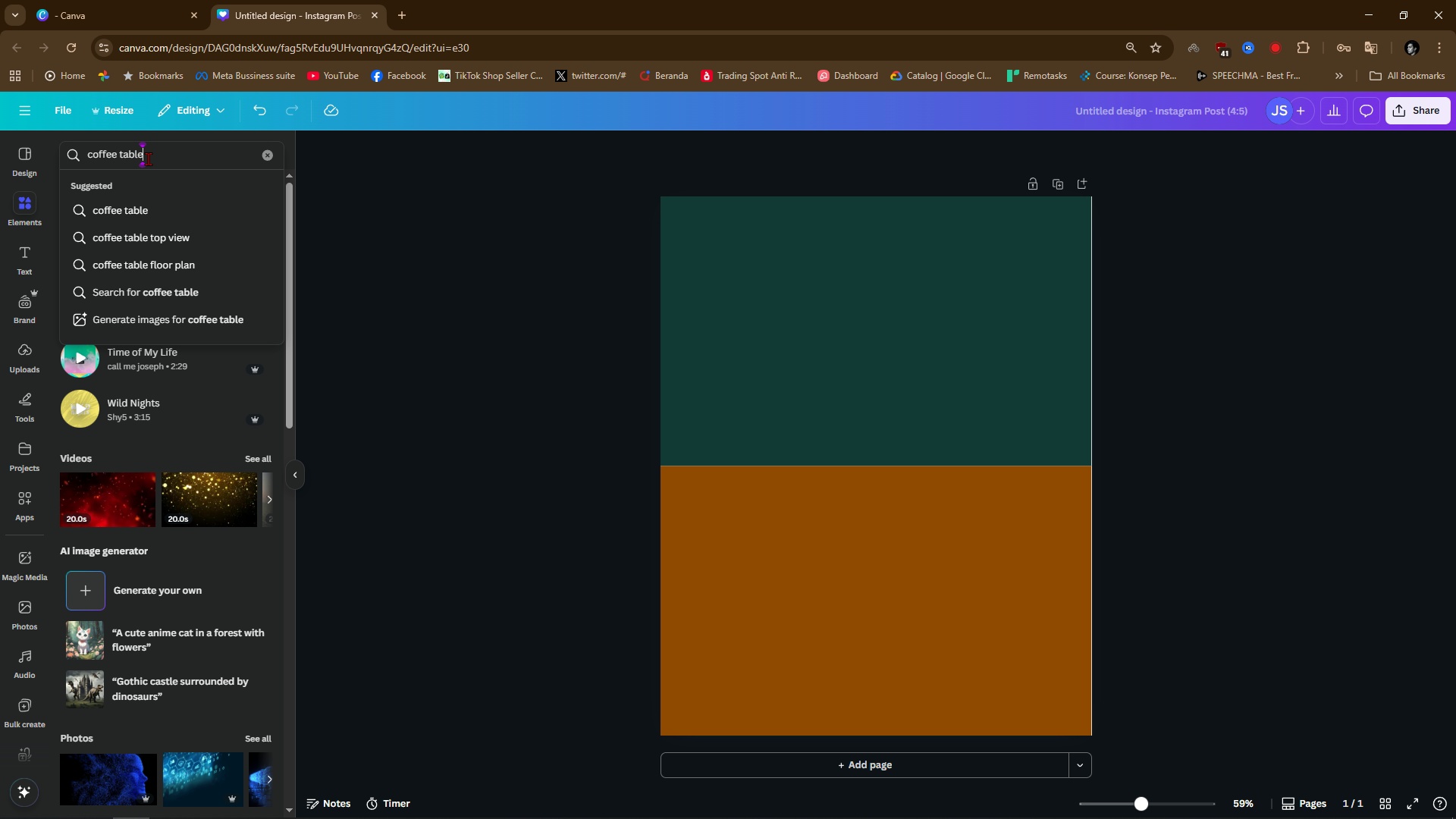 
key(Enter)
 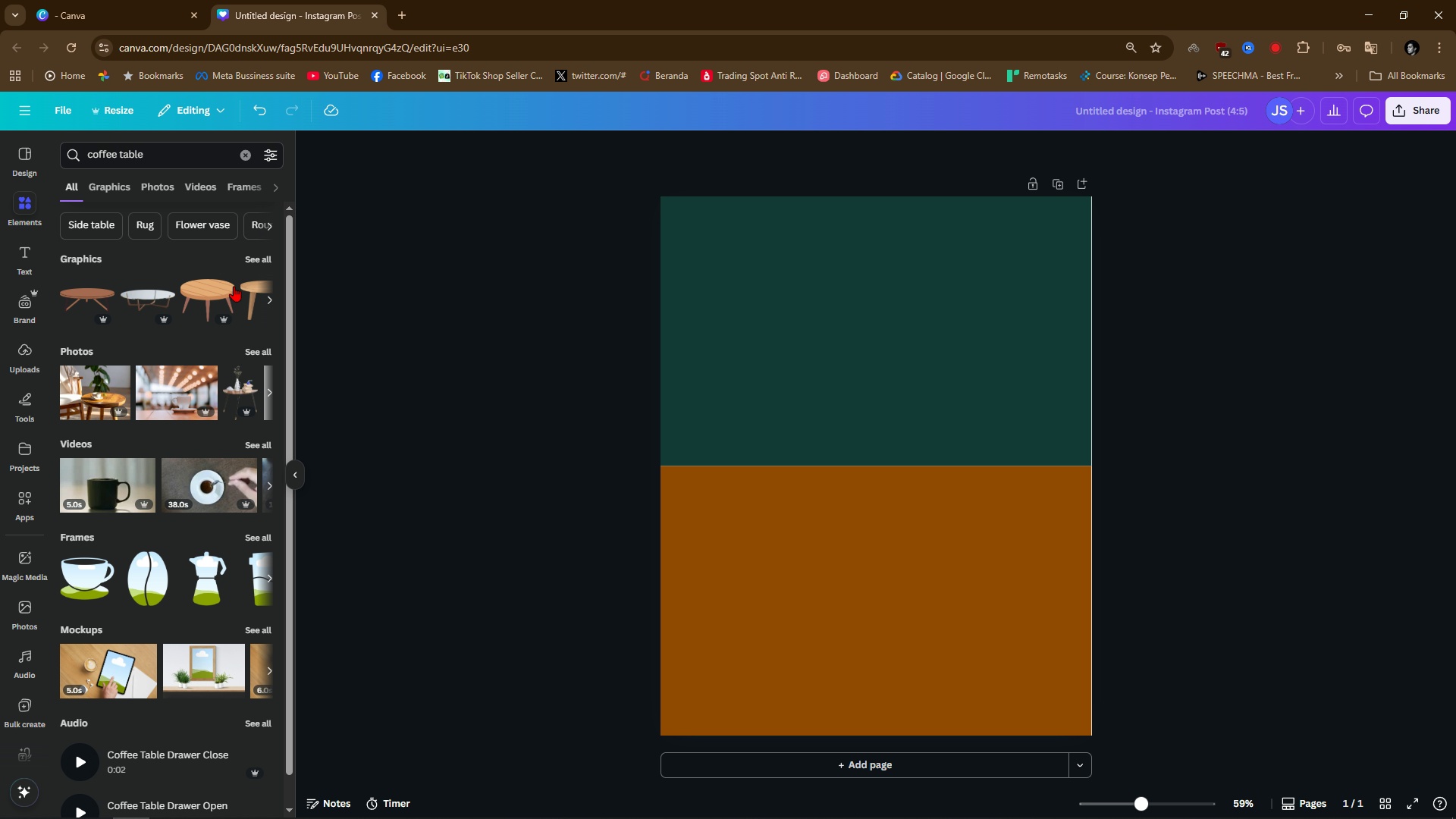 
left_click([253, 354])
 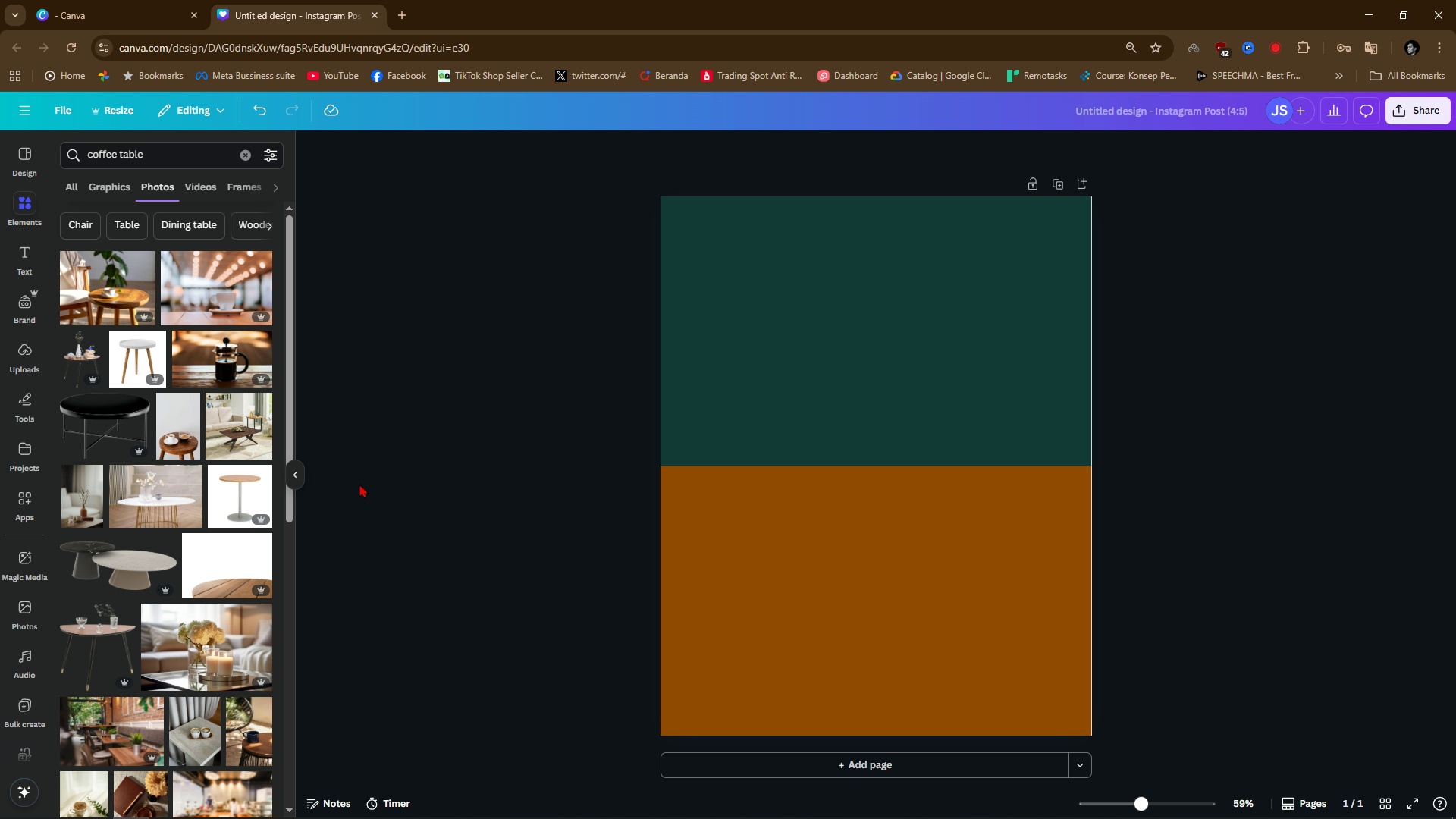 
scroll: coordinate [127, 618], scroll_direction: down, amount: 7.0
 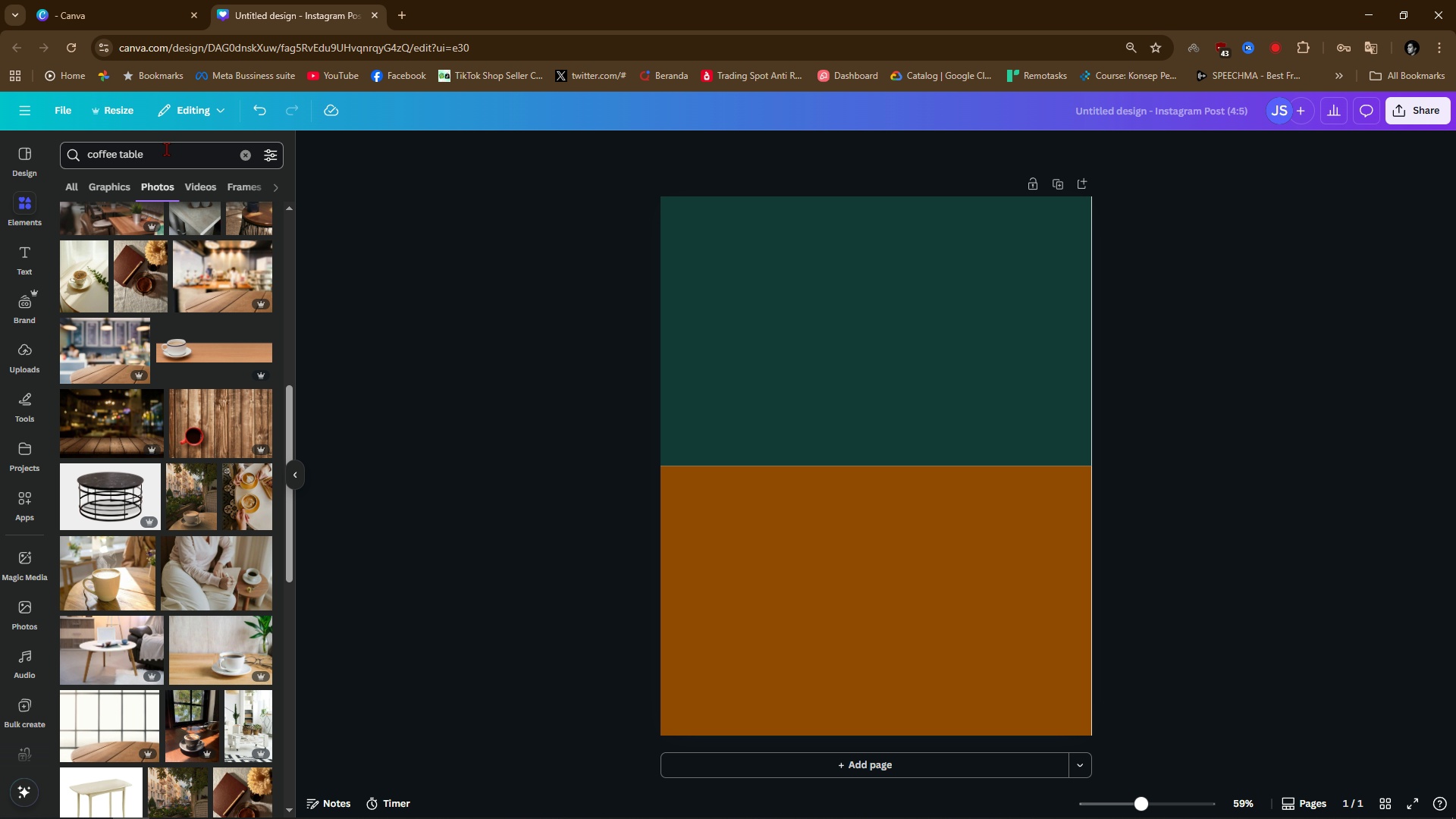 
left_click([168, 148])
 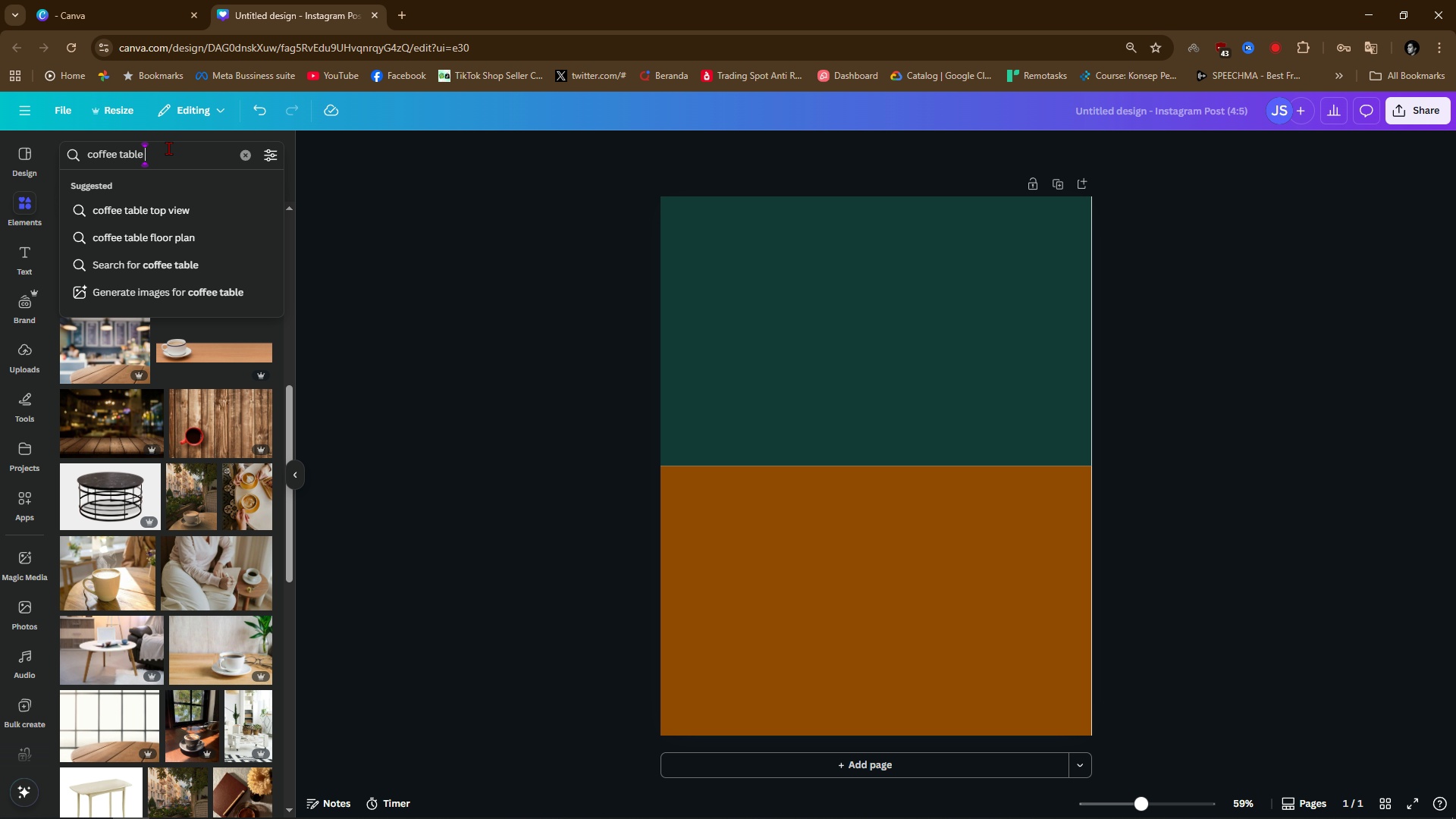 
type( circle)
 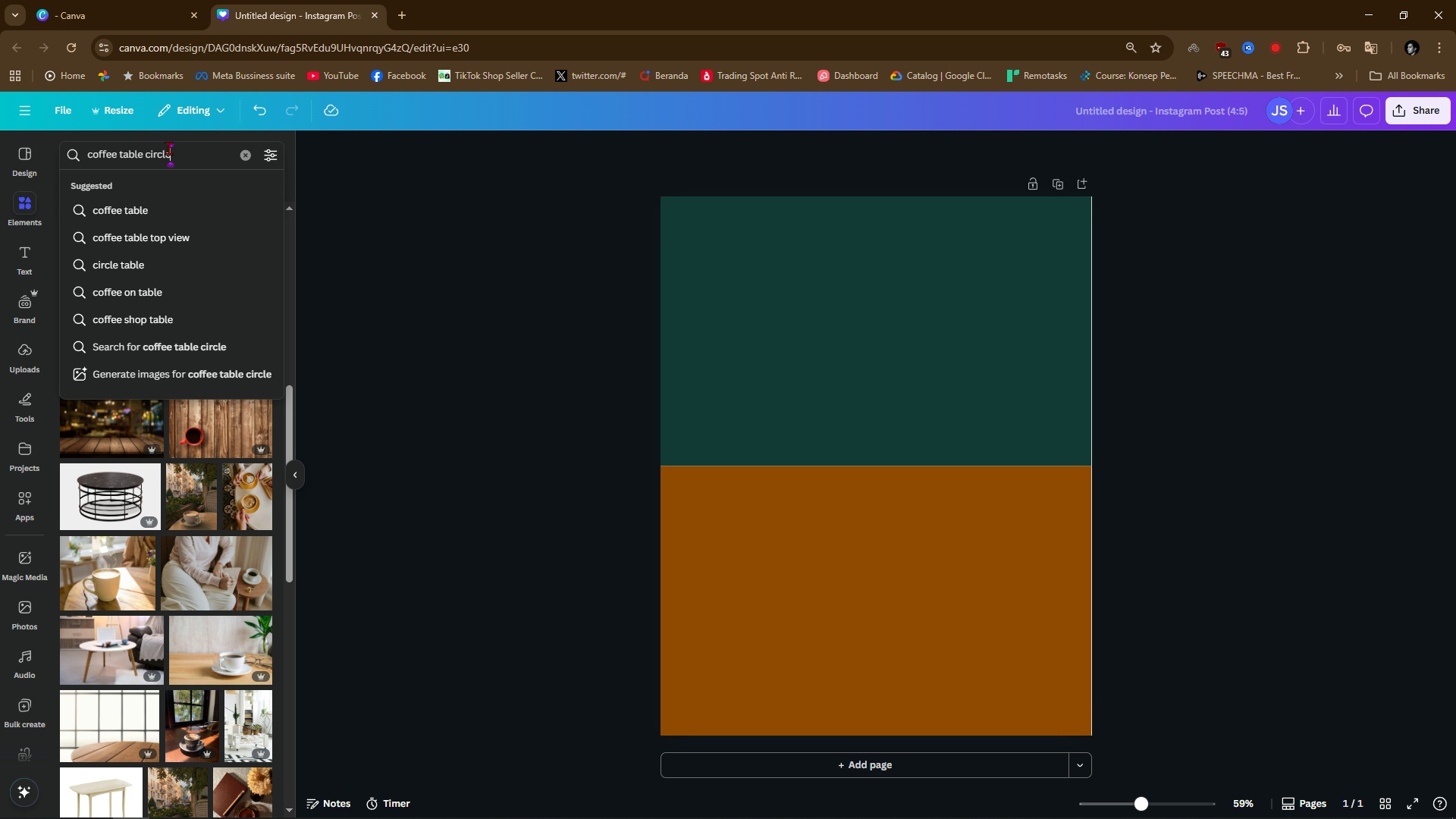 
key(Enter)
 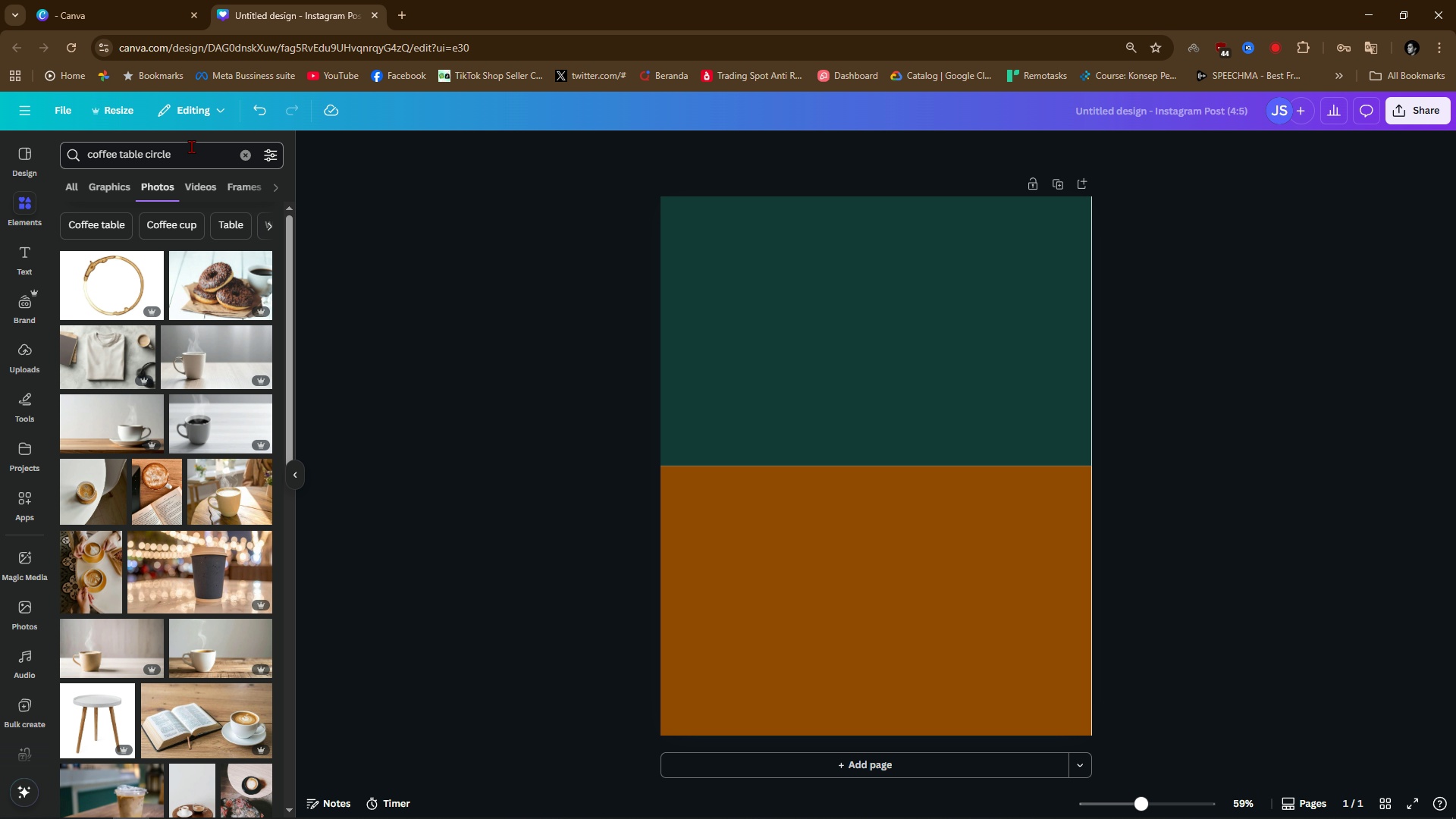 
wait(7.2)
 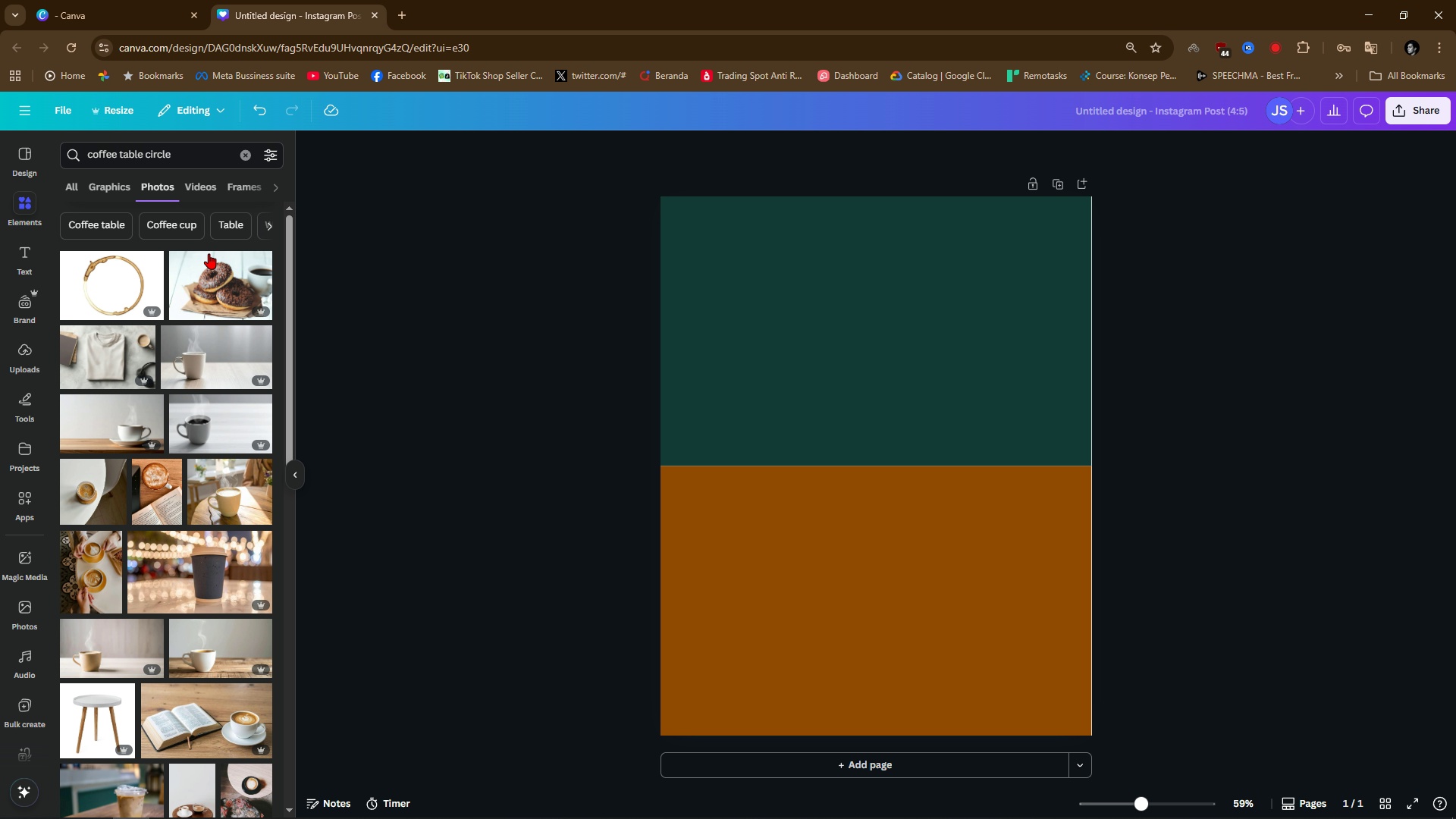 
double_click([204, 151])
 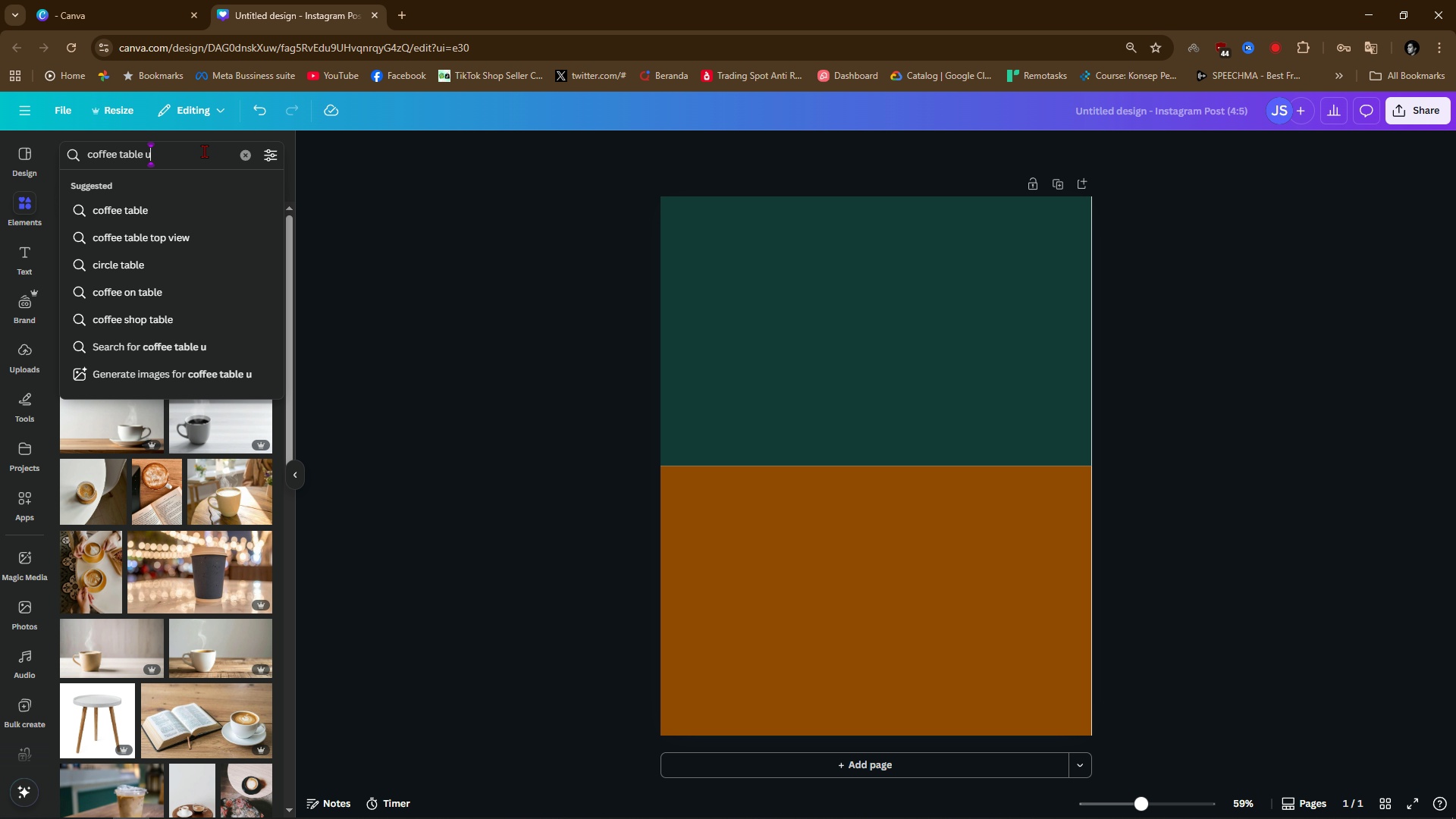 
type(up)
 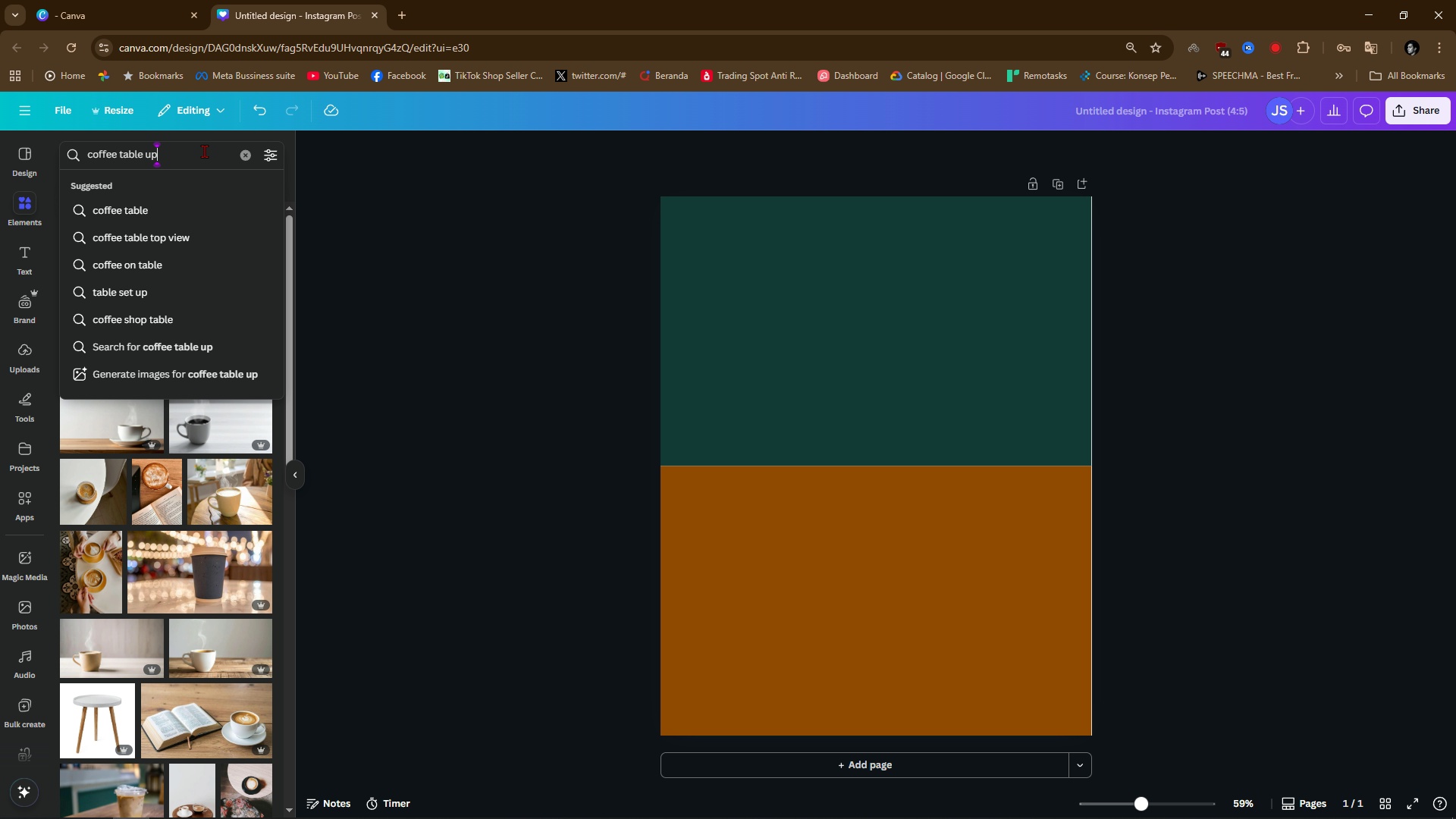 
key(Enter)
 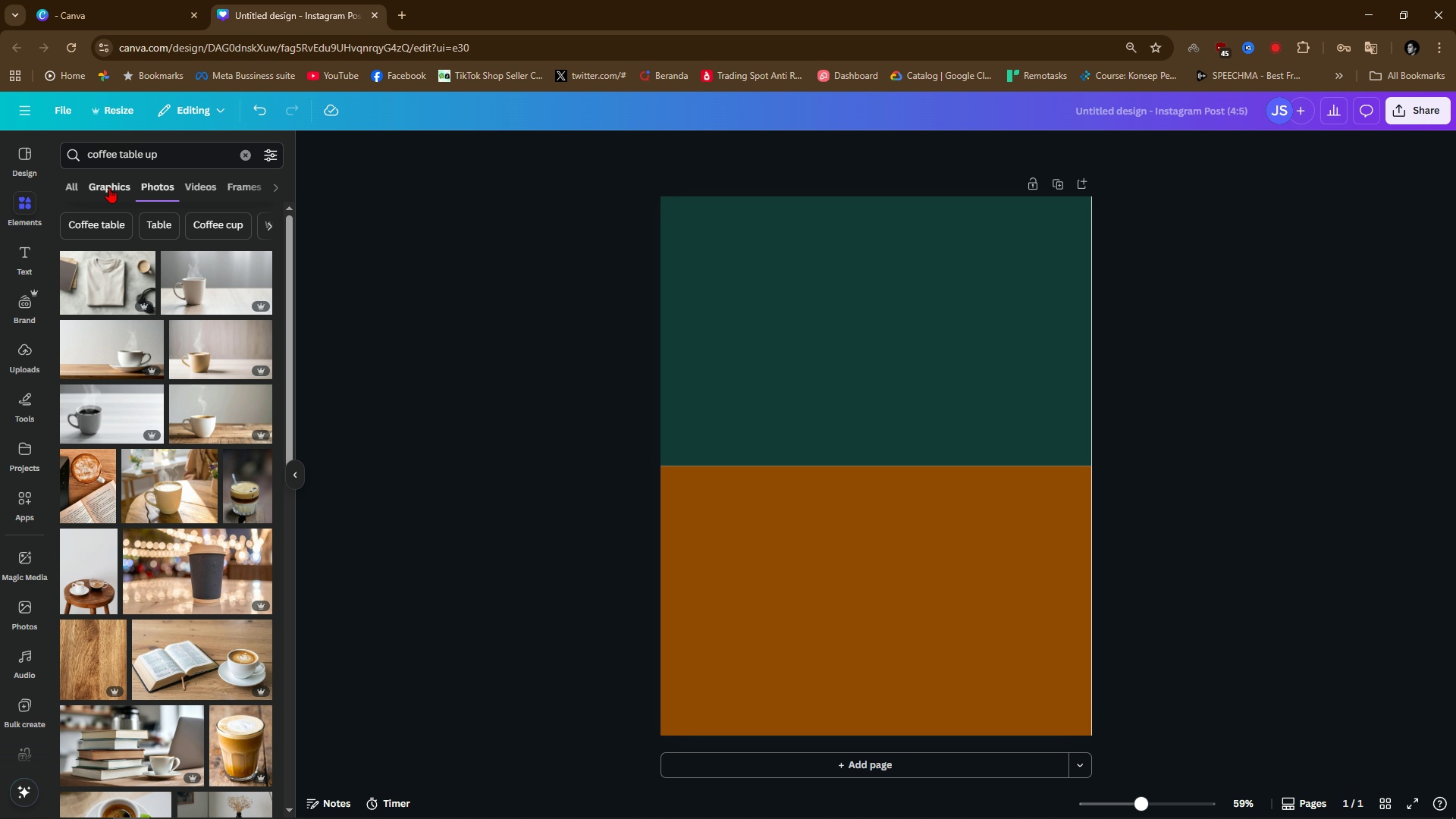 
wait(5.49)
 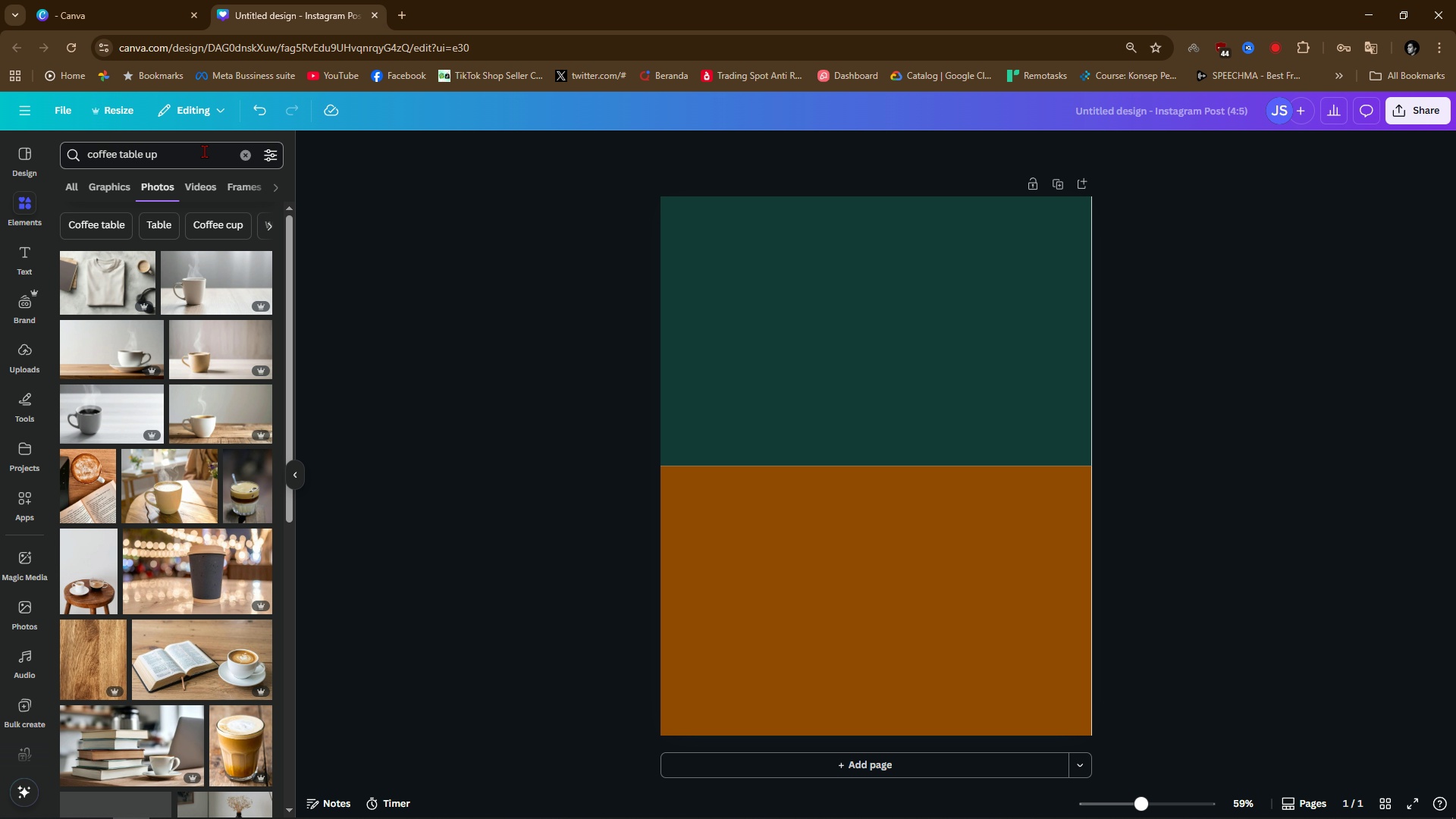 
double_click([96, 149])
 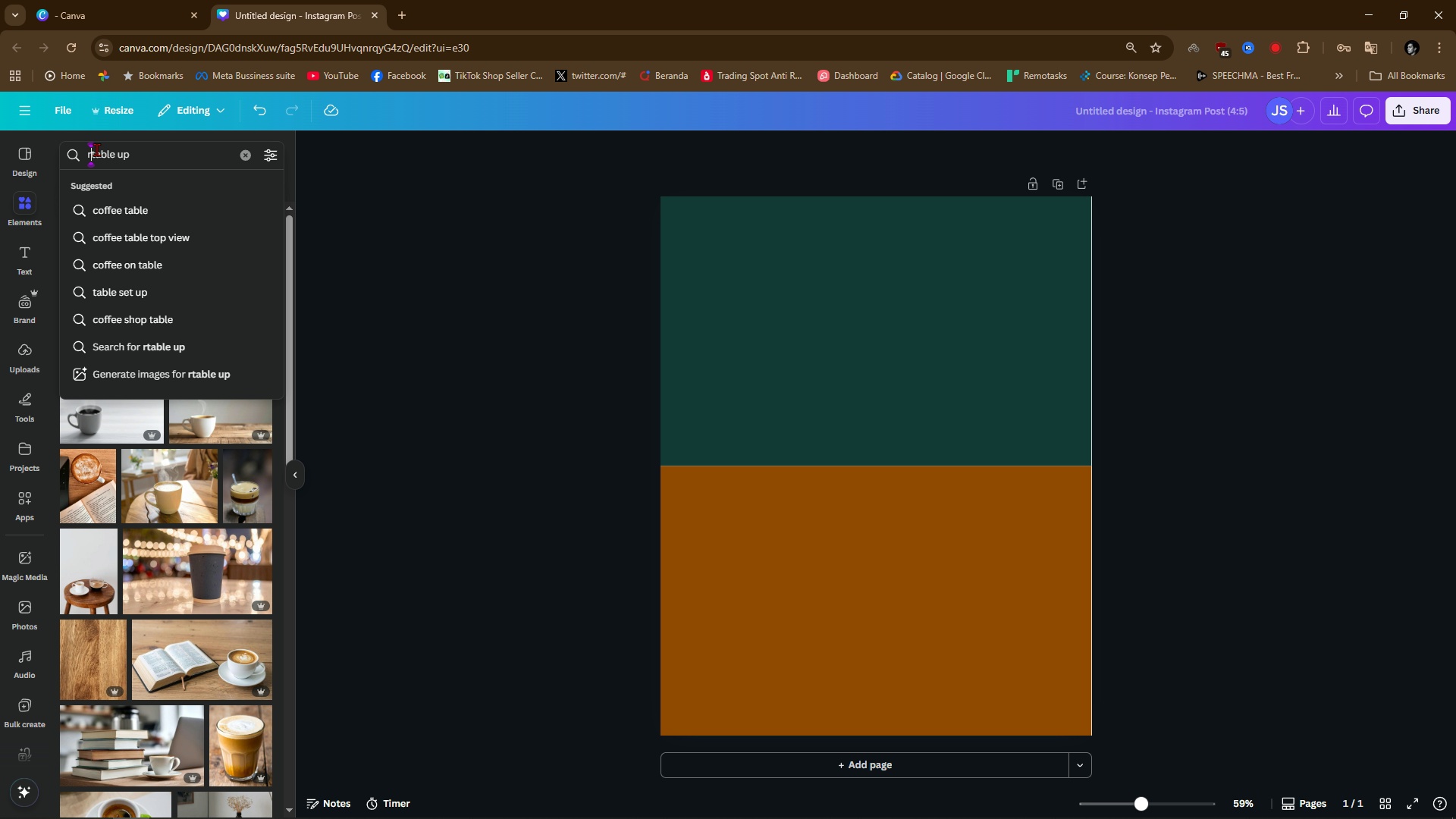 
type(round )
 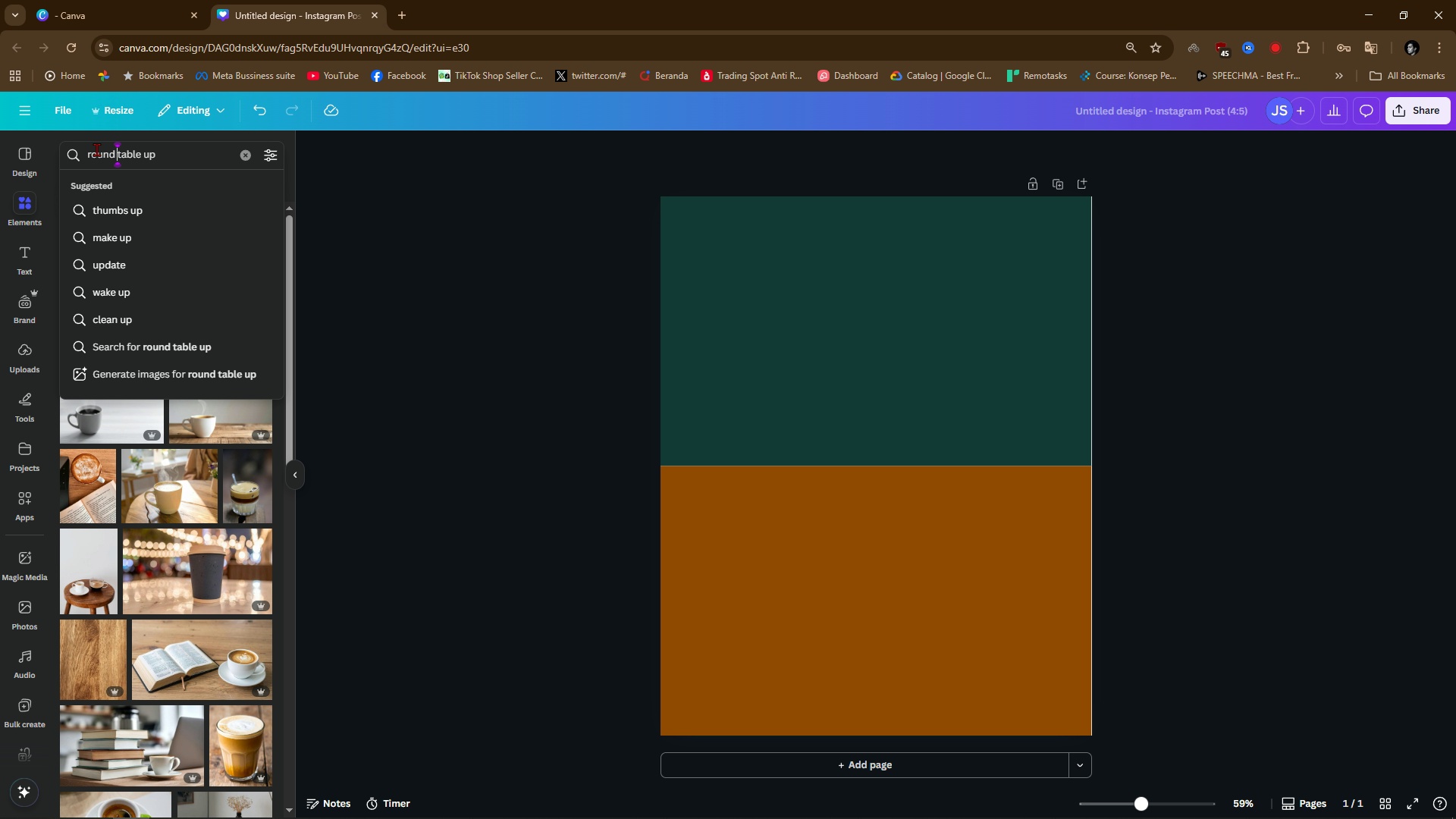 
key(Enter)
 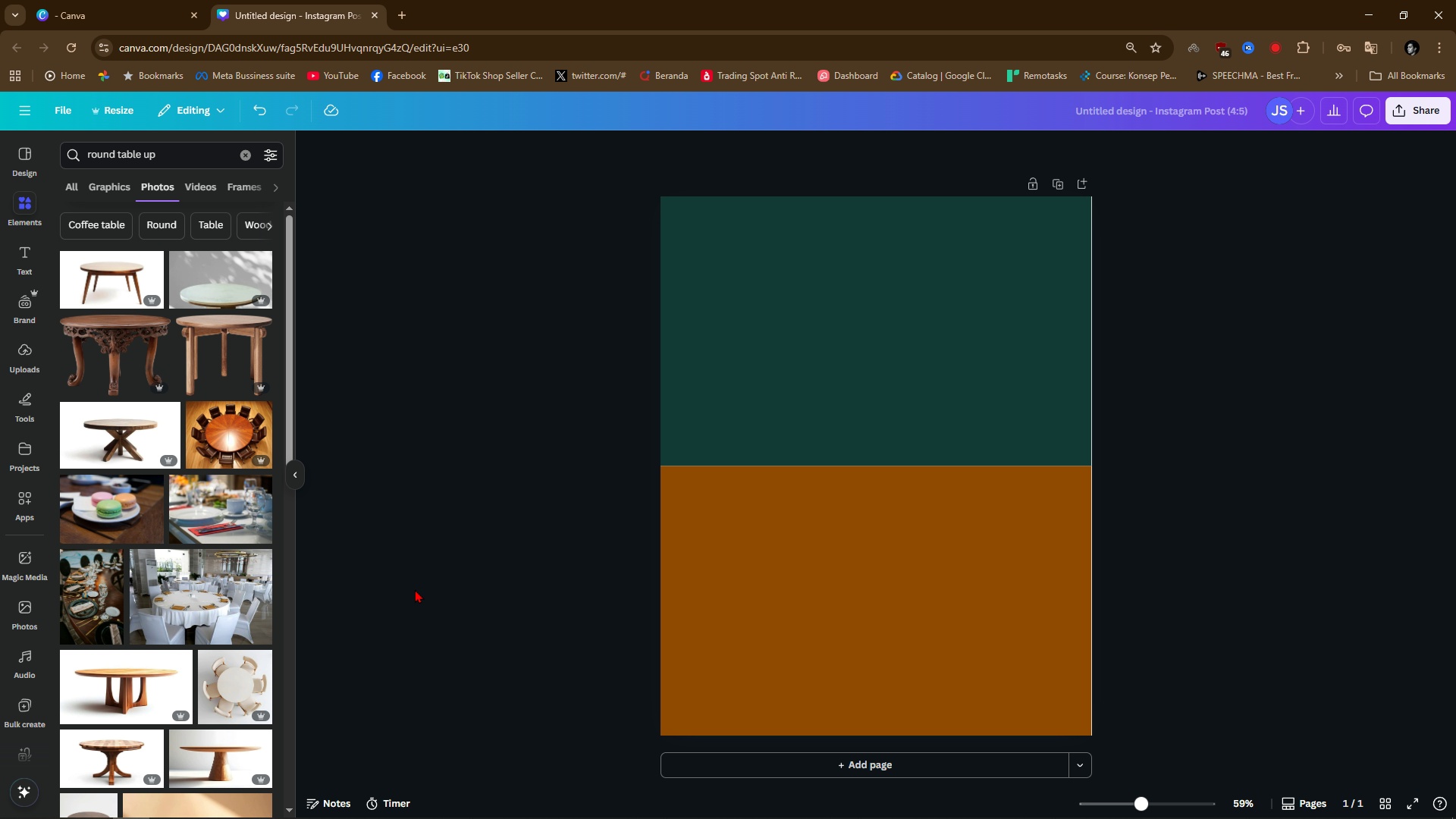 
wait(6.42)
 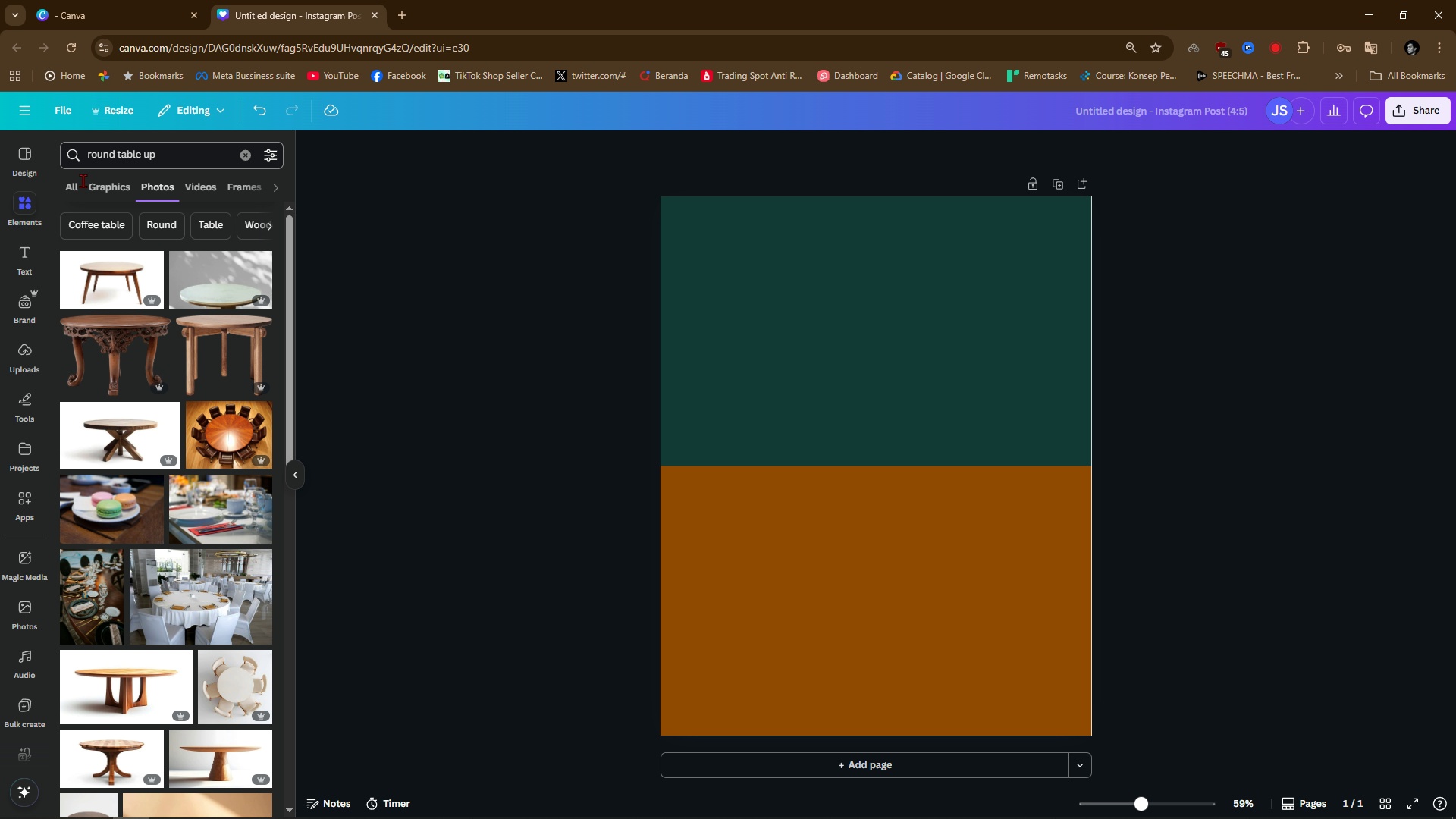 
scroll: coordinate [181, 705], scroll_direction: down, amount: 13.0
 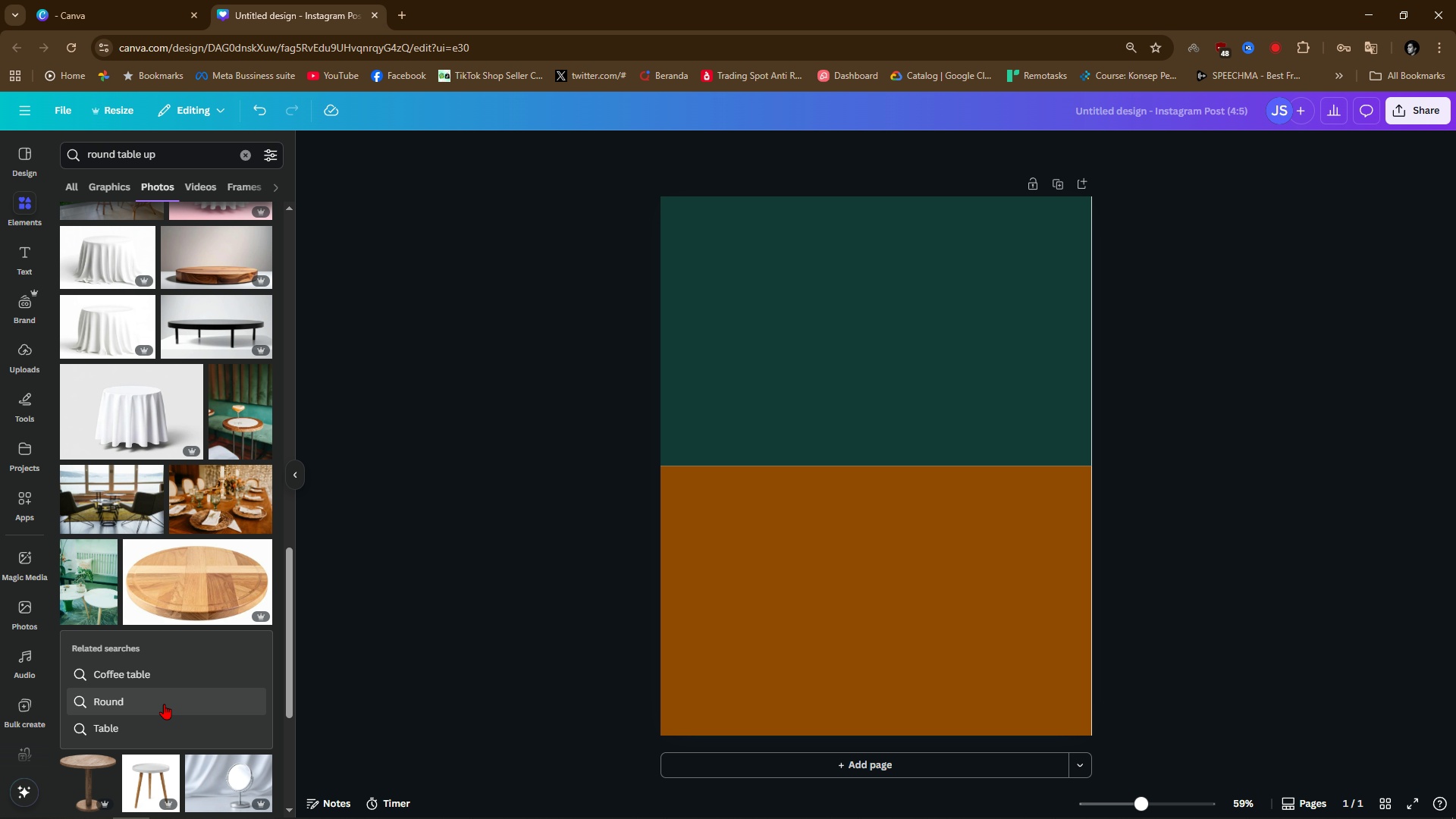 
scroll: coordinate [162, 647], scroll_direction: down, amount: 13.0
 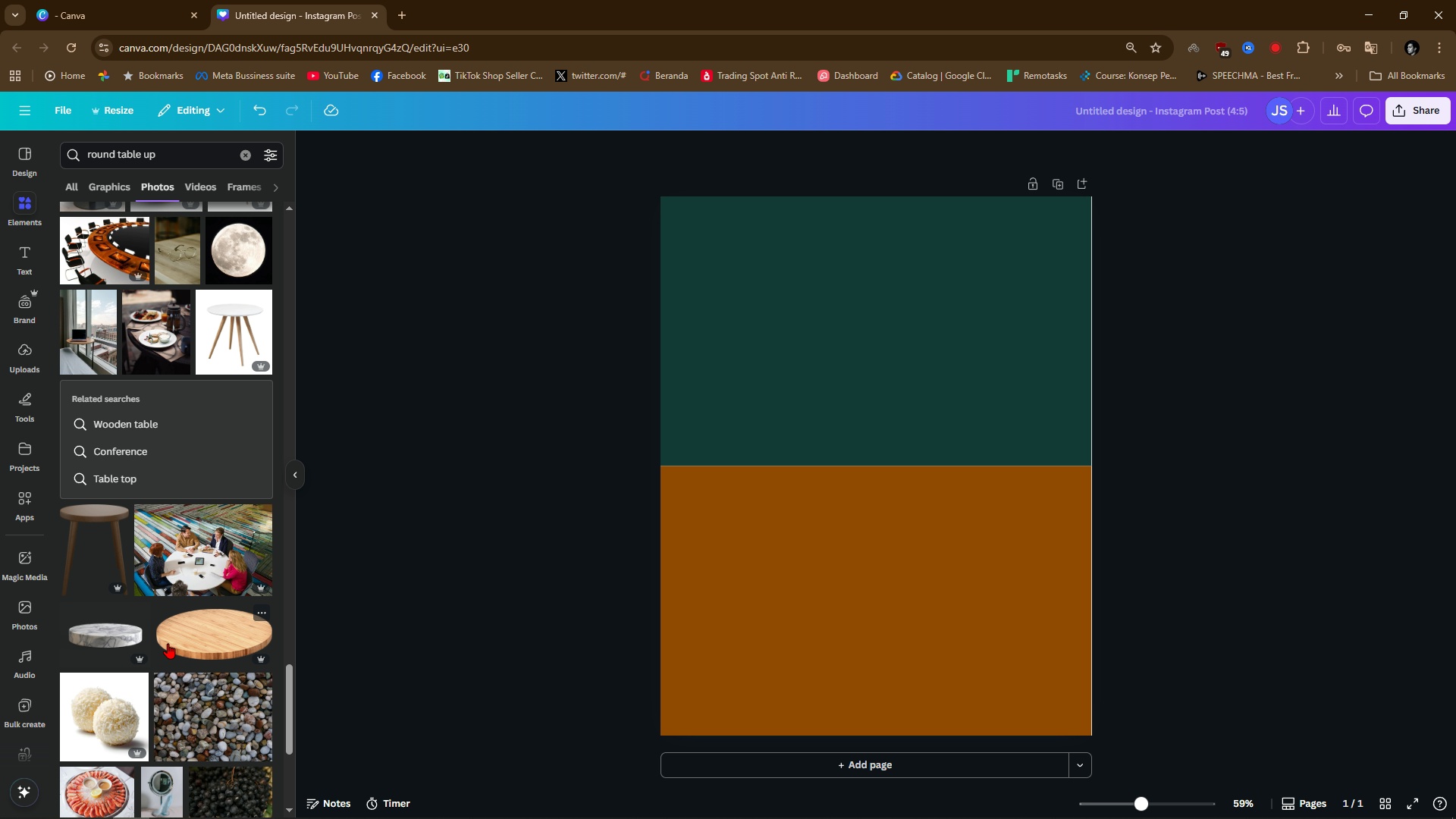 
scroll: coordinate [168, 643], scroll_direction: down, amount: 3.0
 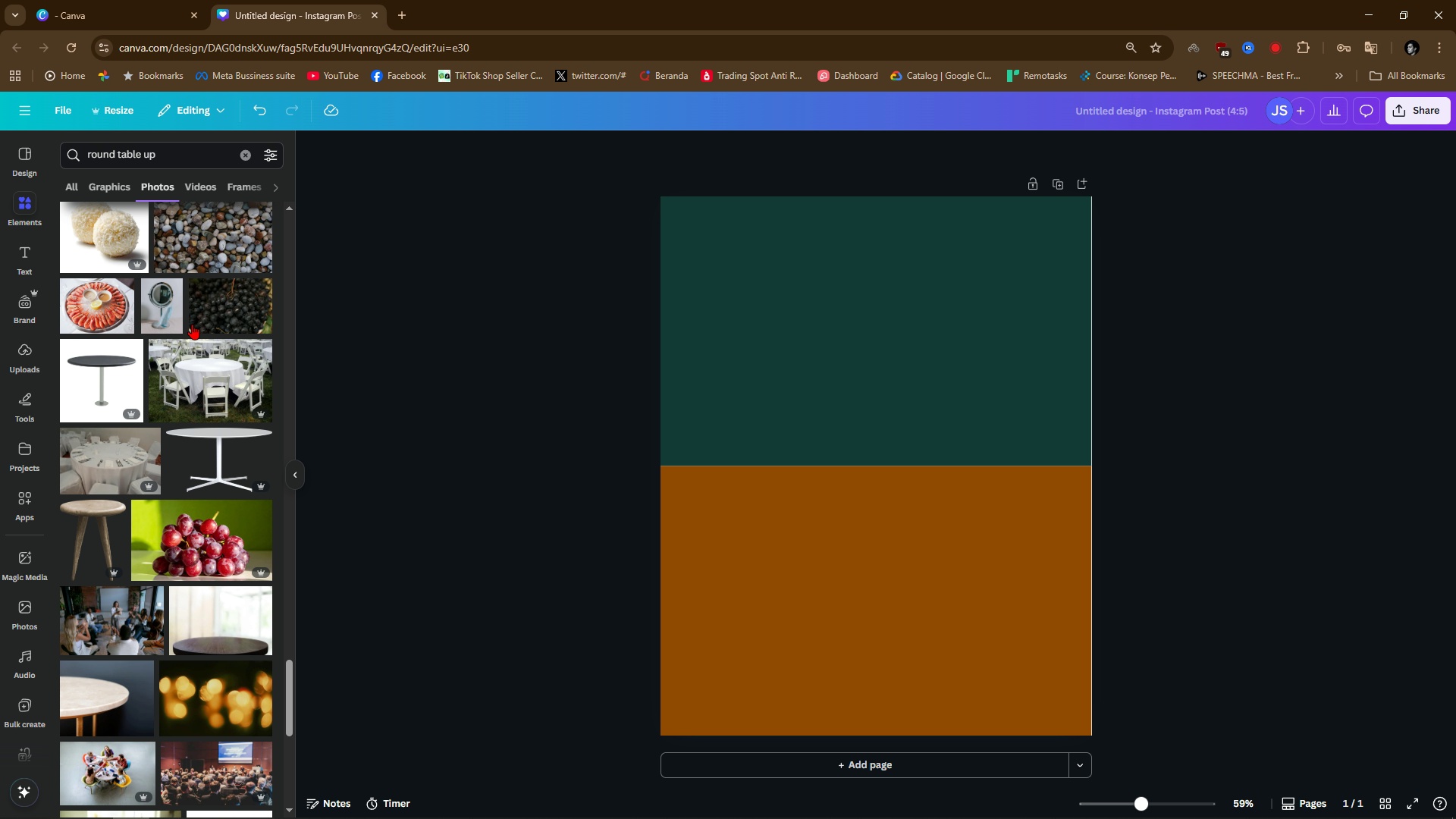 
left_click([180, 159])
 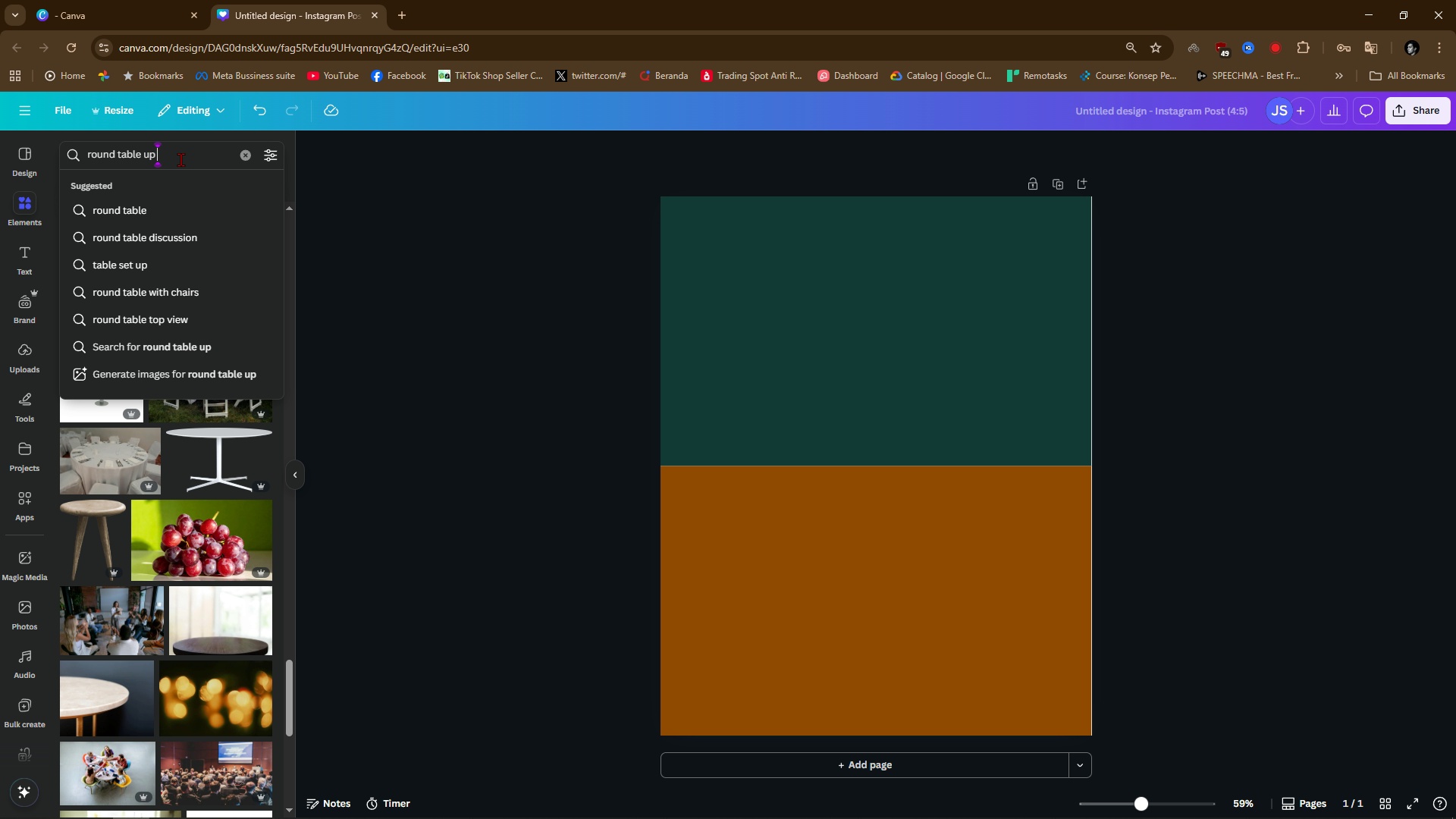 
type( facing up)
 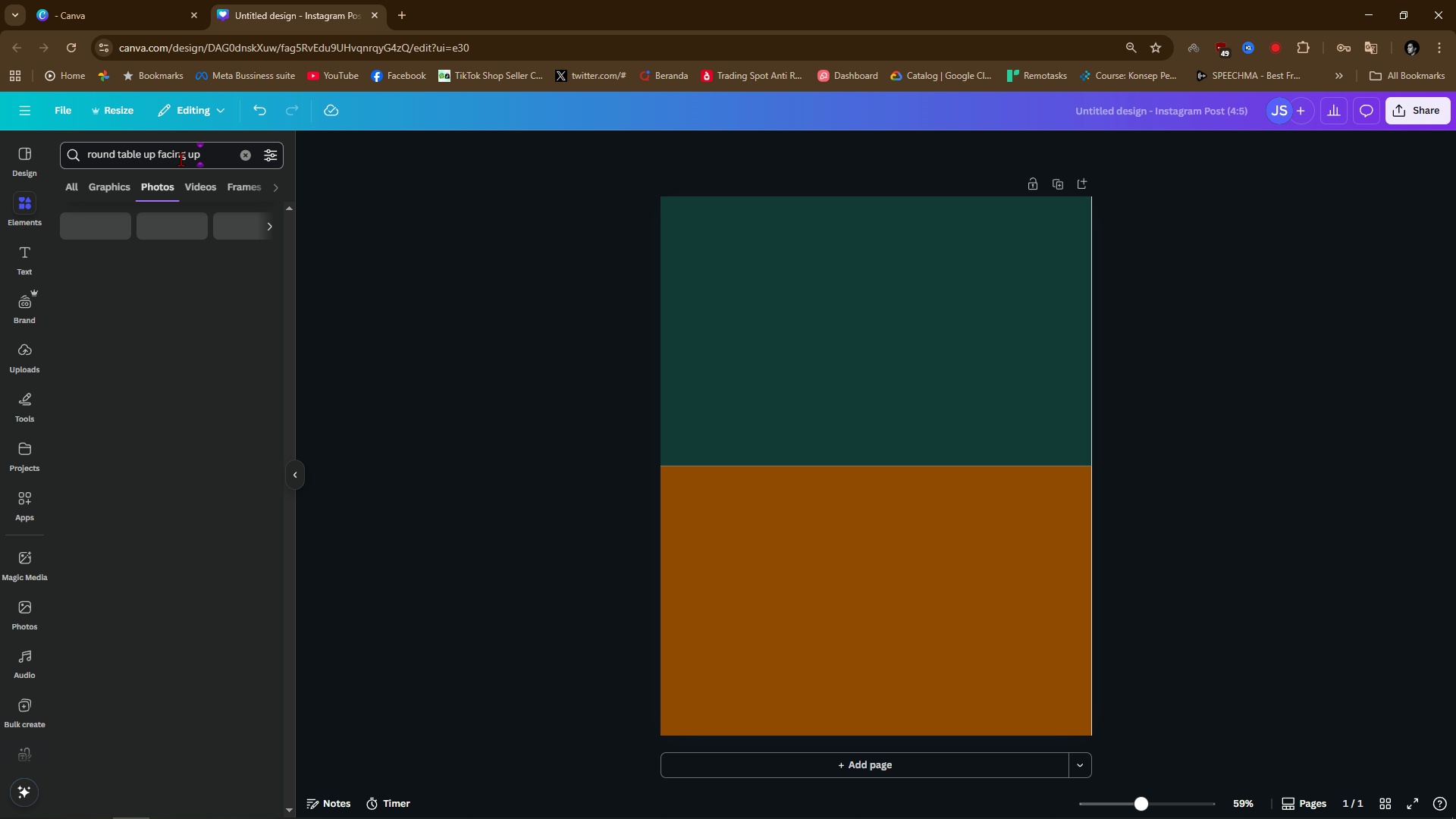 
key(Enter)
 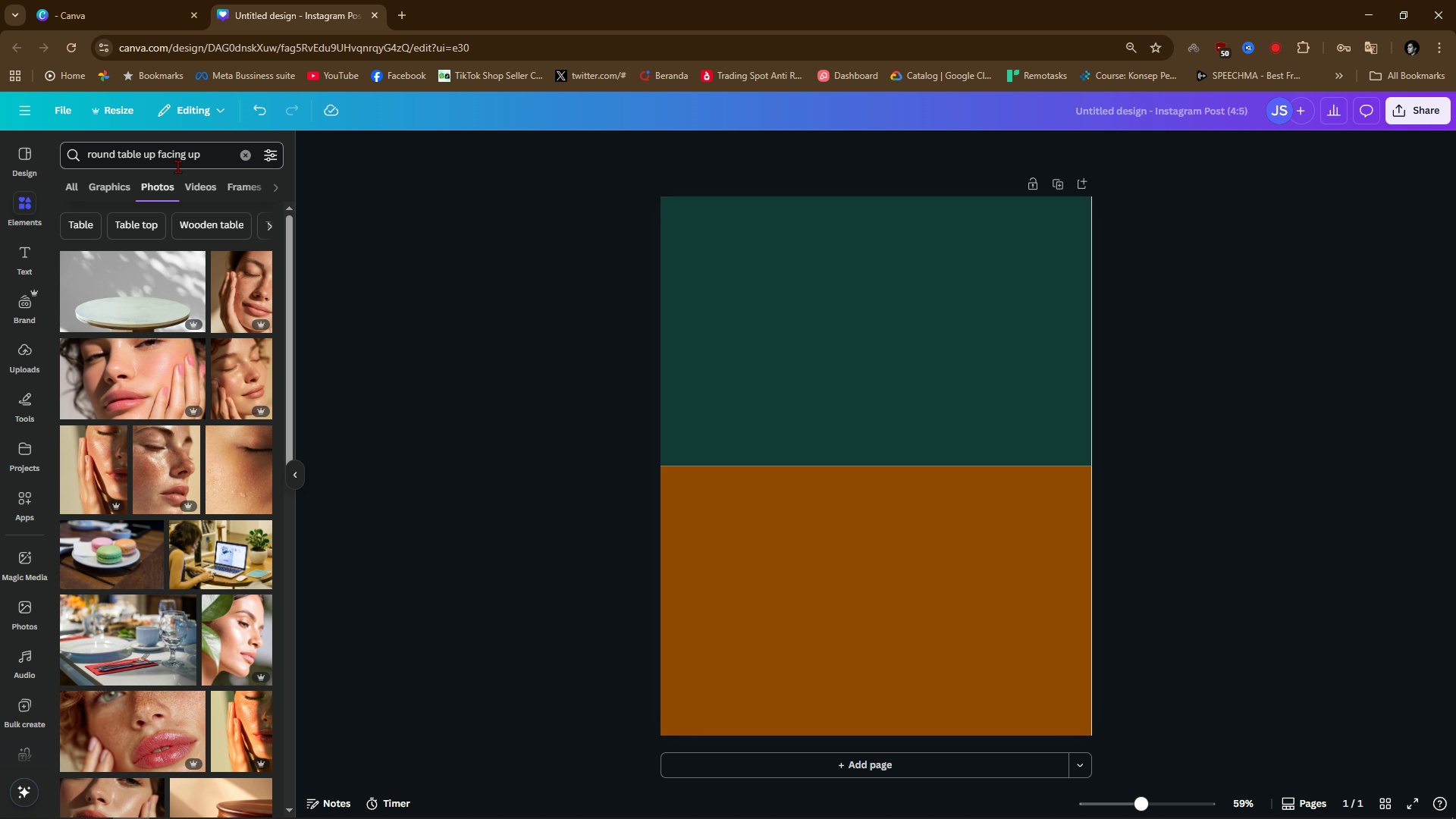 
scroll: coordinate [111, 556], scroll_direction: down, amount: 7.0
 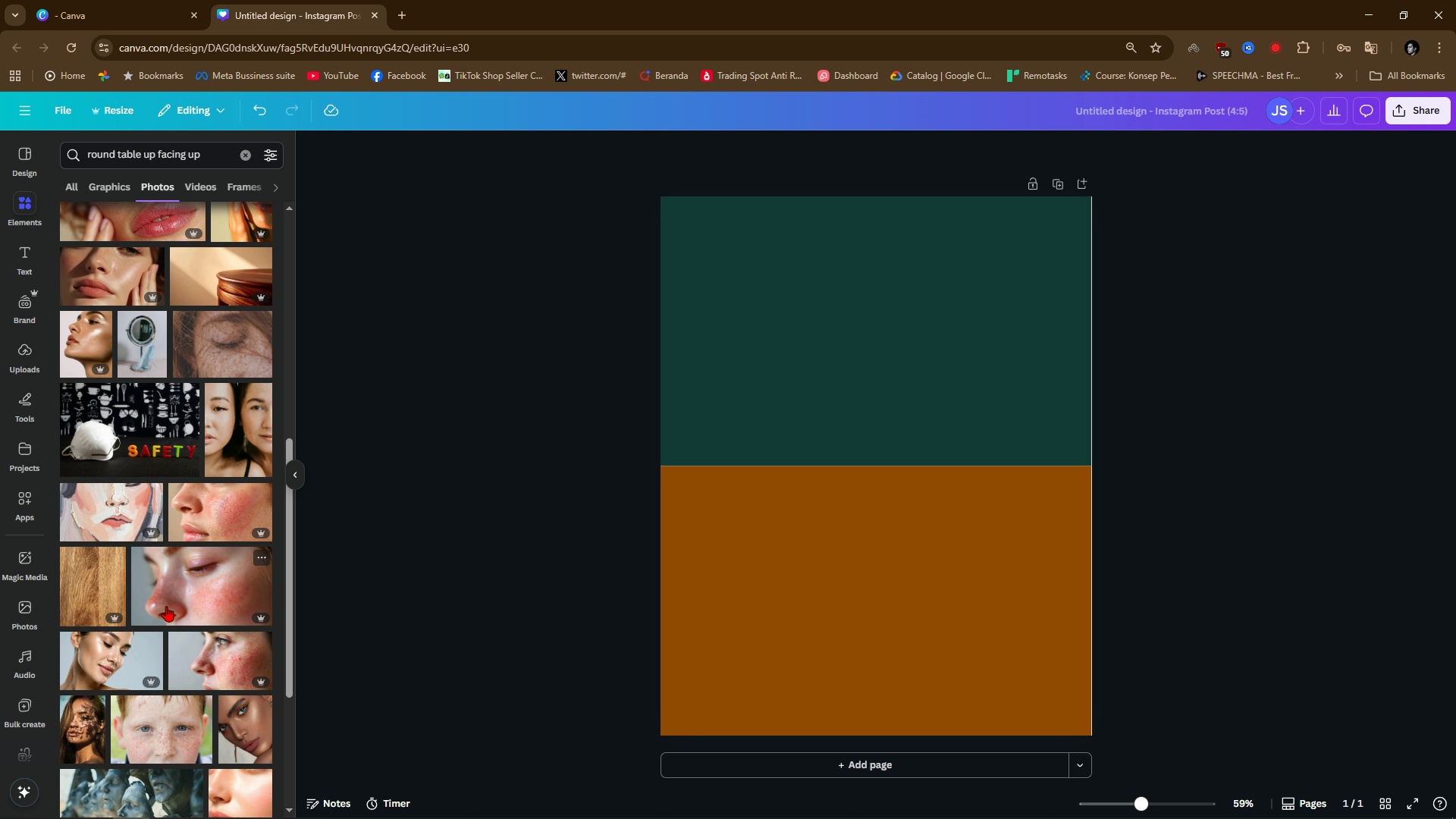 
scroll: coordinate [180, 614], scroll_direction: up, amount: 14.0
 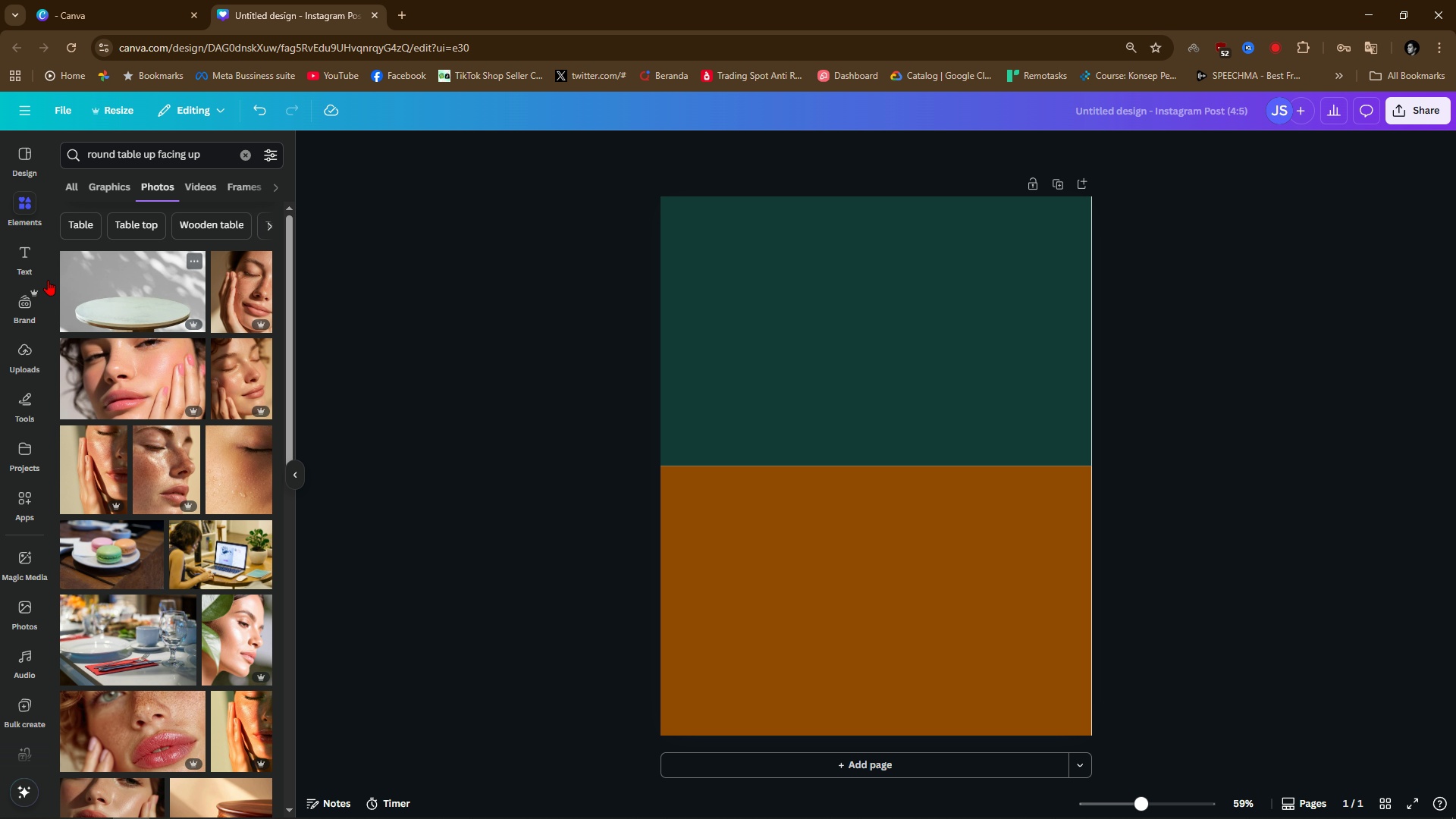 
left_click([114, 189])
 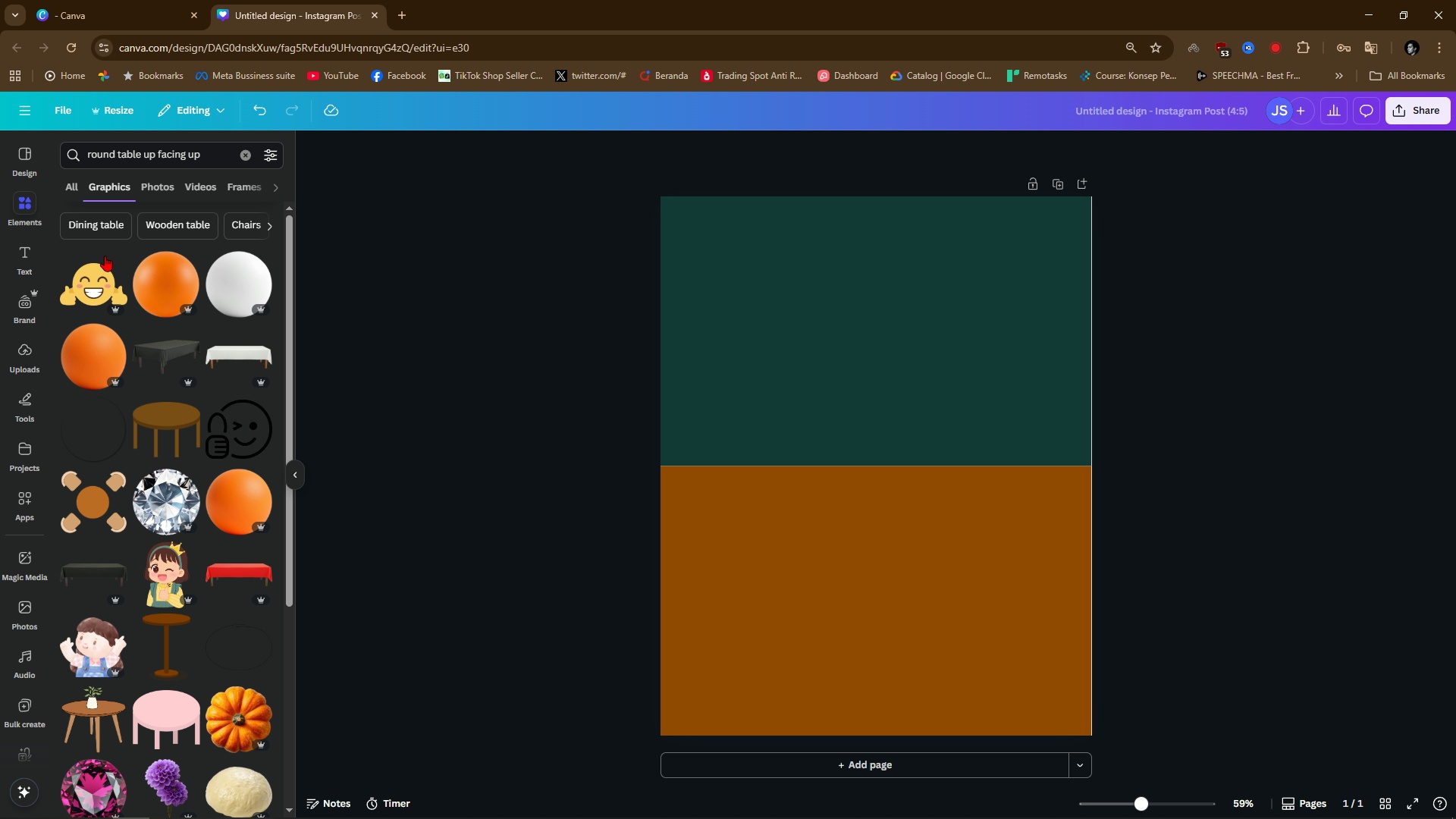 
scroll: coordinate [162, 720], scroll_direction: down, amount: 2.0
 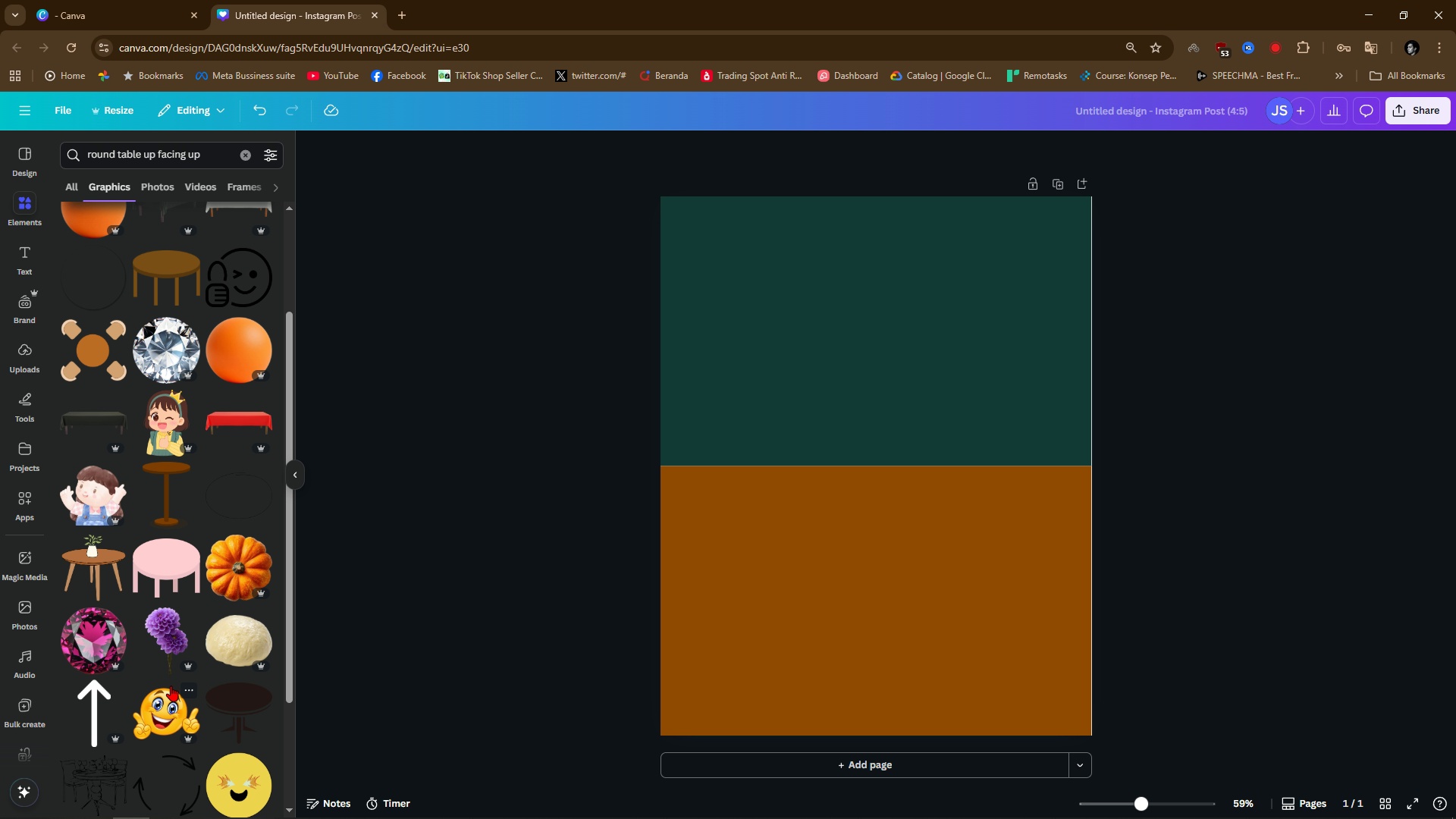 
scroll: coordinate [150, 495], scroll_direction: up, amount: 3.0
 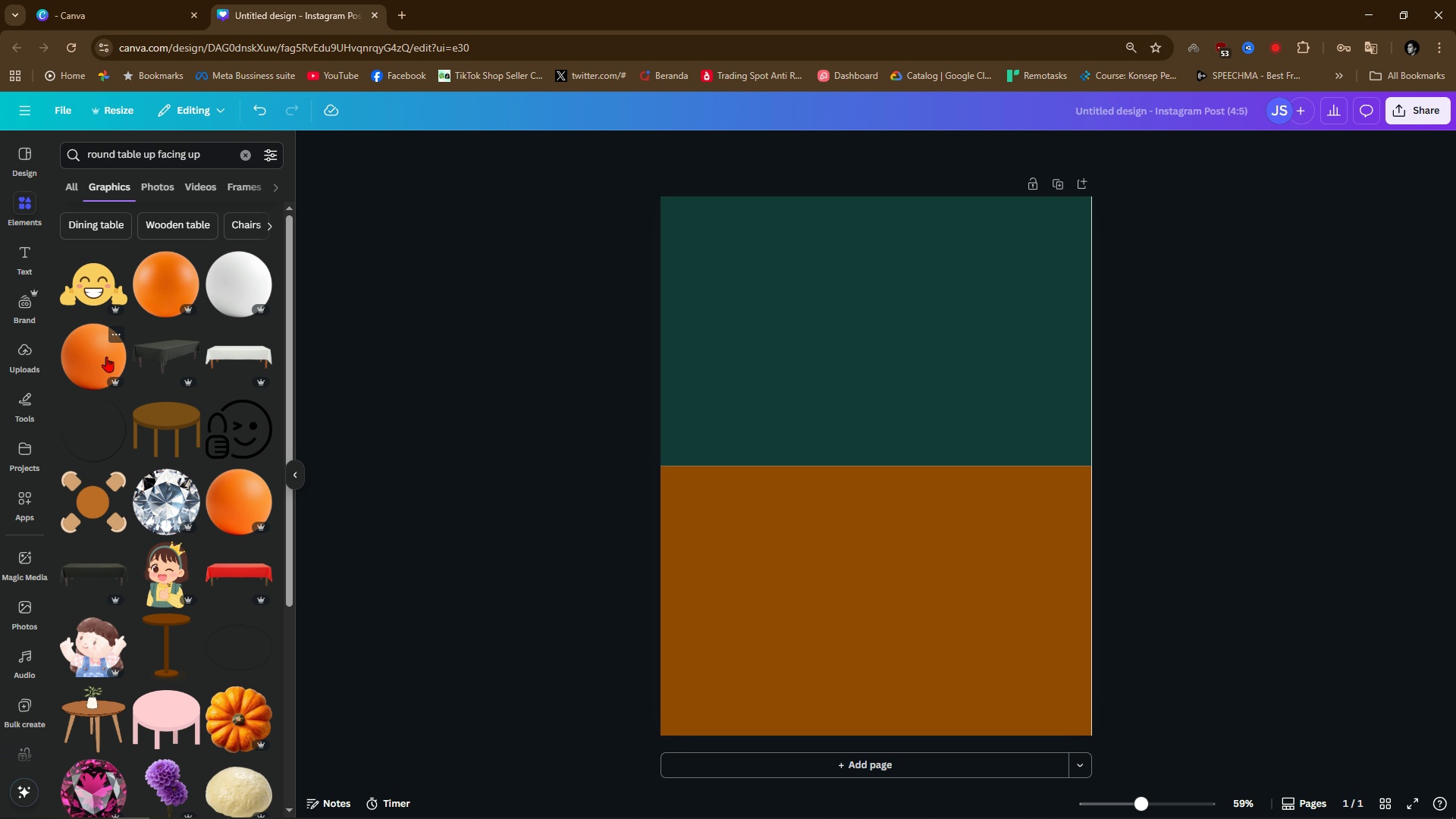 
left_click([103, 360])
 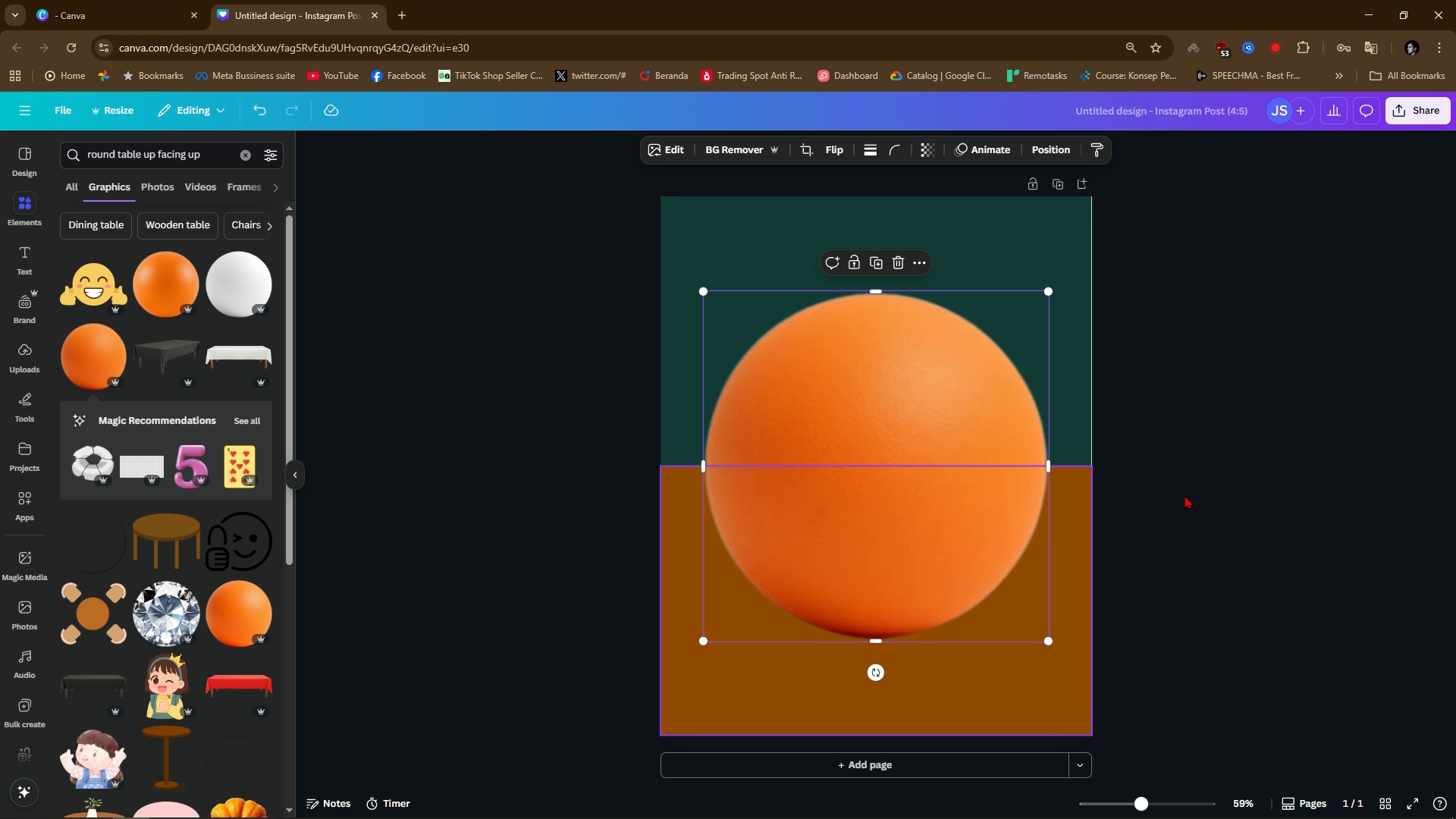 
left_click([1184, 488])
 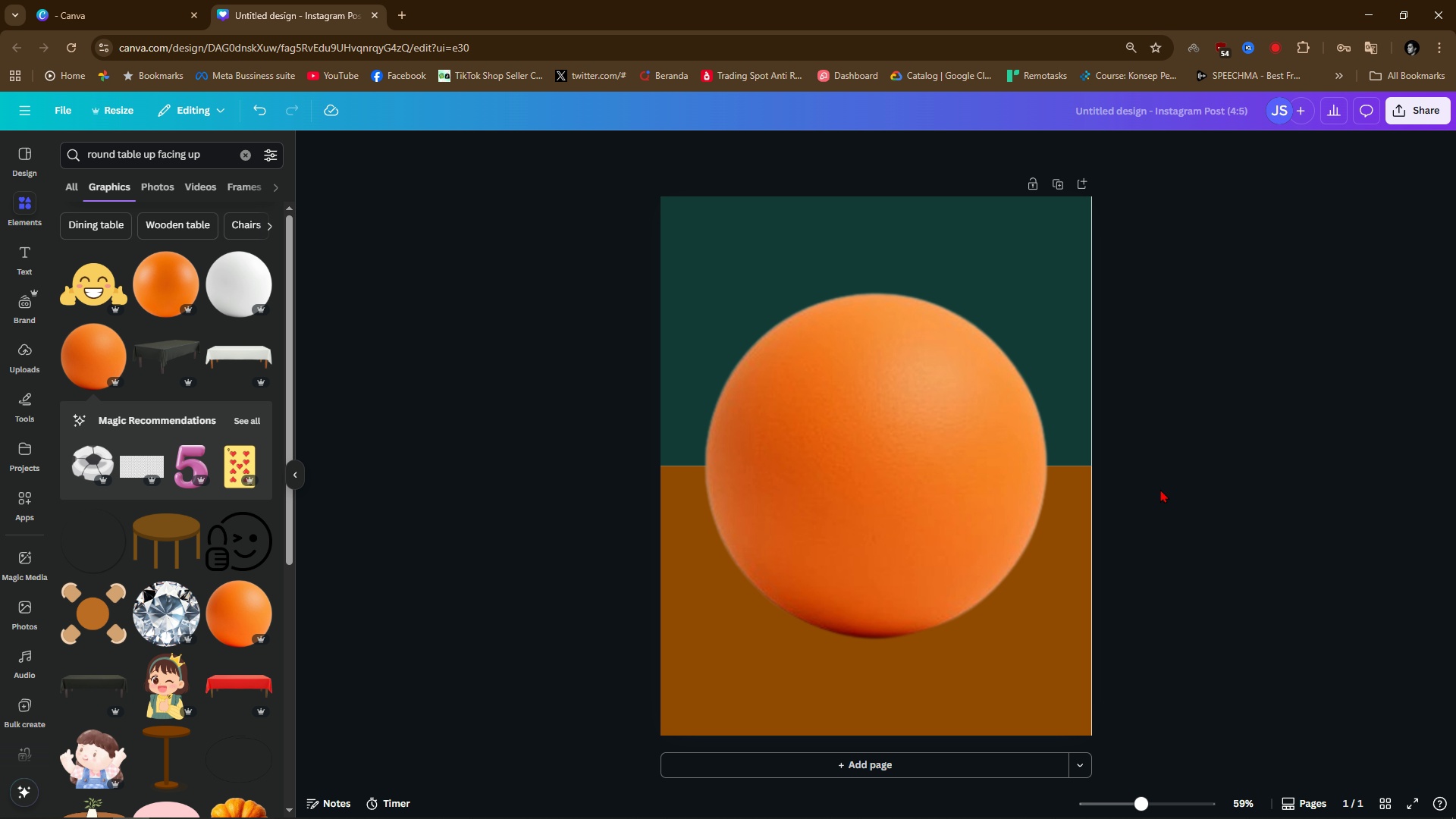 
left_click([1188, 465])
 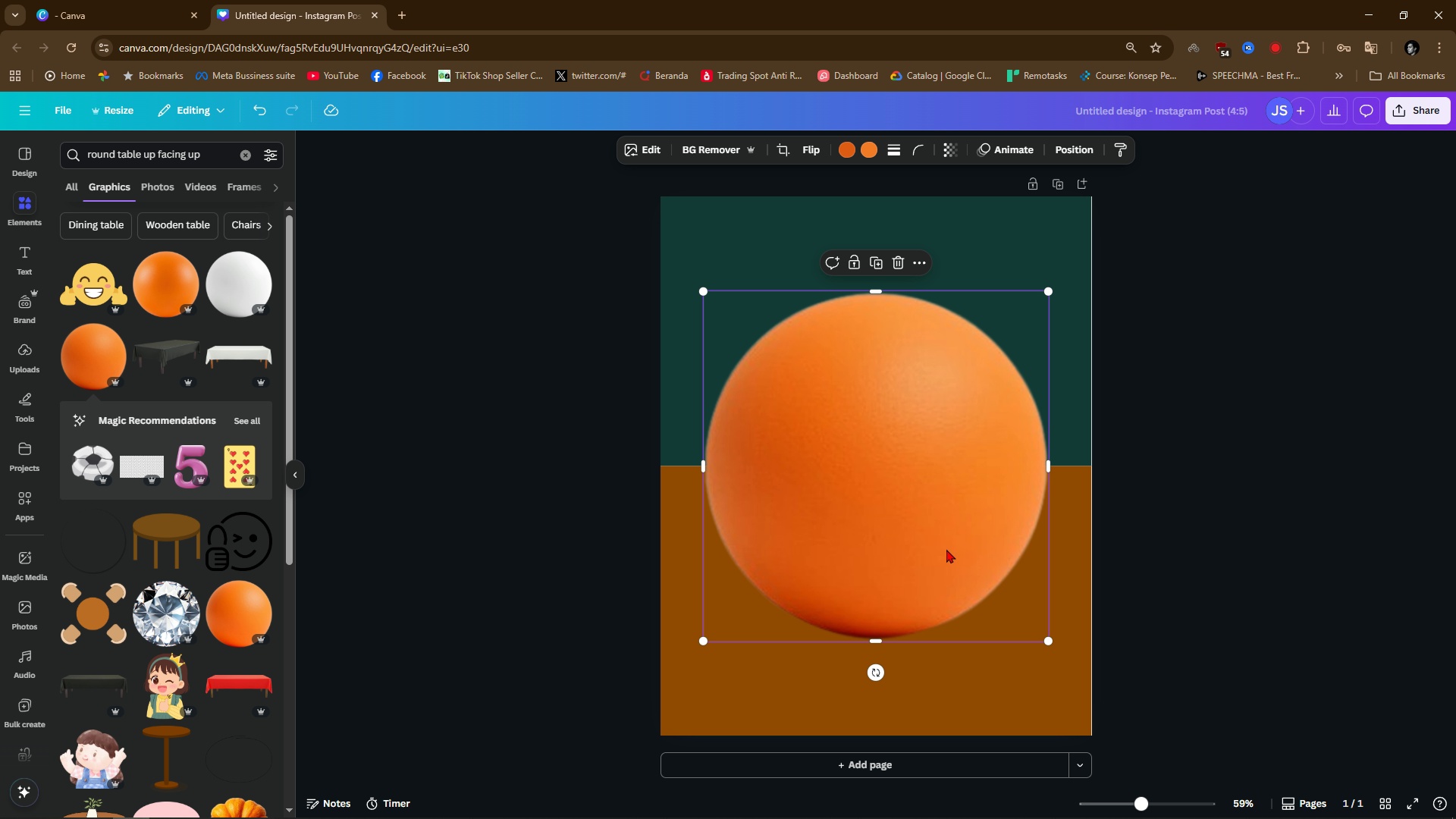 
left_click([946, 549])
 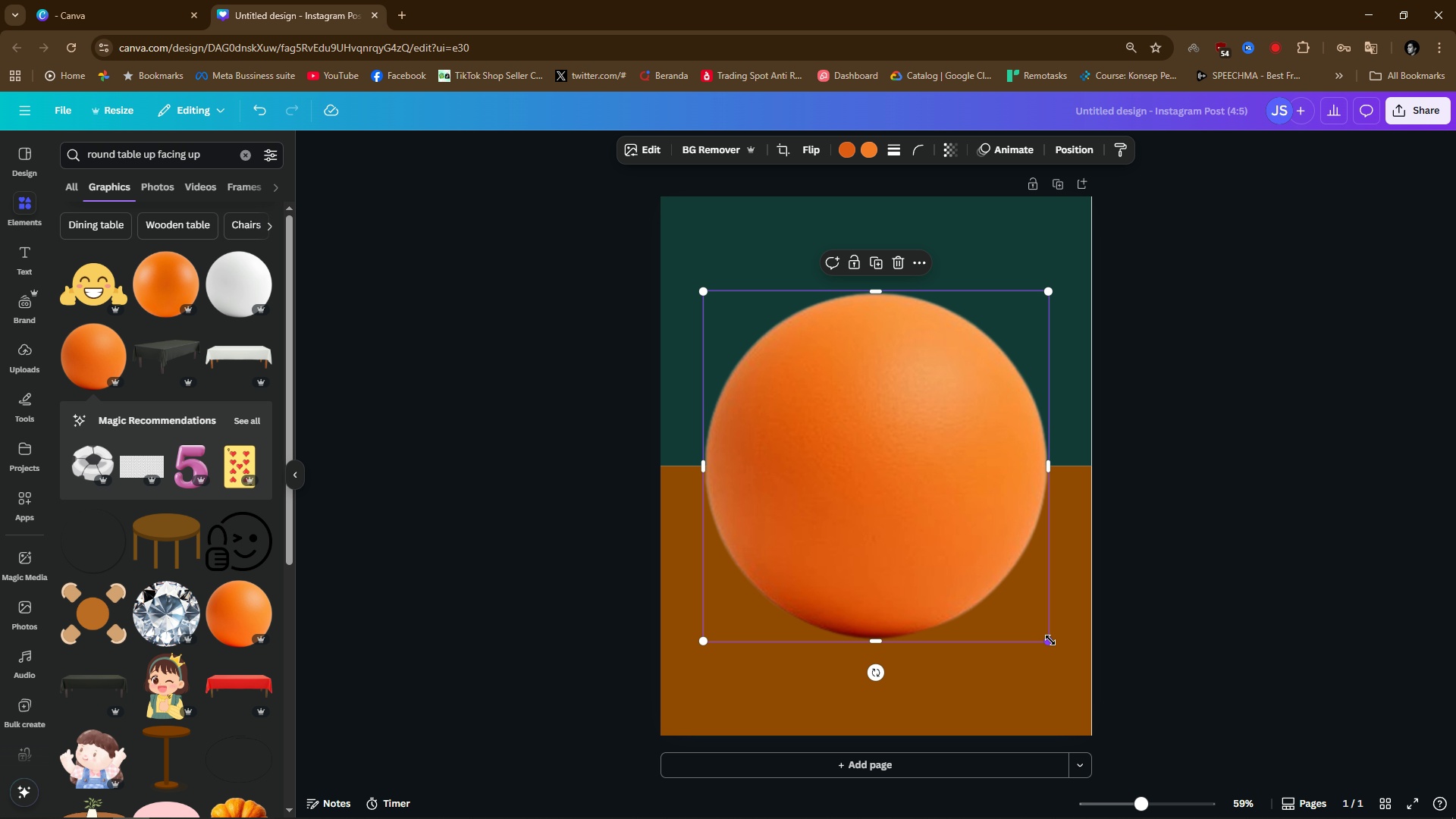 
left_click_drag(start_coordinate=[1050, 640], to_coordinate=[919, 531])
 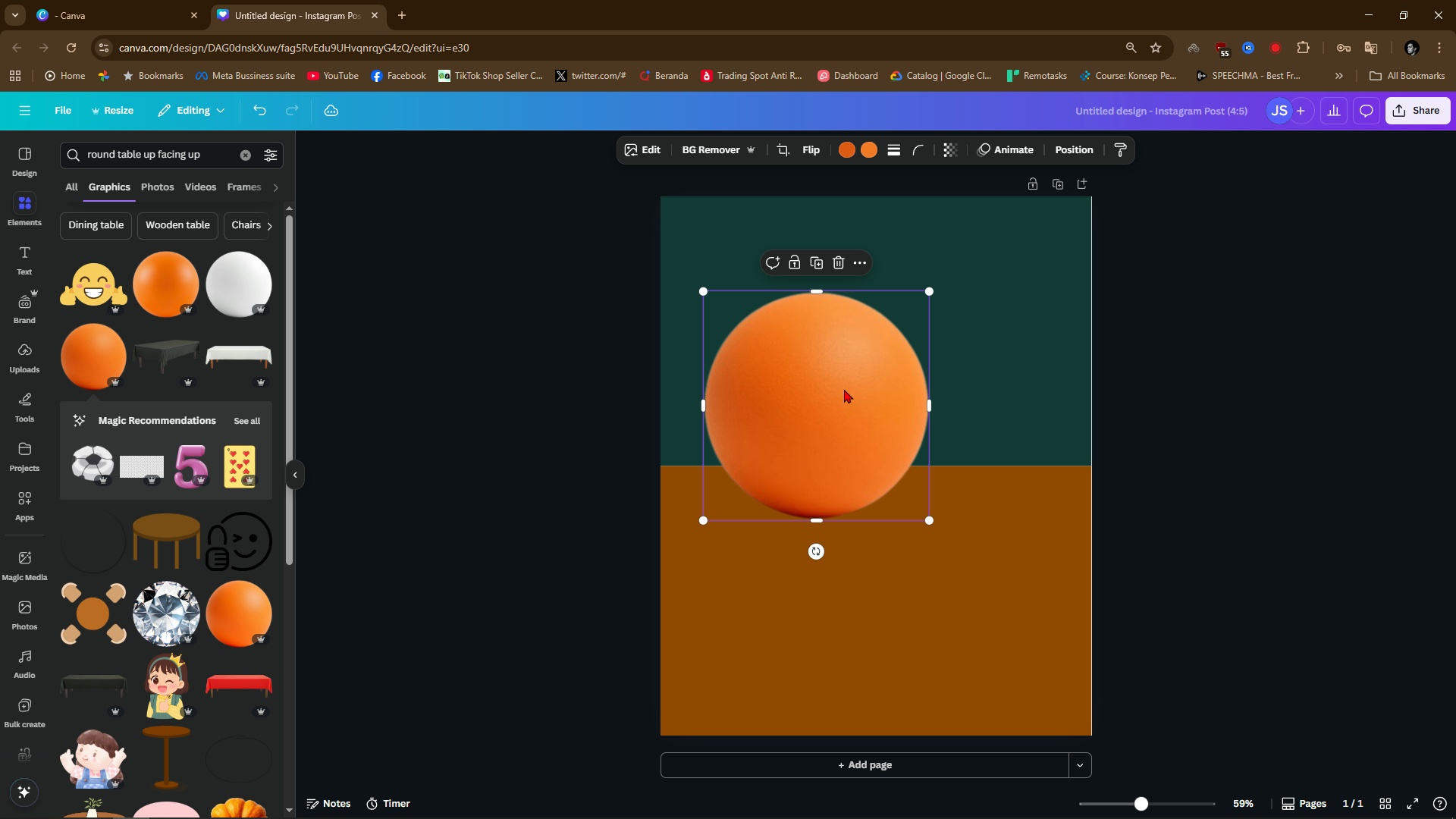 
left_click_drag(start_coordinate=[838, 385], to_coordinate=[889, 448])
 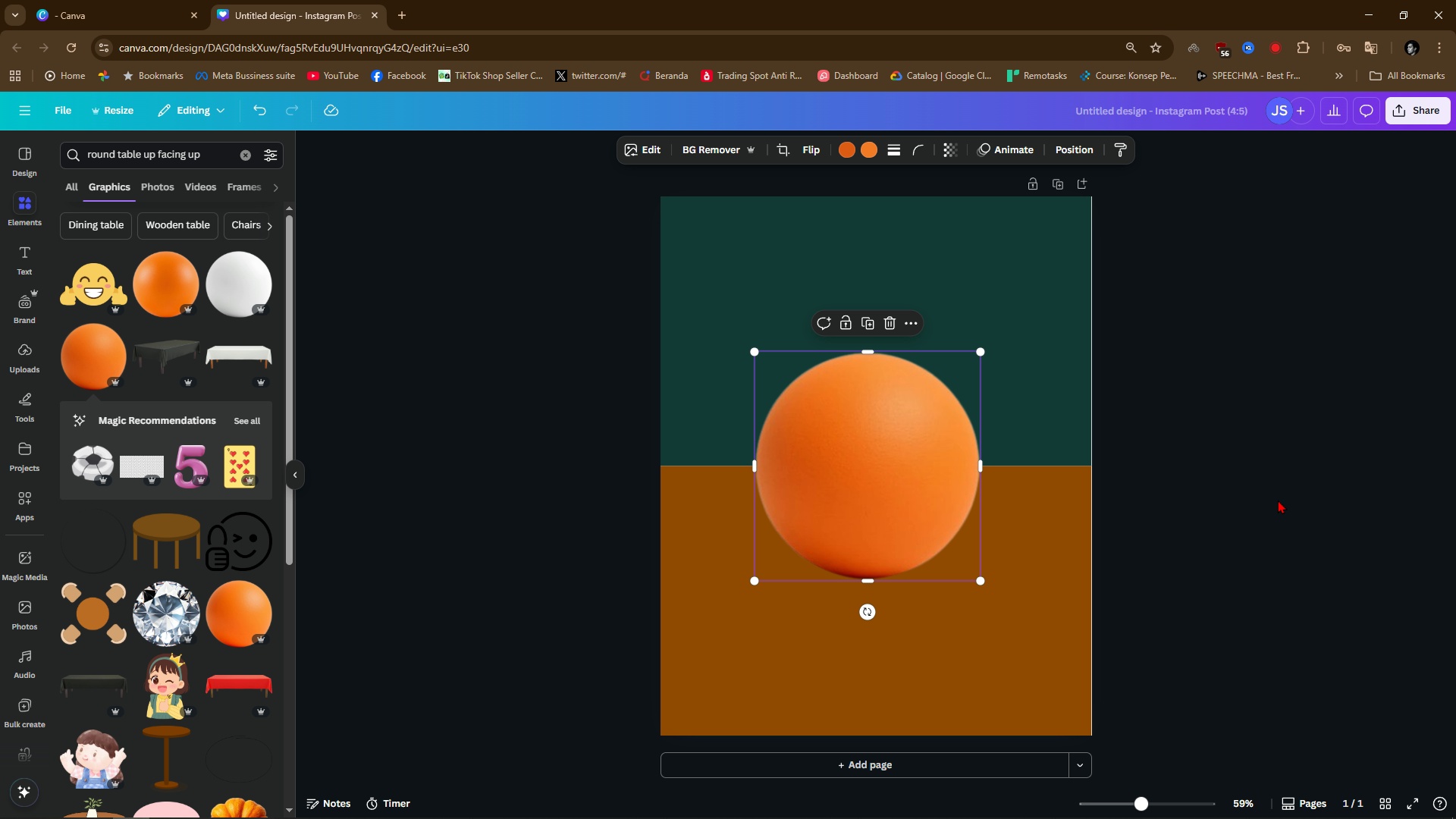 
left_click([1278, 500])
 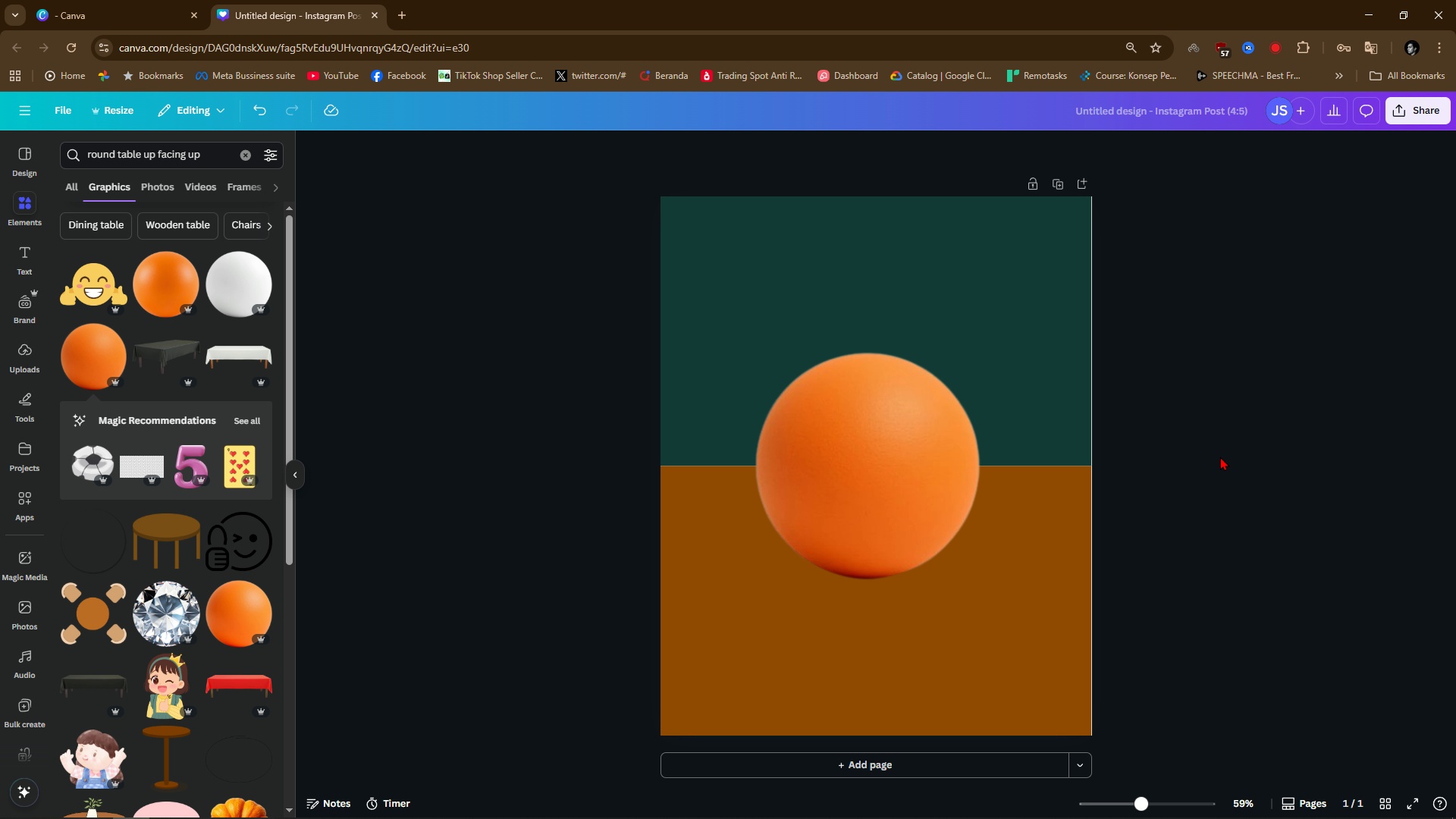 
left_click([1288, 419])
 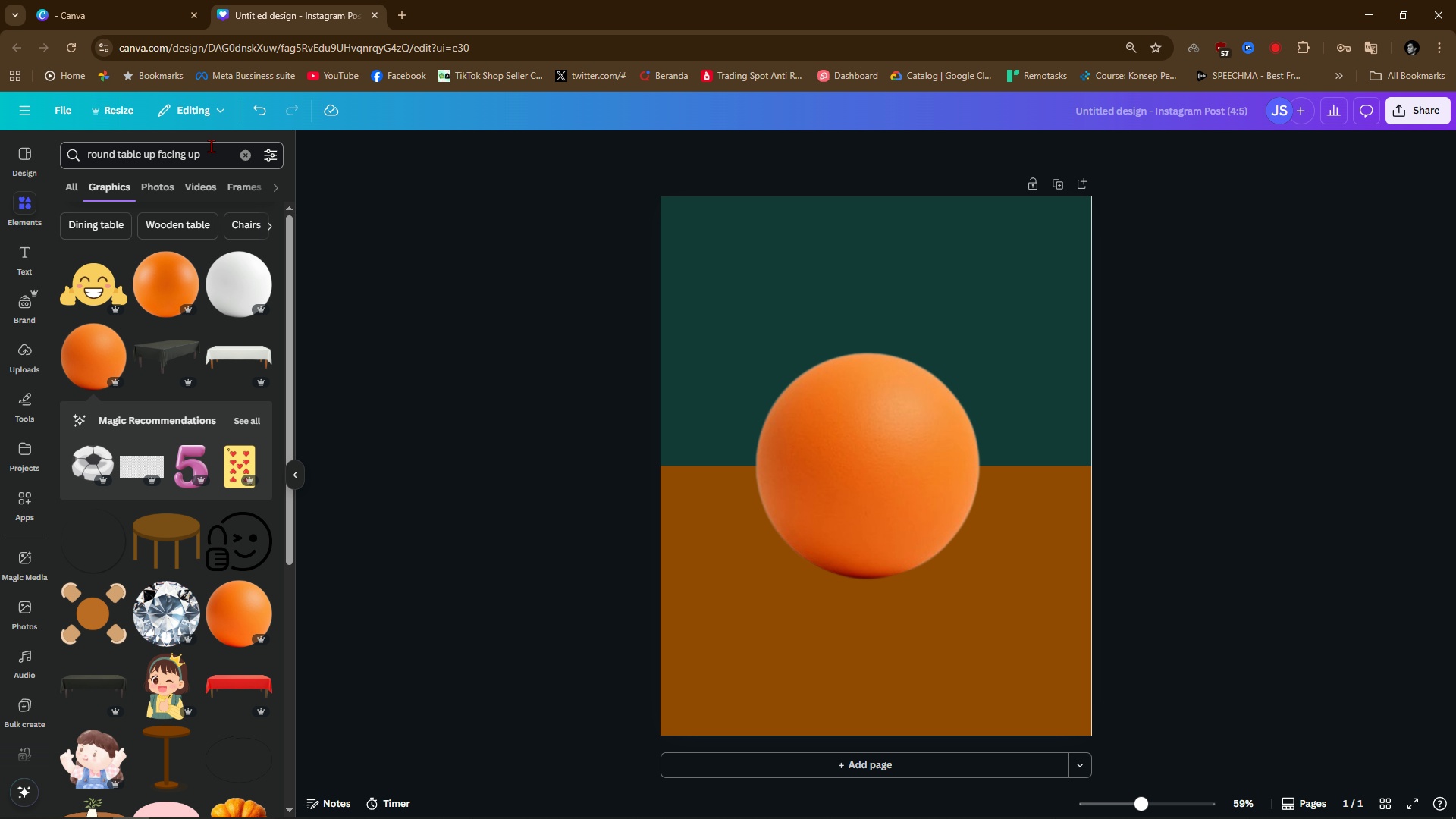 
double_click([209, 146])
 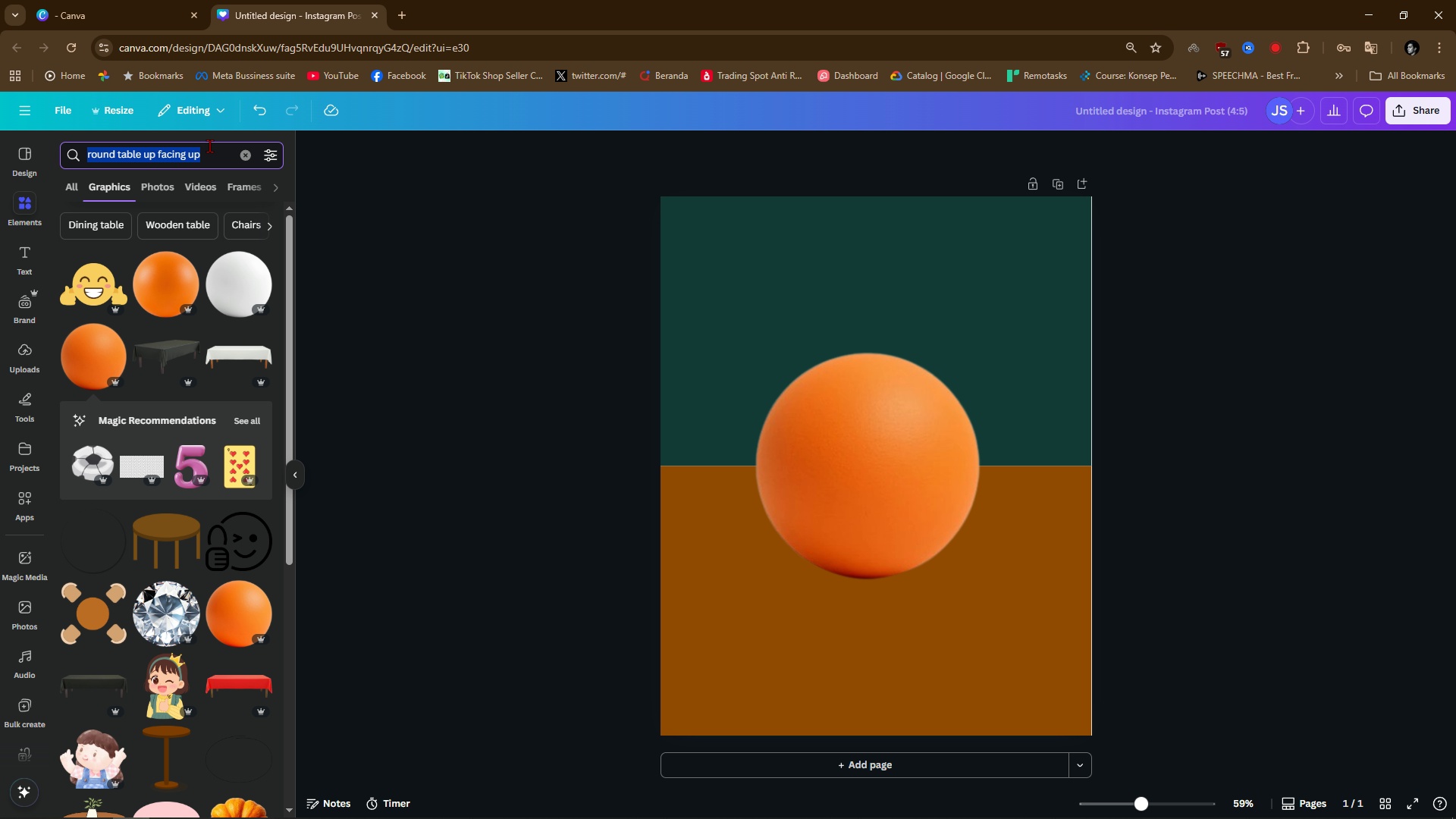 
triple_click([209, 146])
 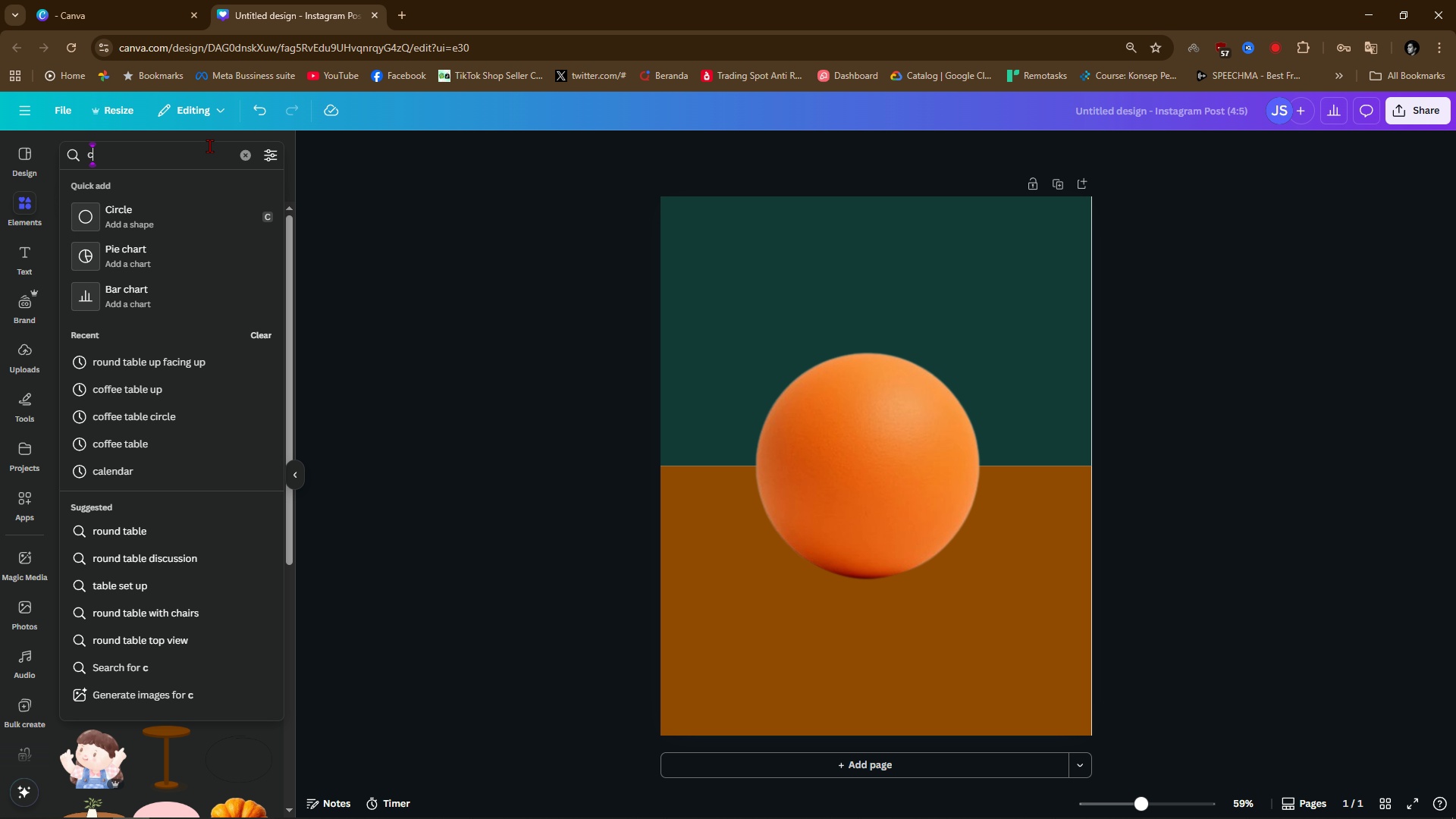 
type(coffee)
 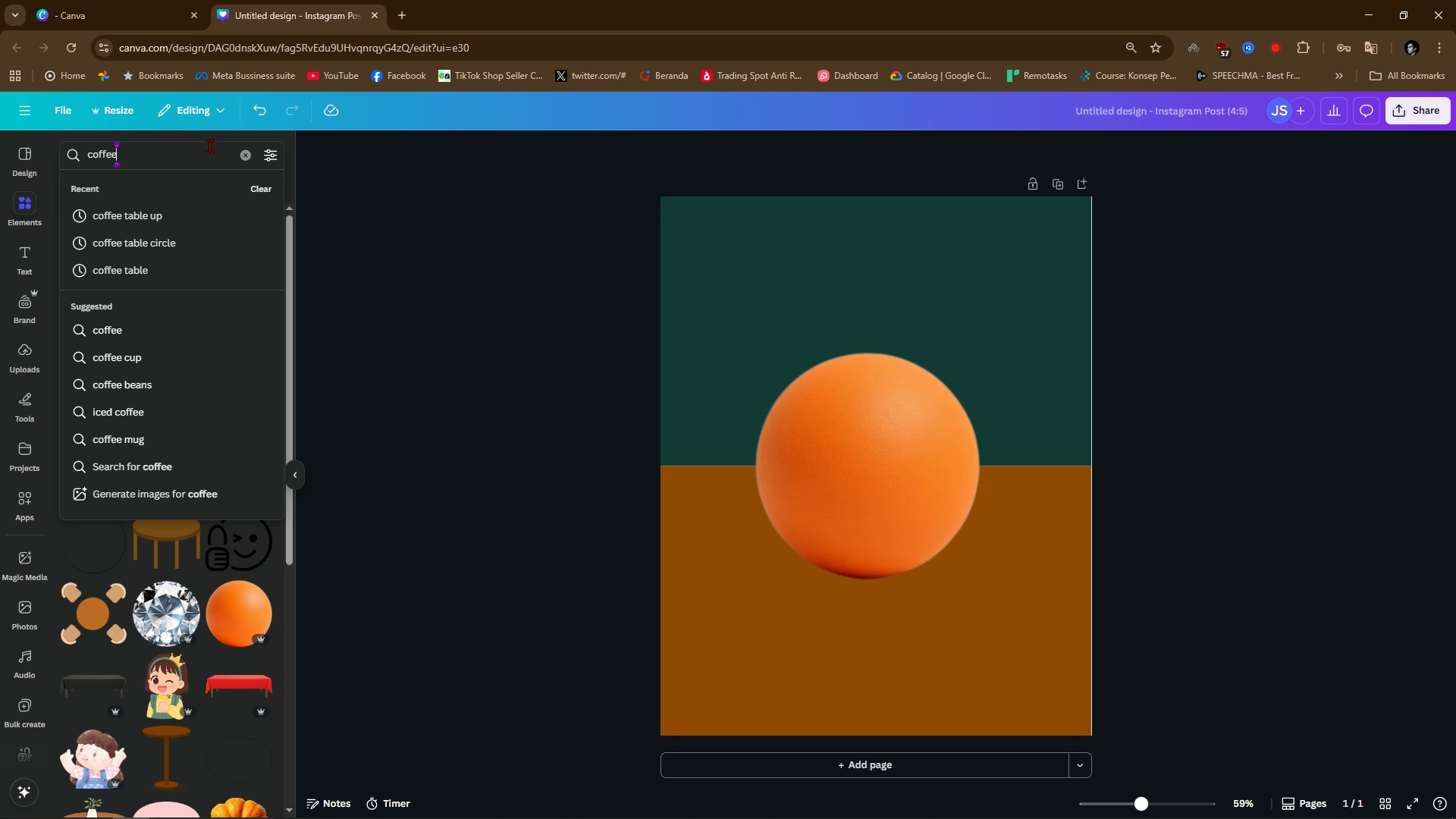 
key(Enter)
 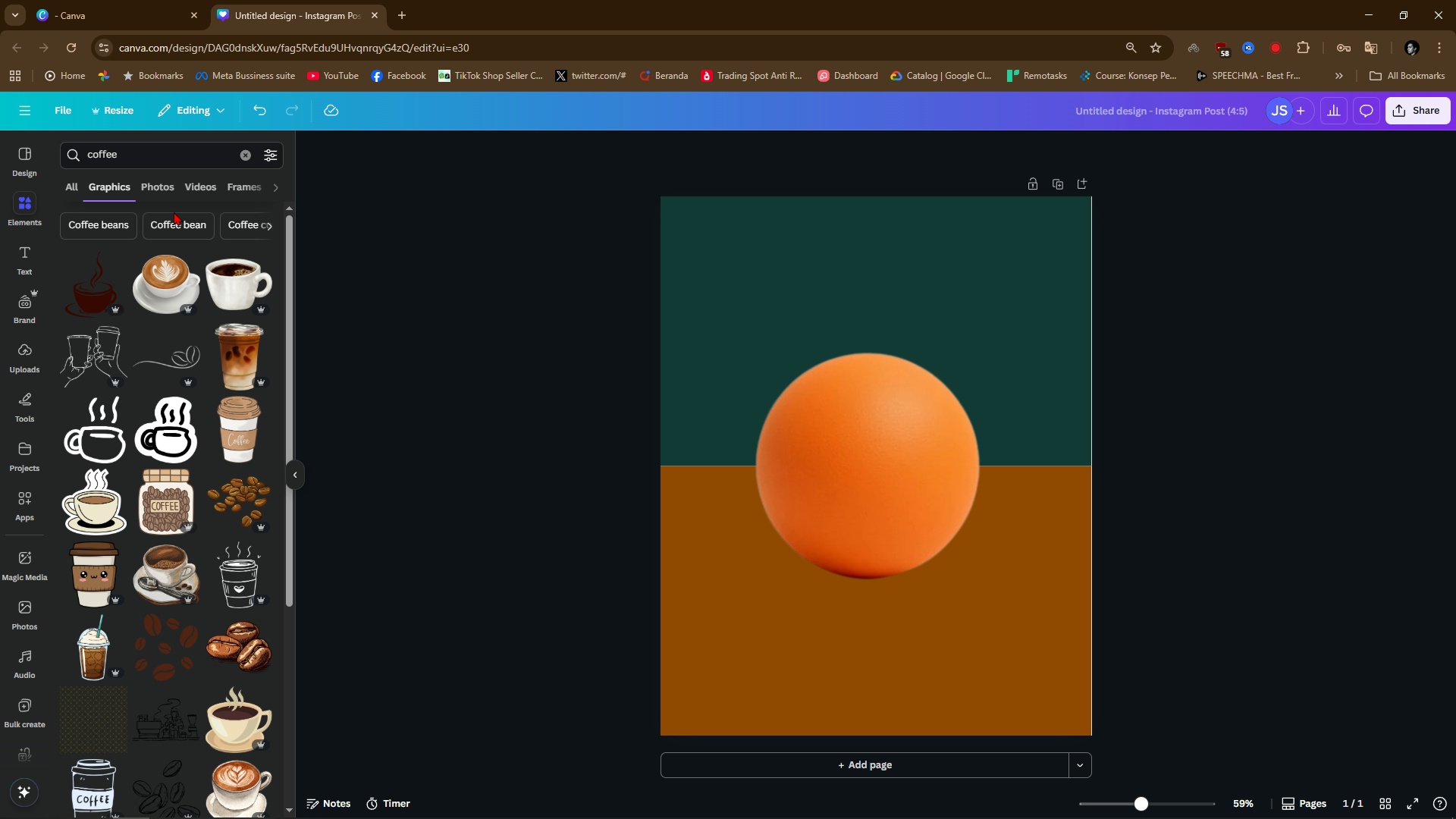 
left_click([165, 188])
 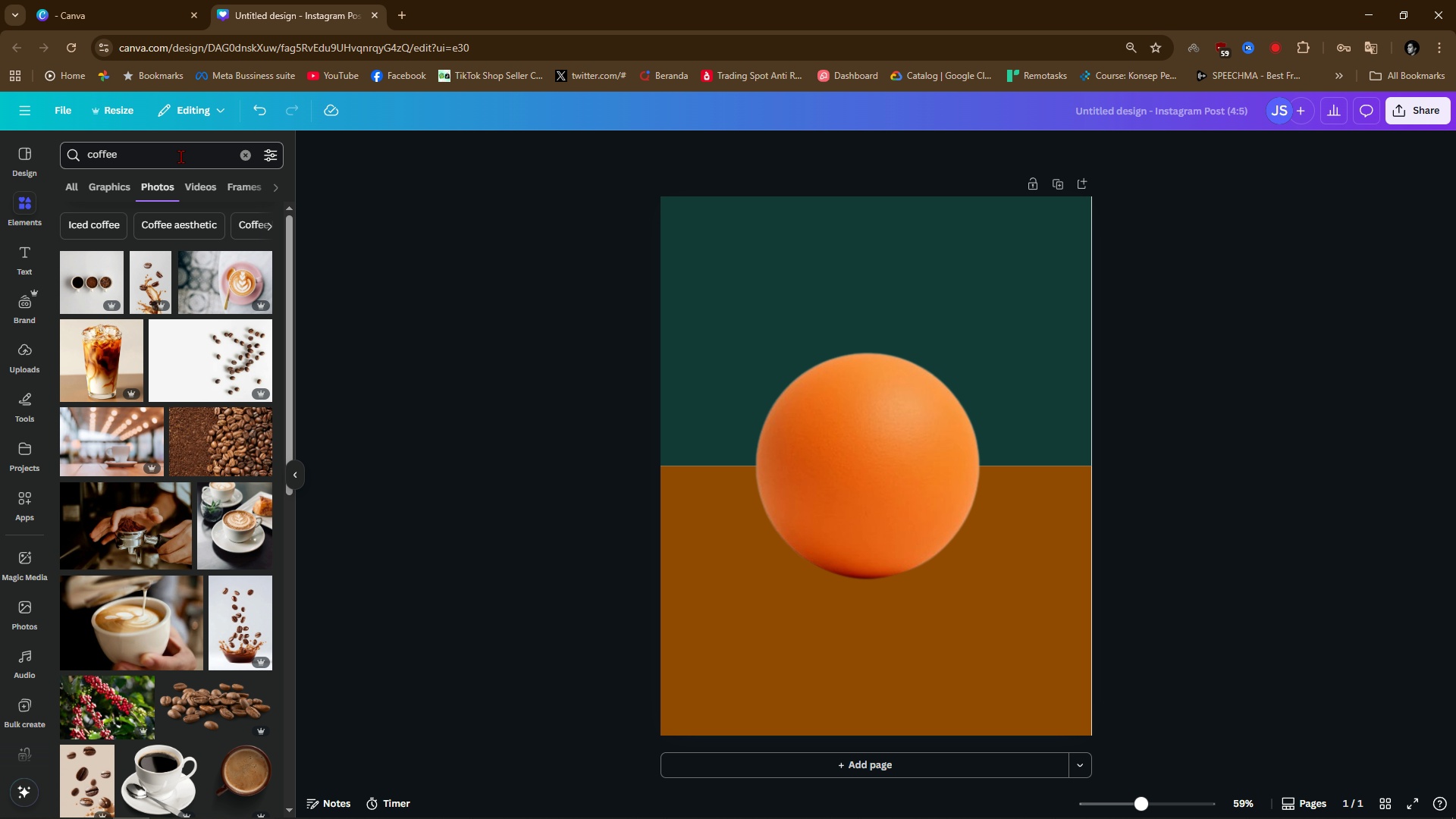 
scroll: coordinate [145, 651], scroll_direction: down, amount: 5.0
 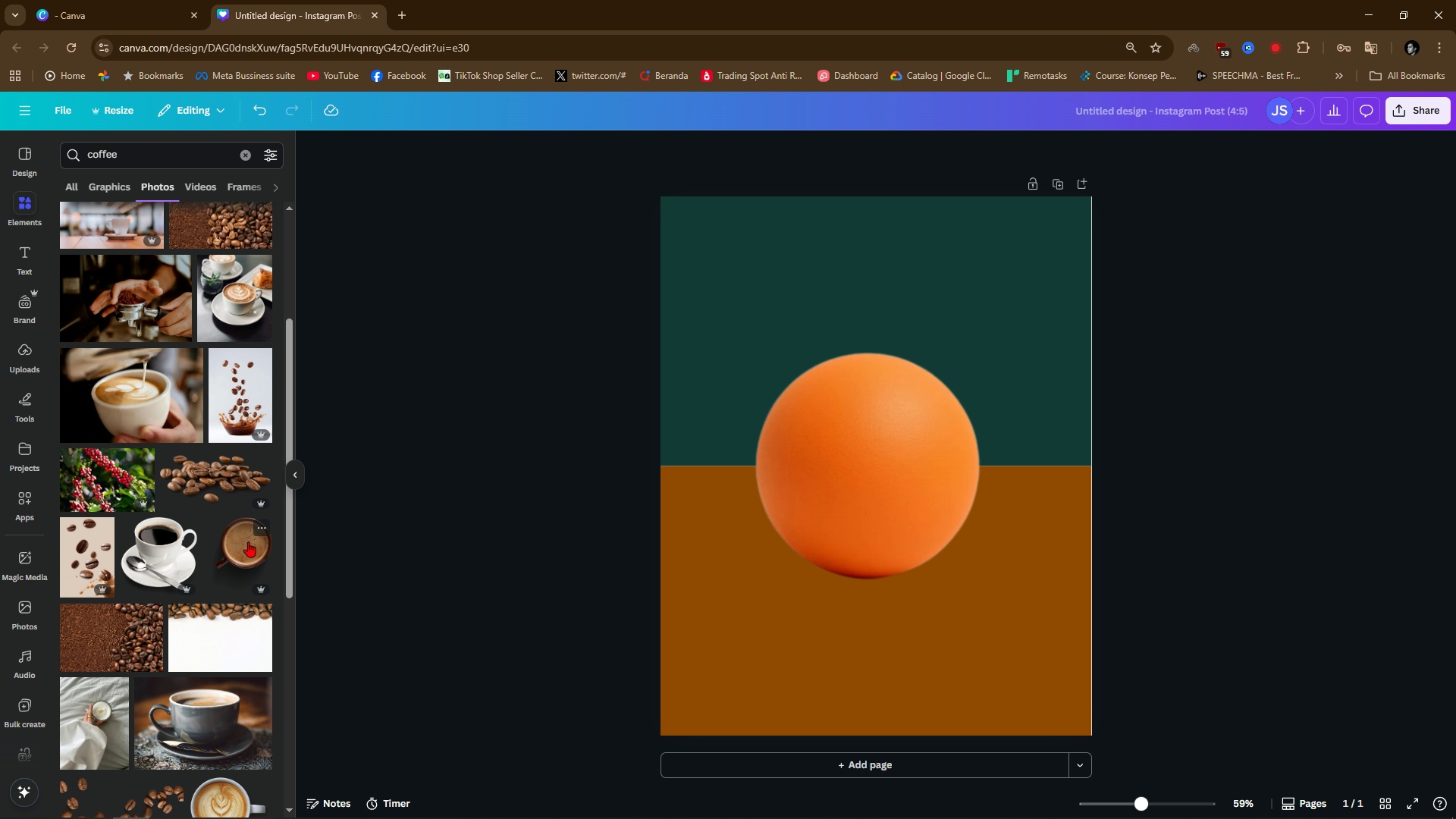 
left_click([248, 544])
 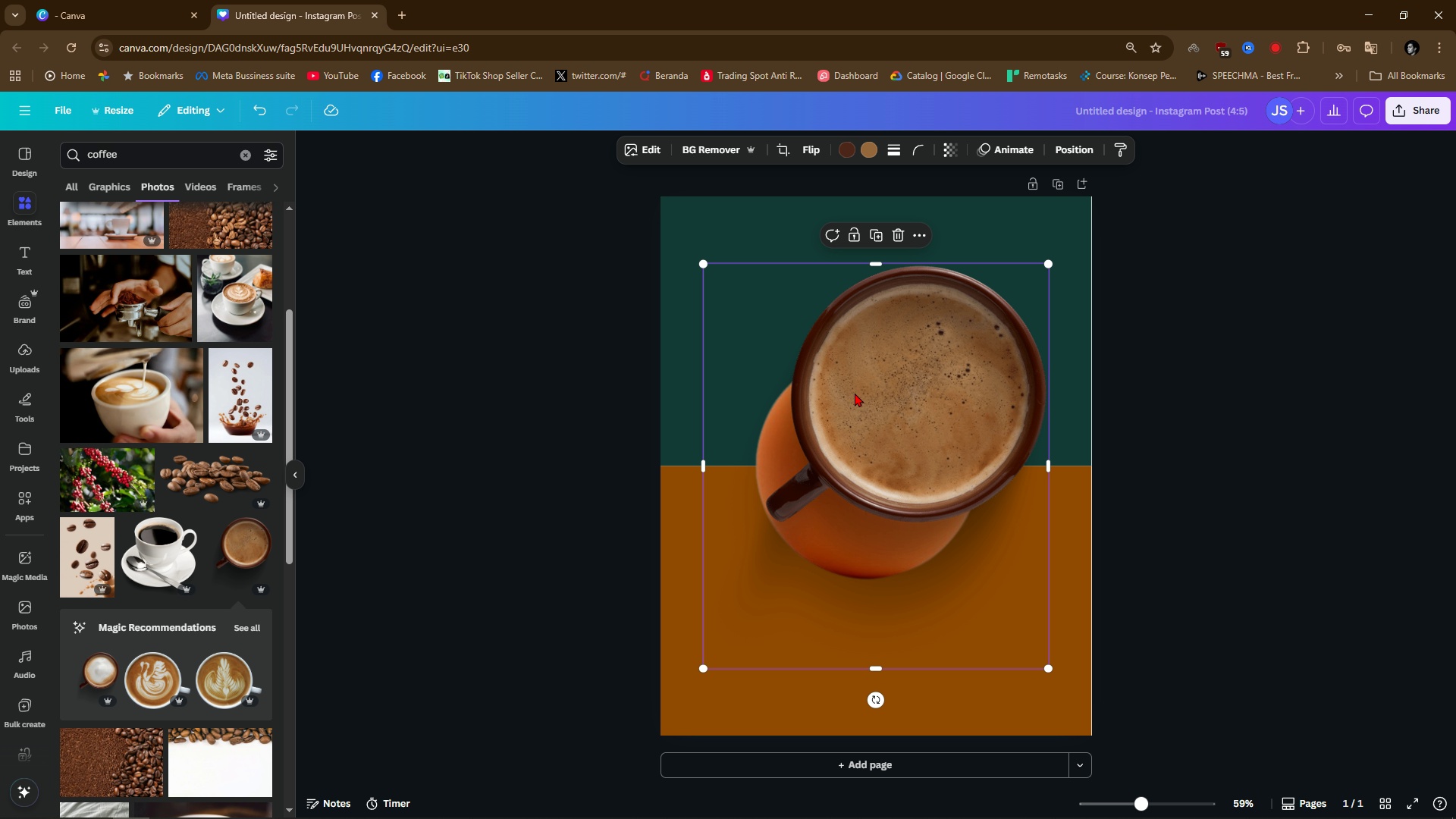 
left_click_drag(start_coordinate=[929, 403], to_coordinate=[899, 433])
 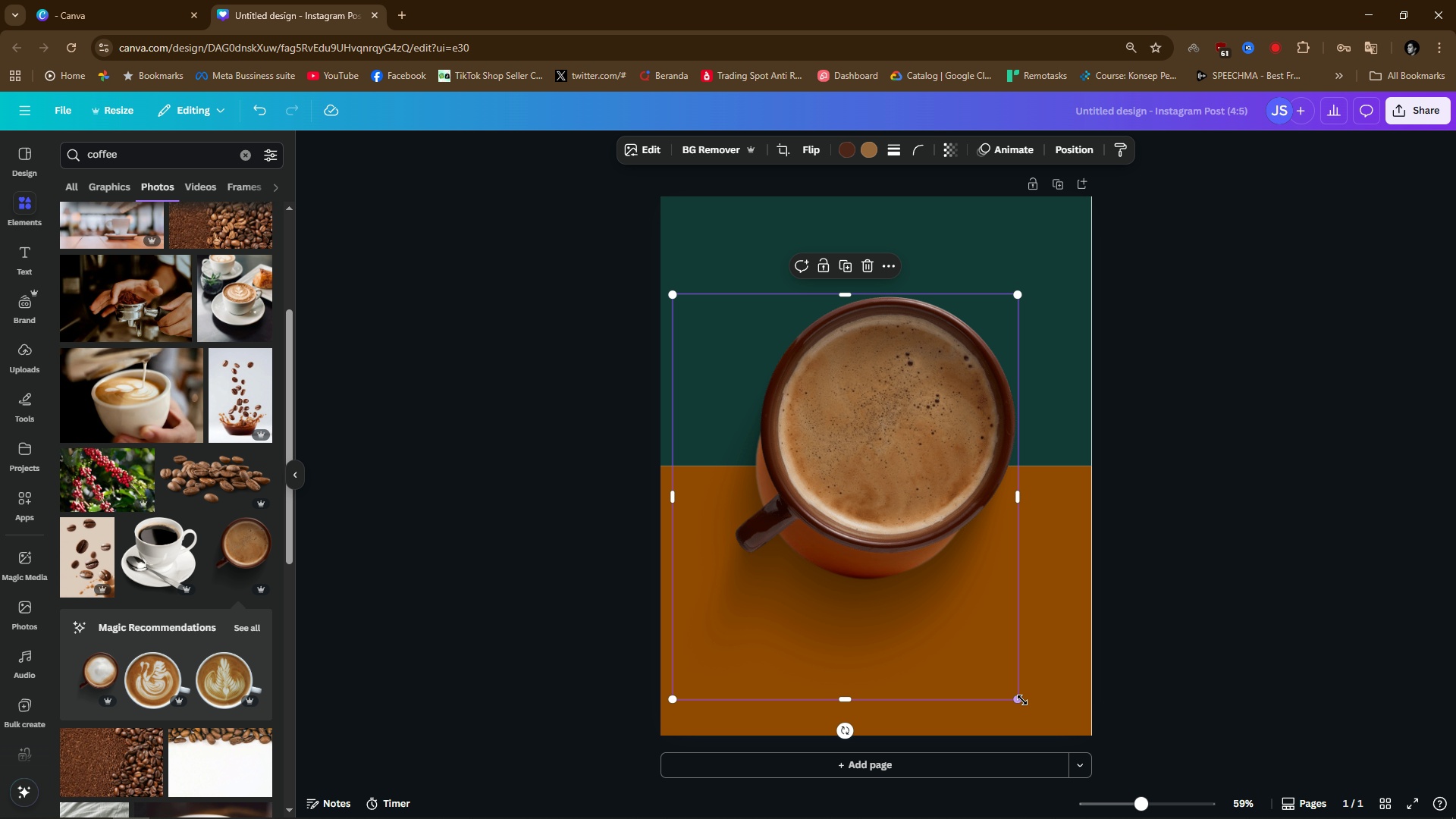 
left_click_drag(start_coordinate=[1022, 700], to_coordinate=[749, 354])
 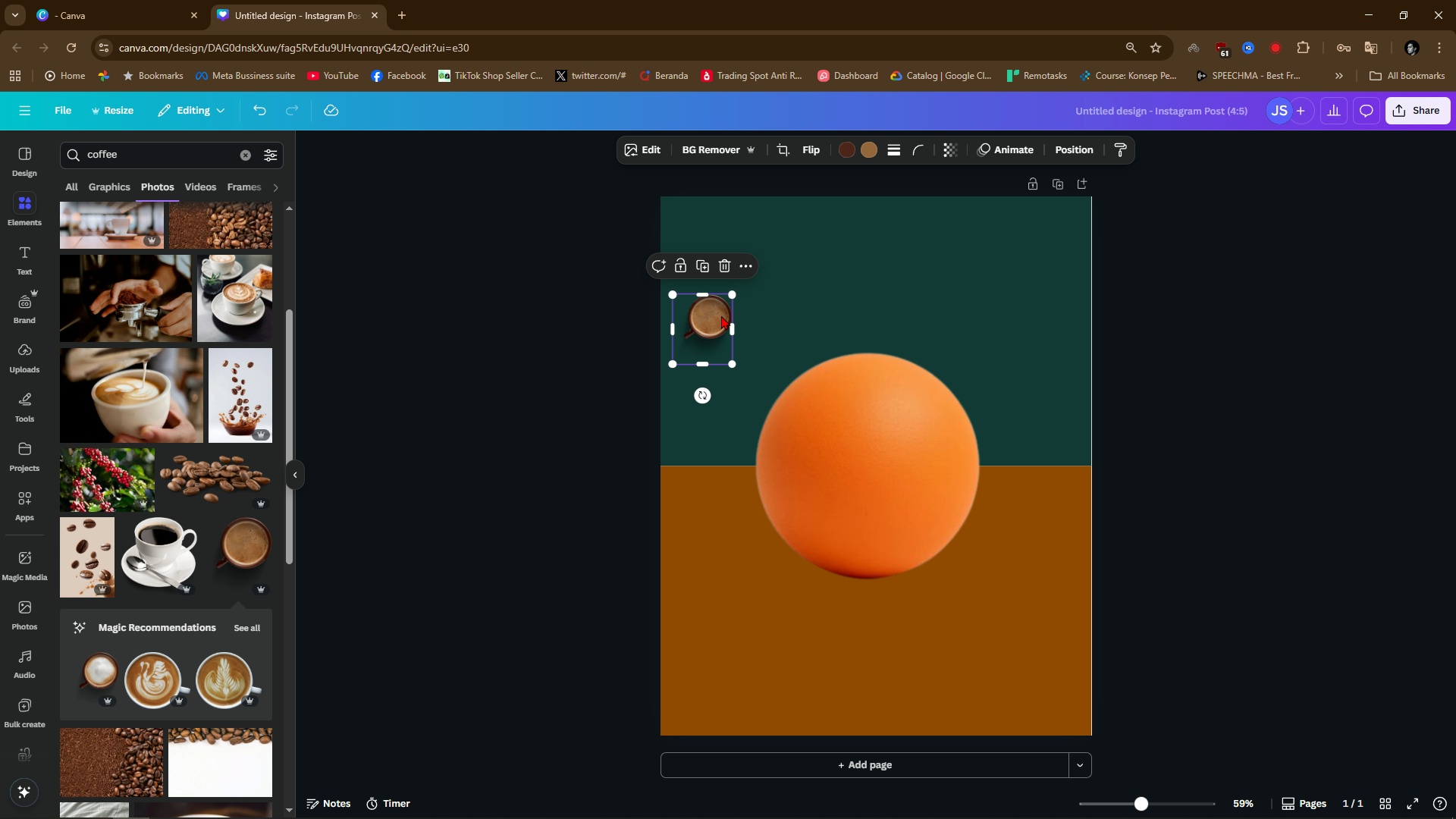 
left_click_drag(start_coordinate=[719, 315], to_coordinate=[829, 378])
 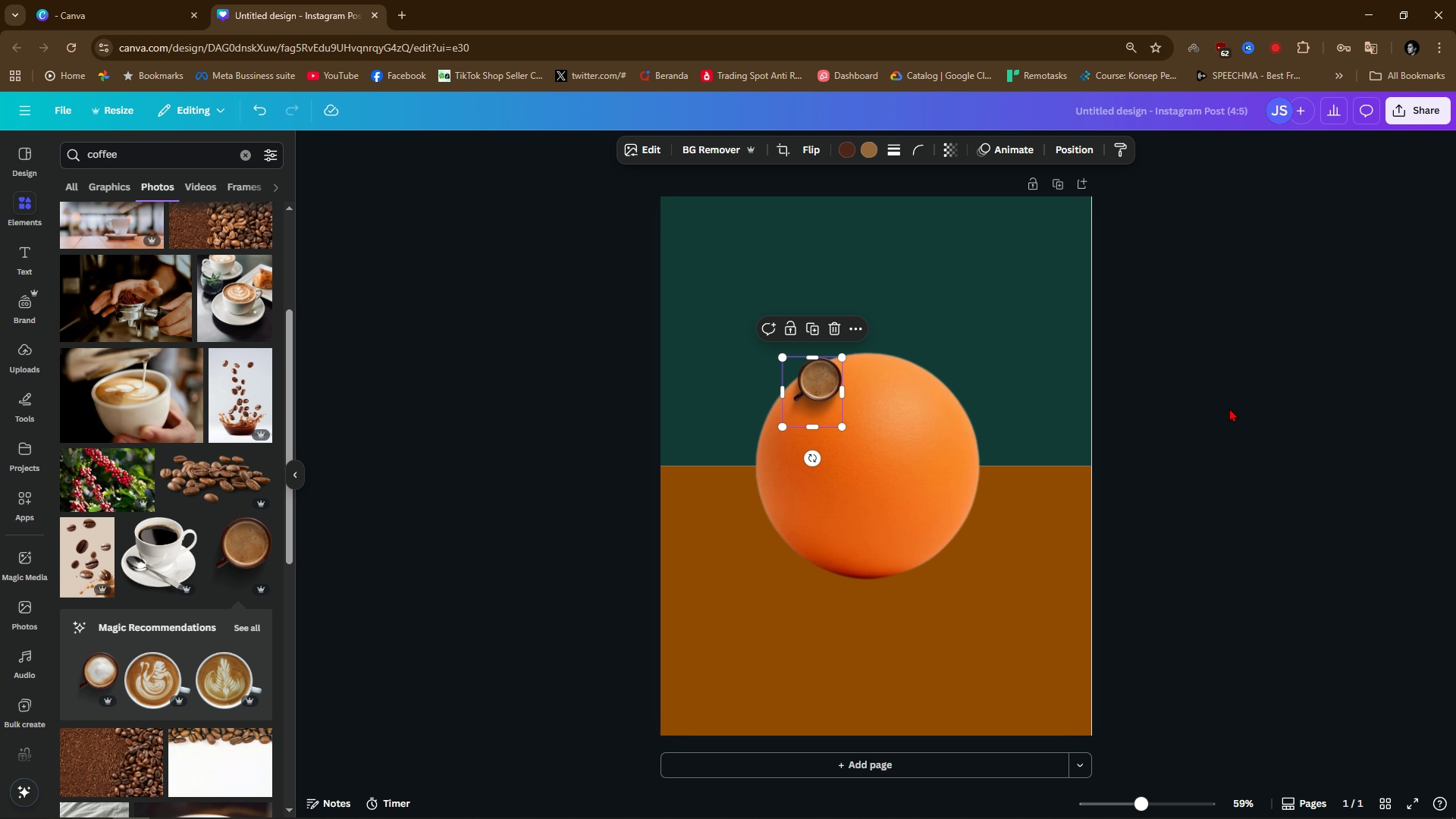 
left_click([1229, 408])
 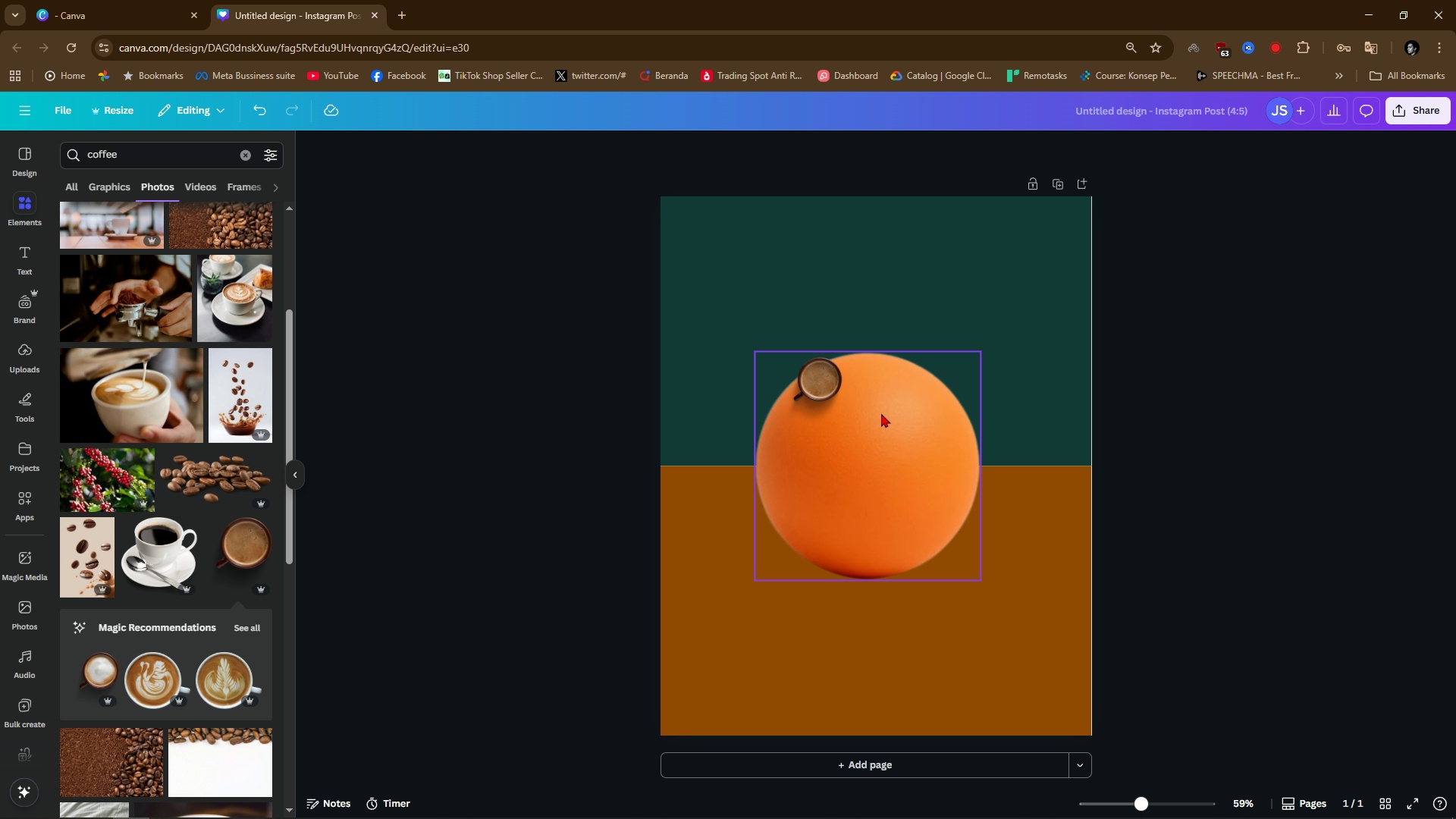 
hold_key(key=ControlLeft, duration=0.56)
scroll: coordinate [876, 431], scroll_direction: up, amount: 3.0
 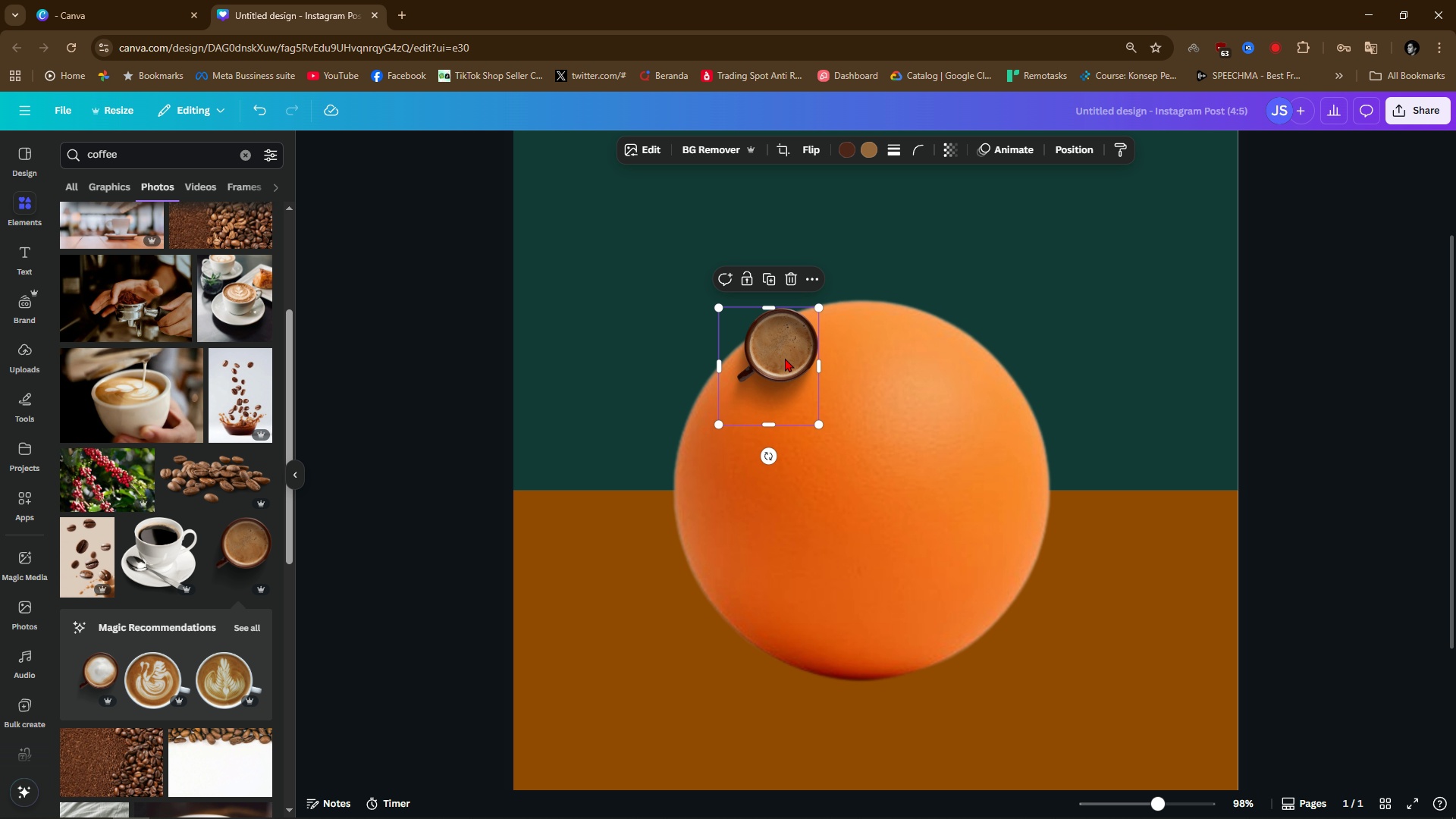 
left_click([785, 358])
 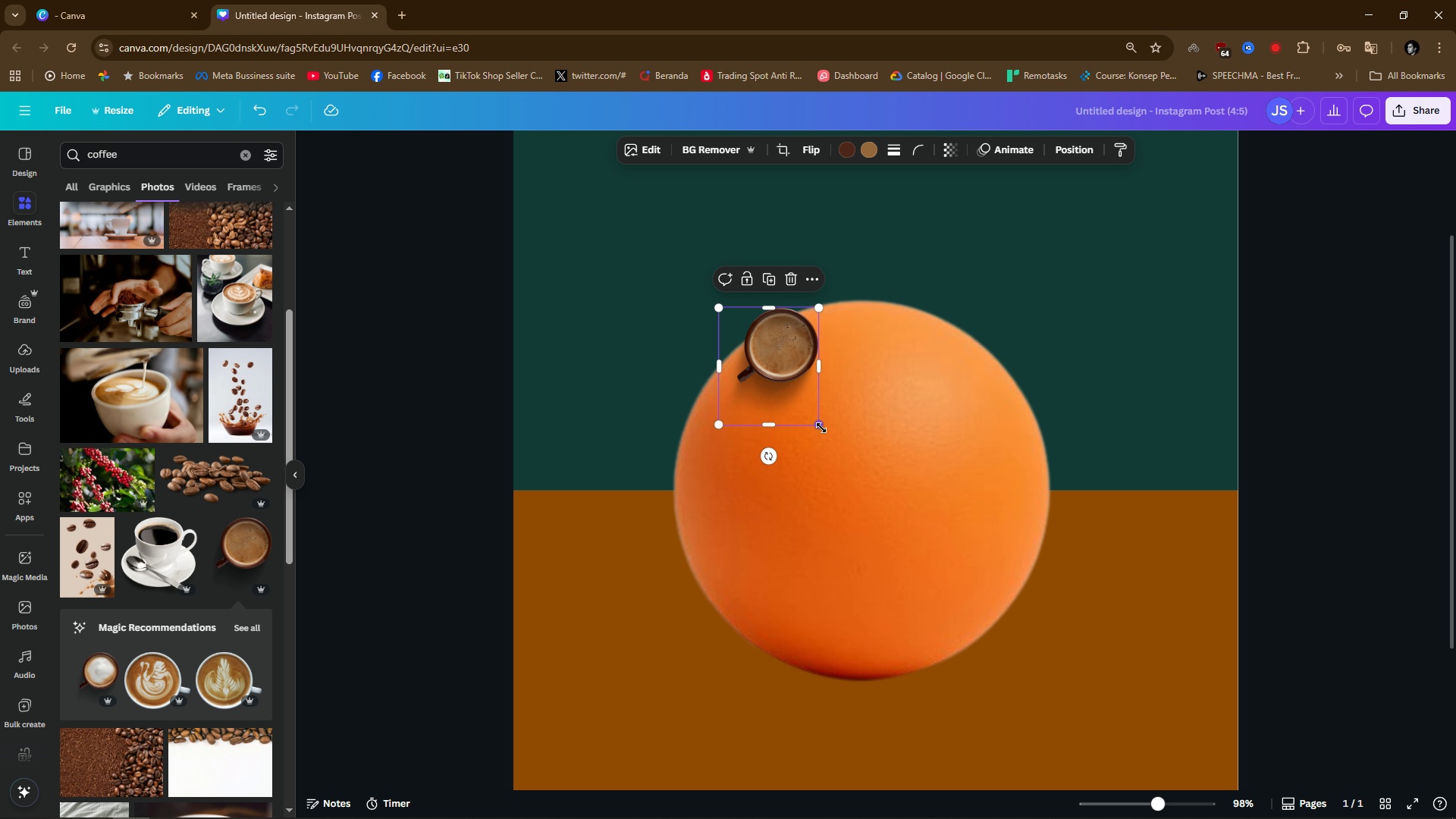 
left_click_drag(start_coordinate=[821, 428], to_coordinate=[845, 459])
 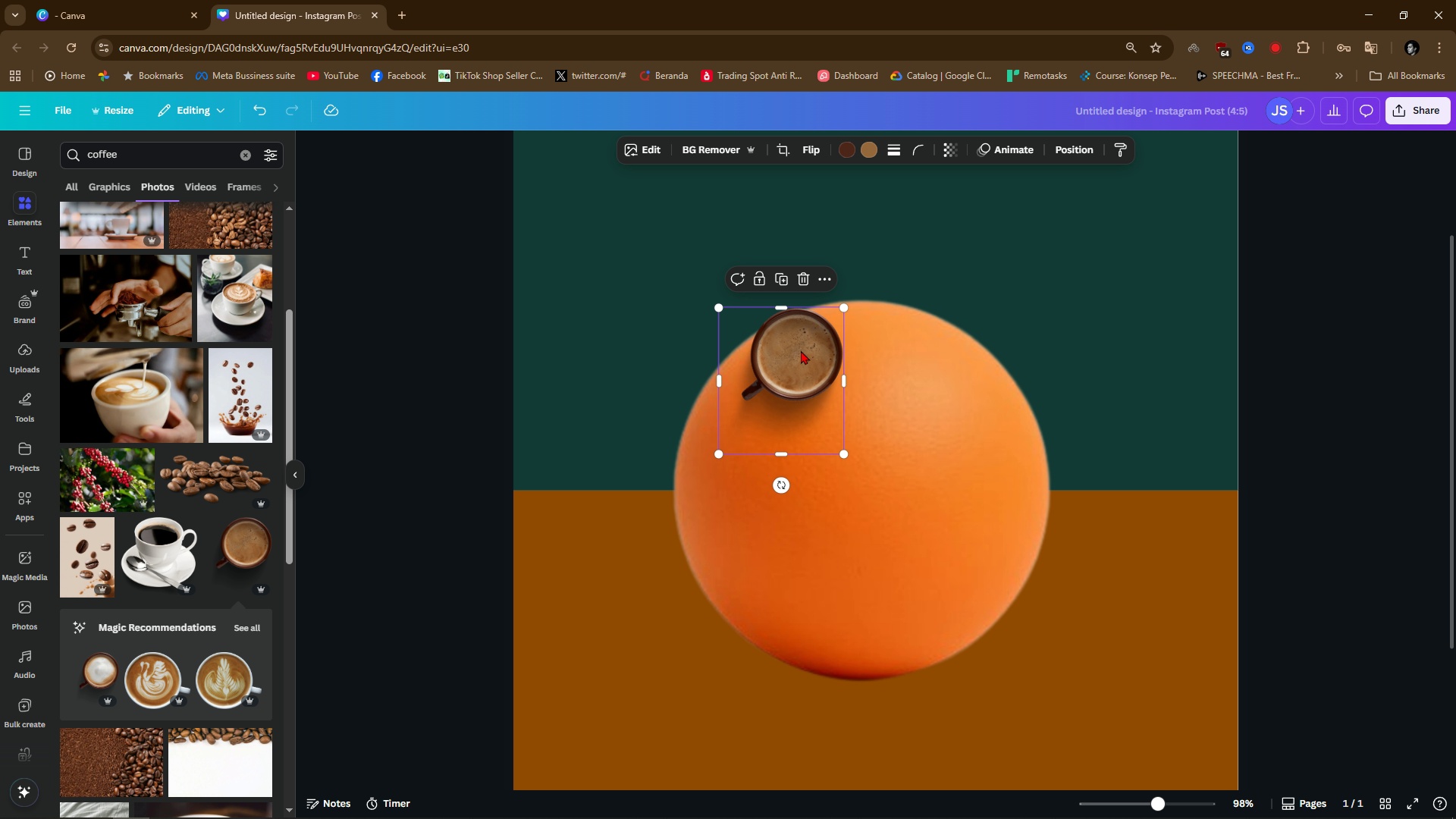 
left_click_drag(start_coordinate=[806, 349], to_coordinate=[783, 348])
 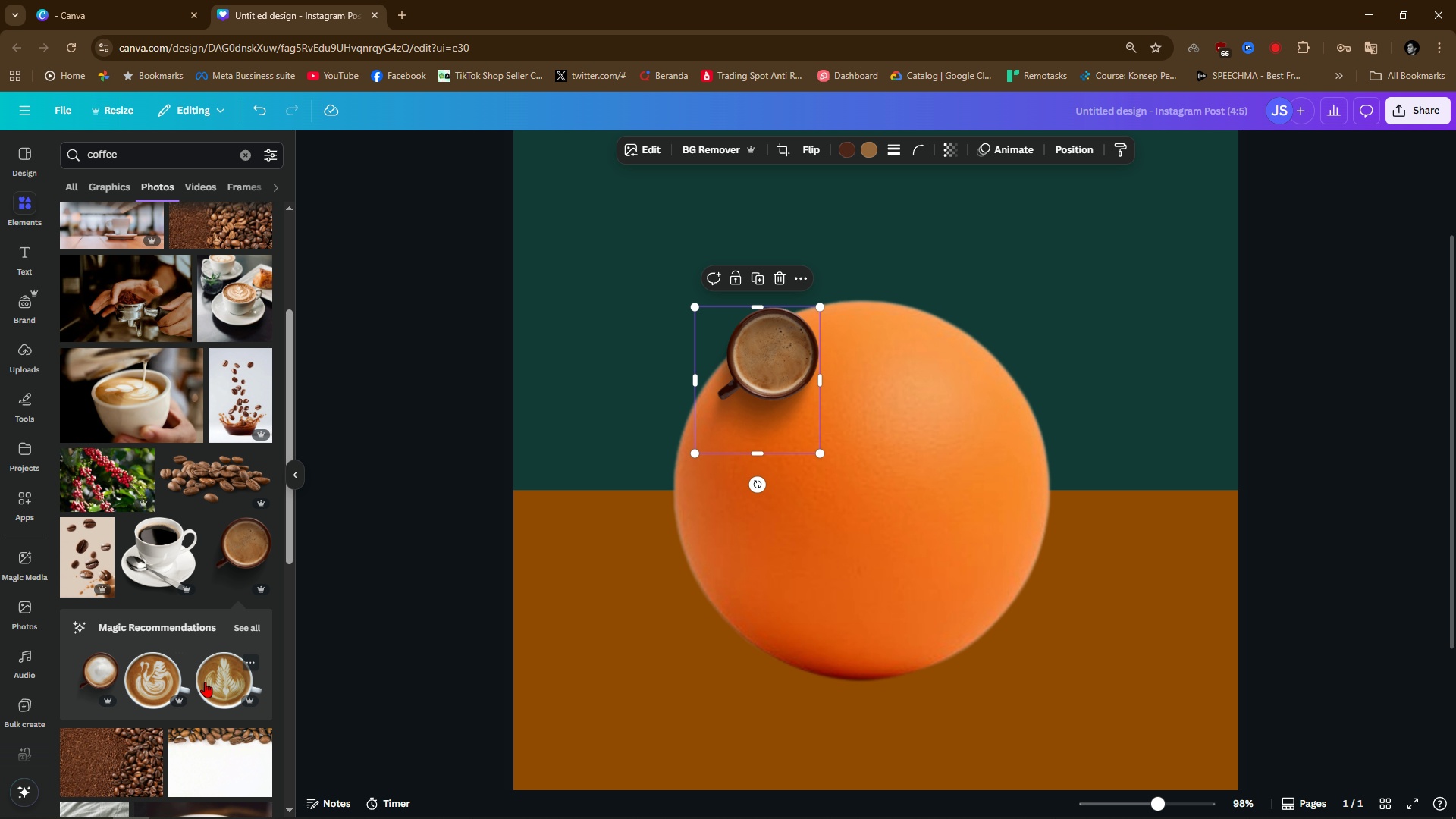 
left_click([225, 679])
 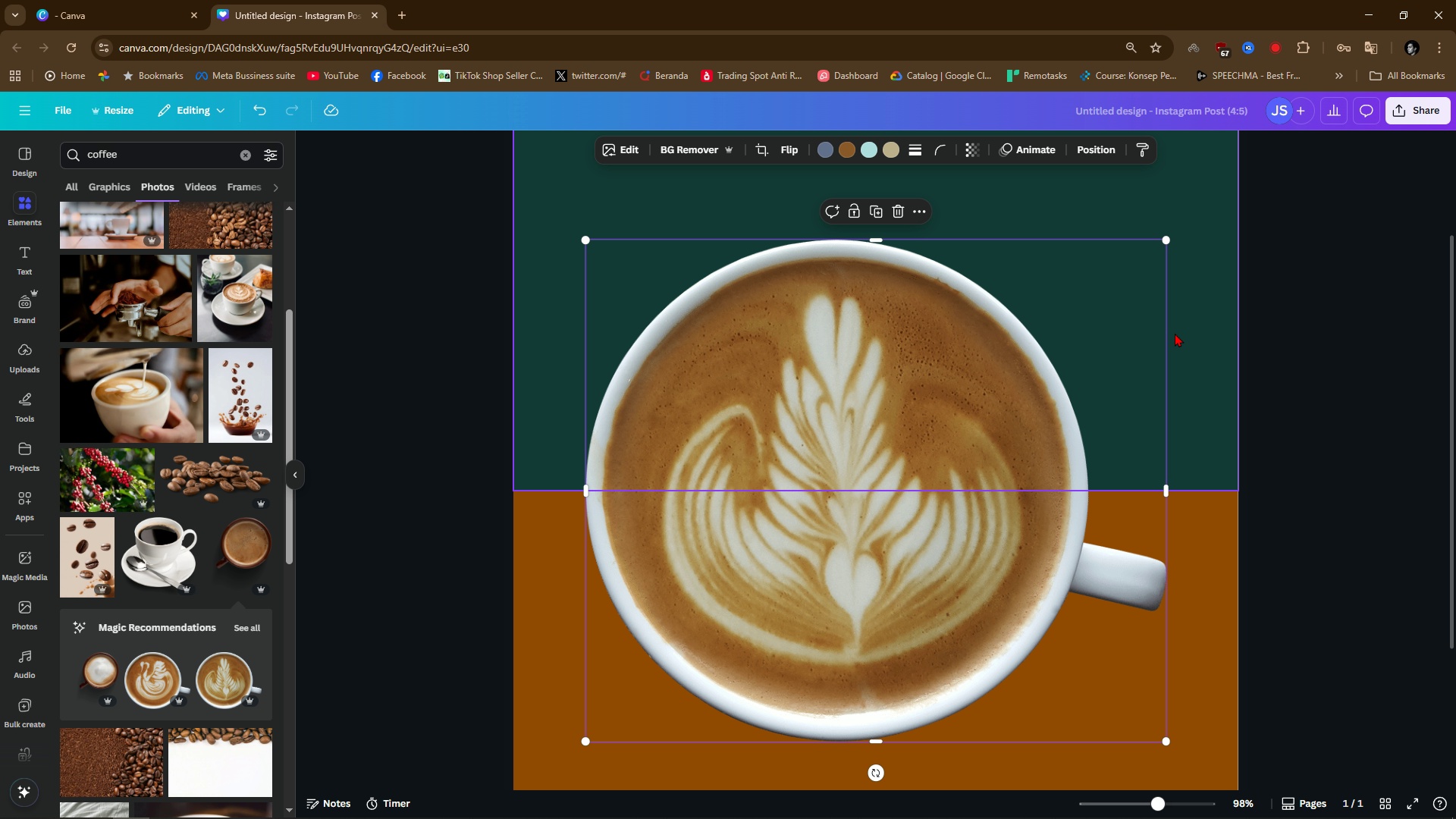 
wait(5.64)
 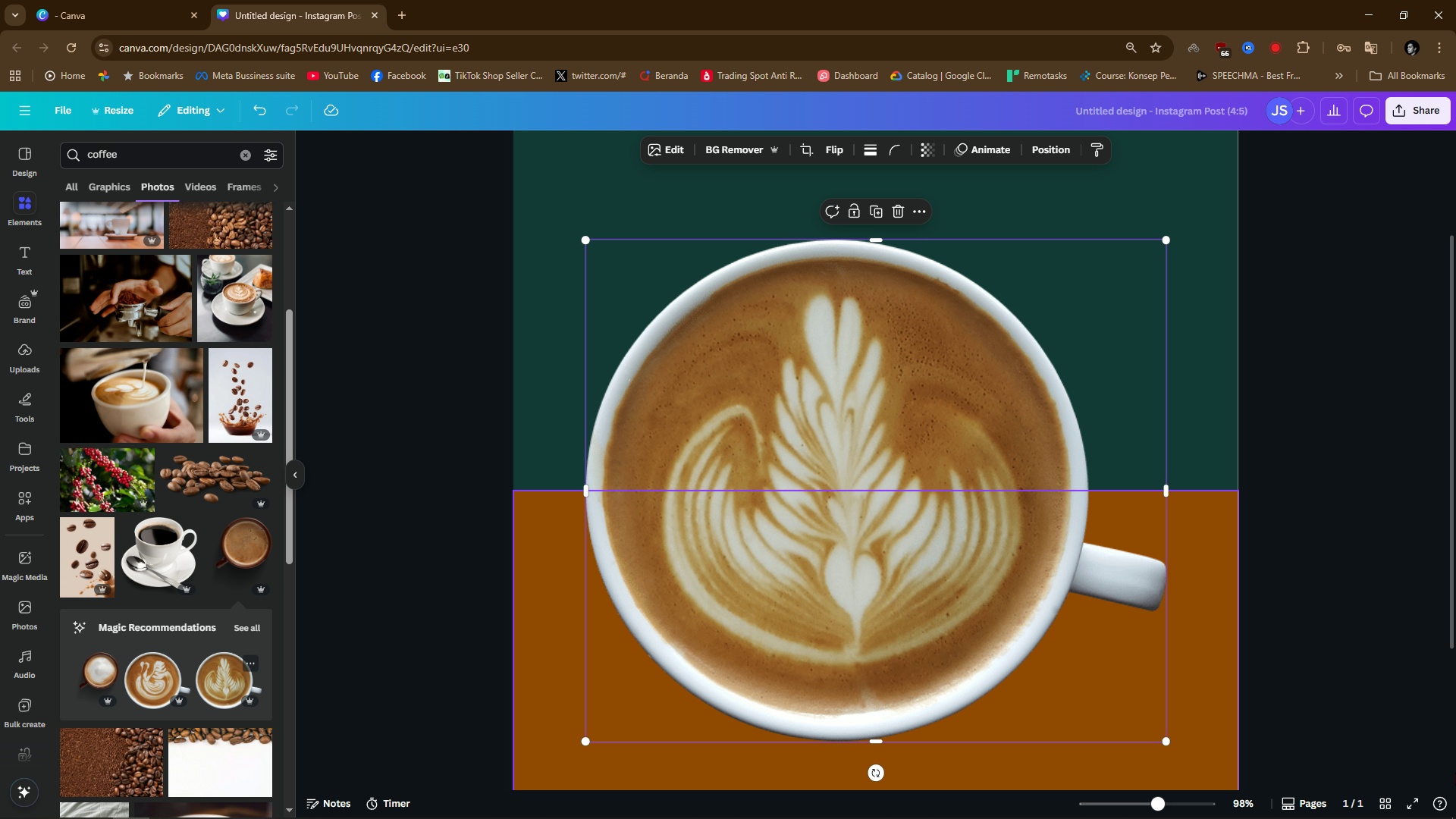 
left_click_drag(start_coordinate=[1163, 247], to_coordinate=[946, 454])
 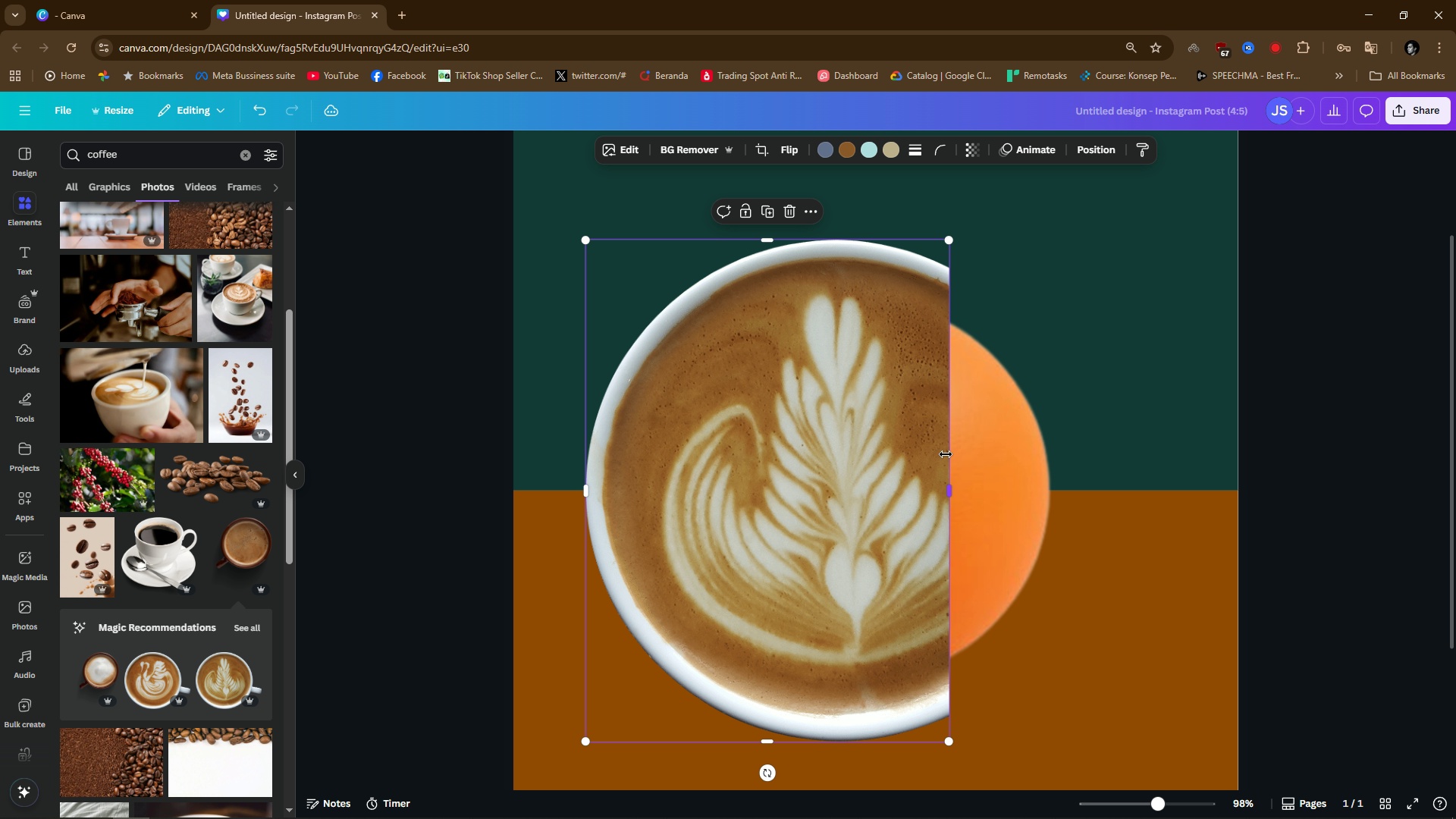 
key(Control+ControlLeft)
 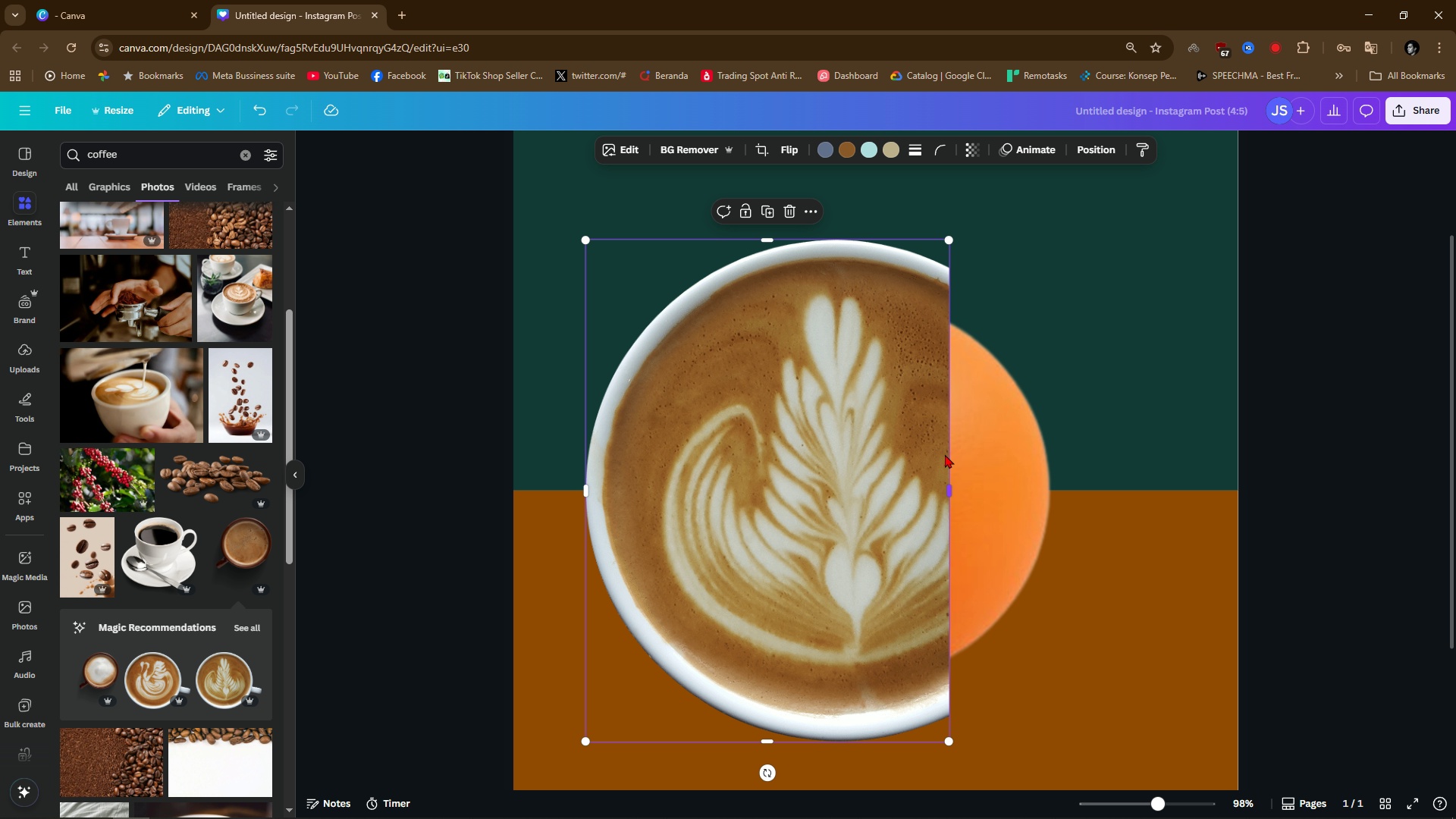 
key(Control+Z)
 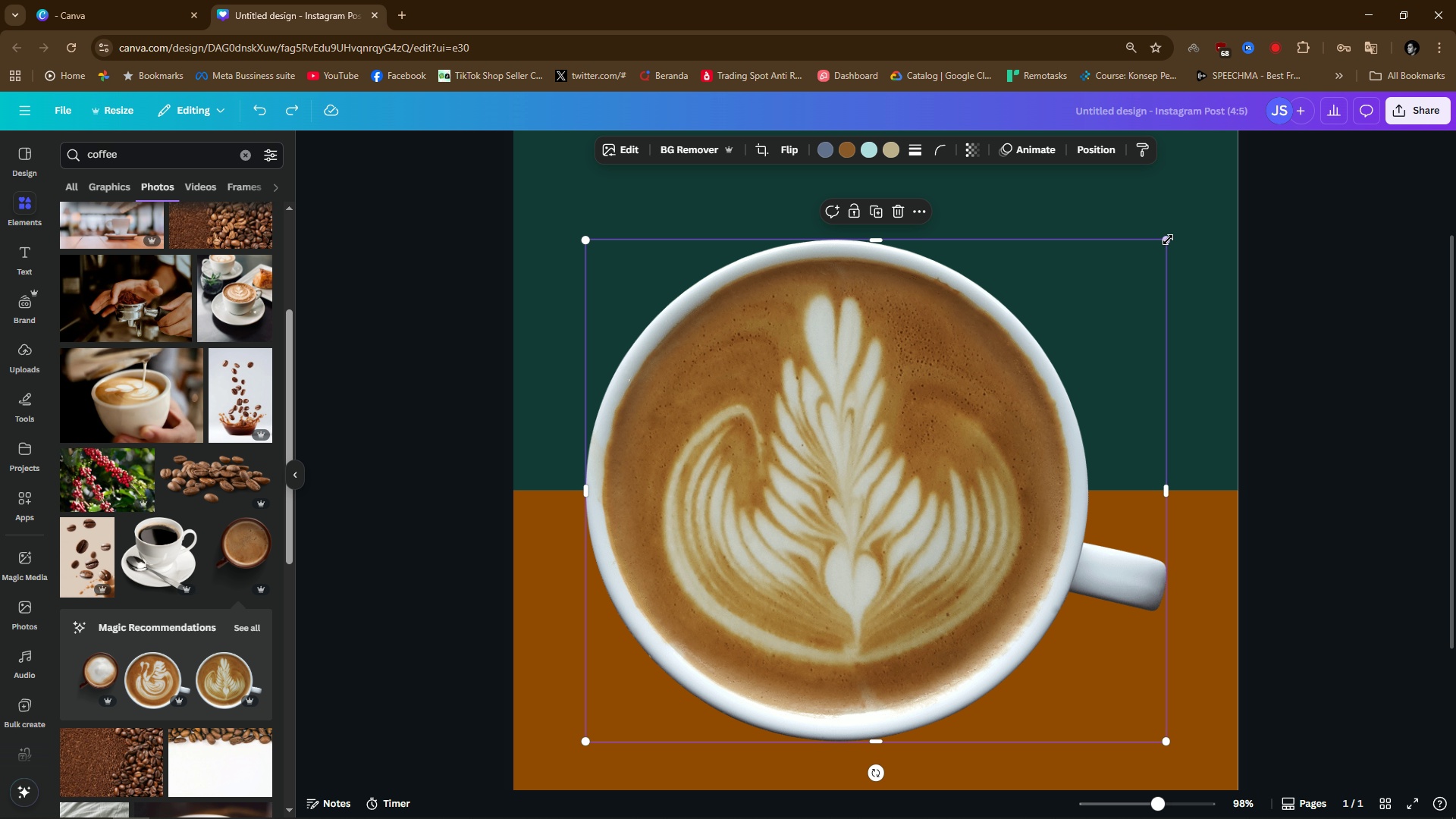 
left_click_drag(start_coordinate=[1168, 240], to_coordinate=[728, 644])
 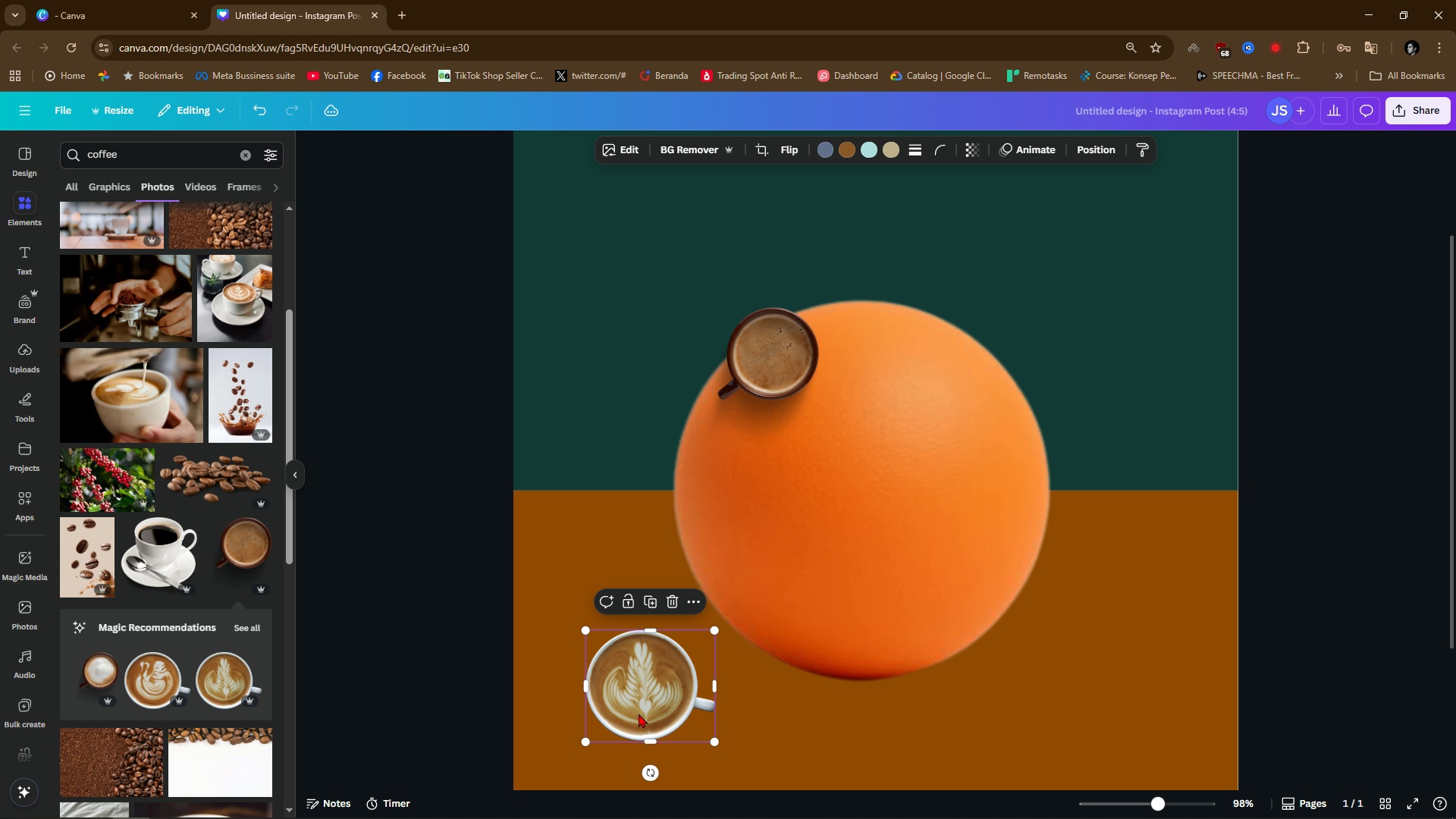 
left_click_drag(start_coordinate=[639, 714], to_coordinate=[704, 507])
 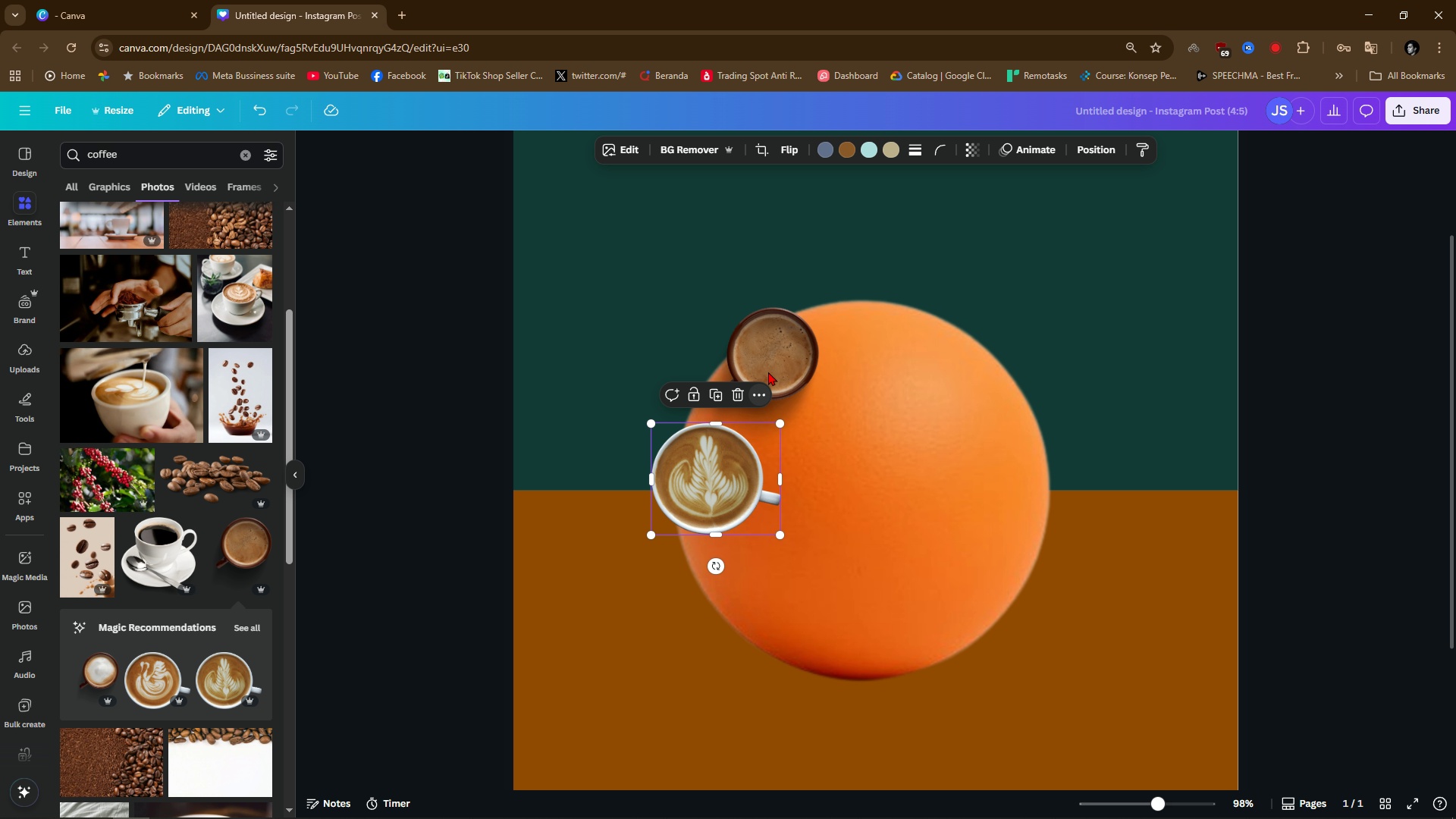 
left_click([770, 360])
 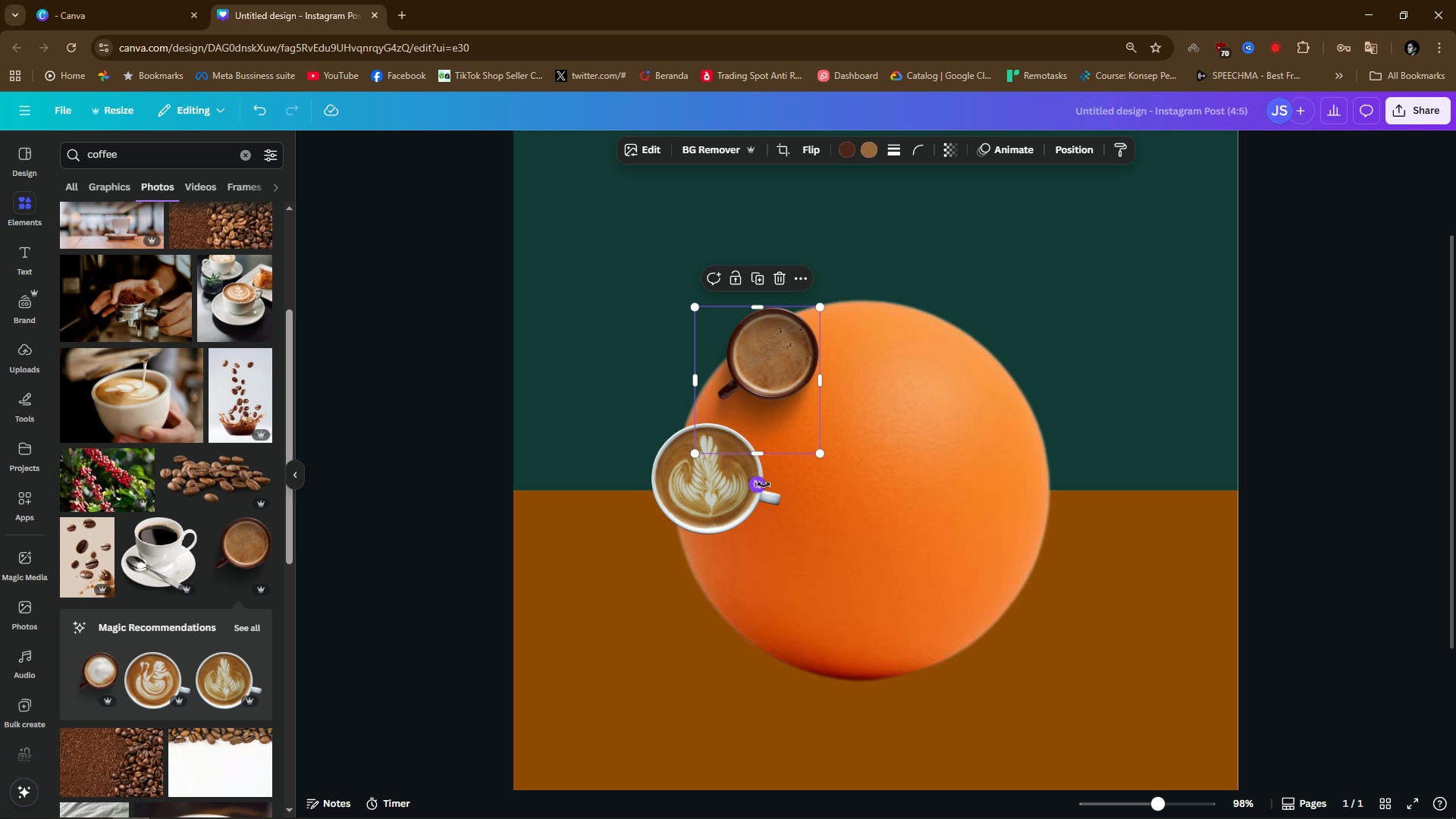 
left_click_drag(start_coordinate=[764, 485], to_coordinate=[880, 332])
 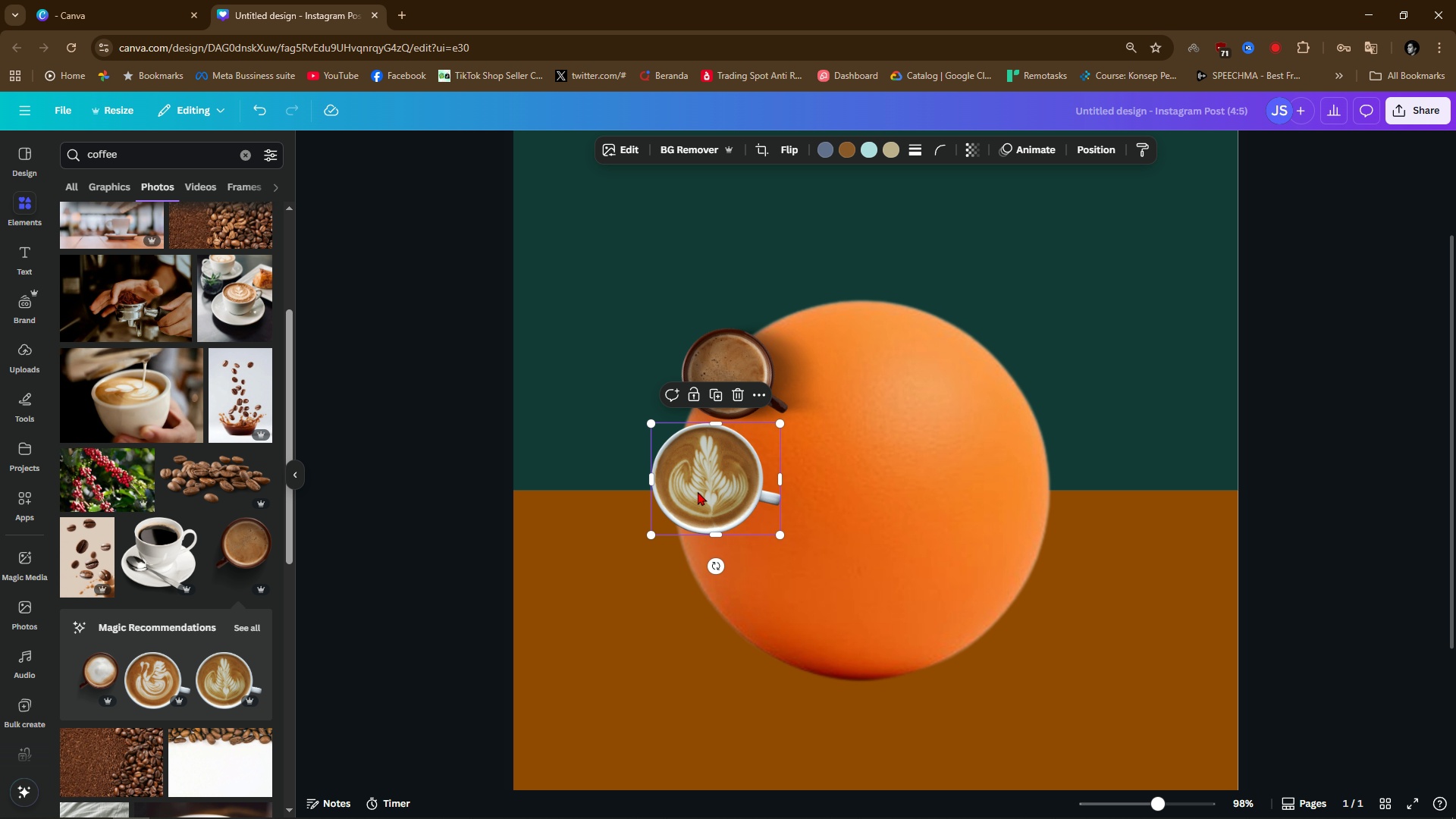 
left_click([698, 491])
 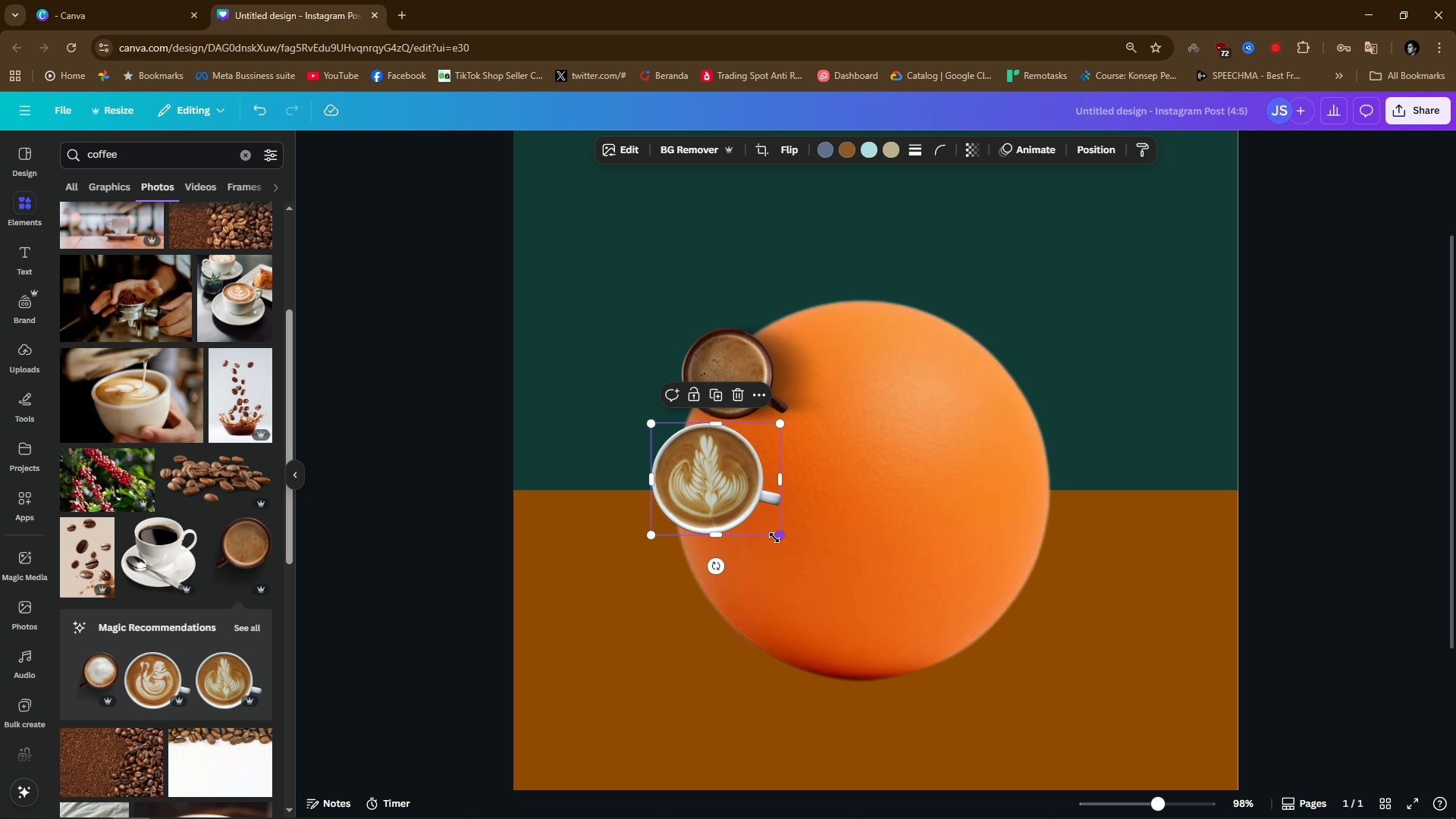 
left_click_drag(start_coordinate=[774, 538], to_coordinate=[754, 519])
 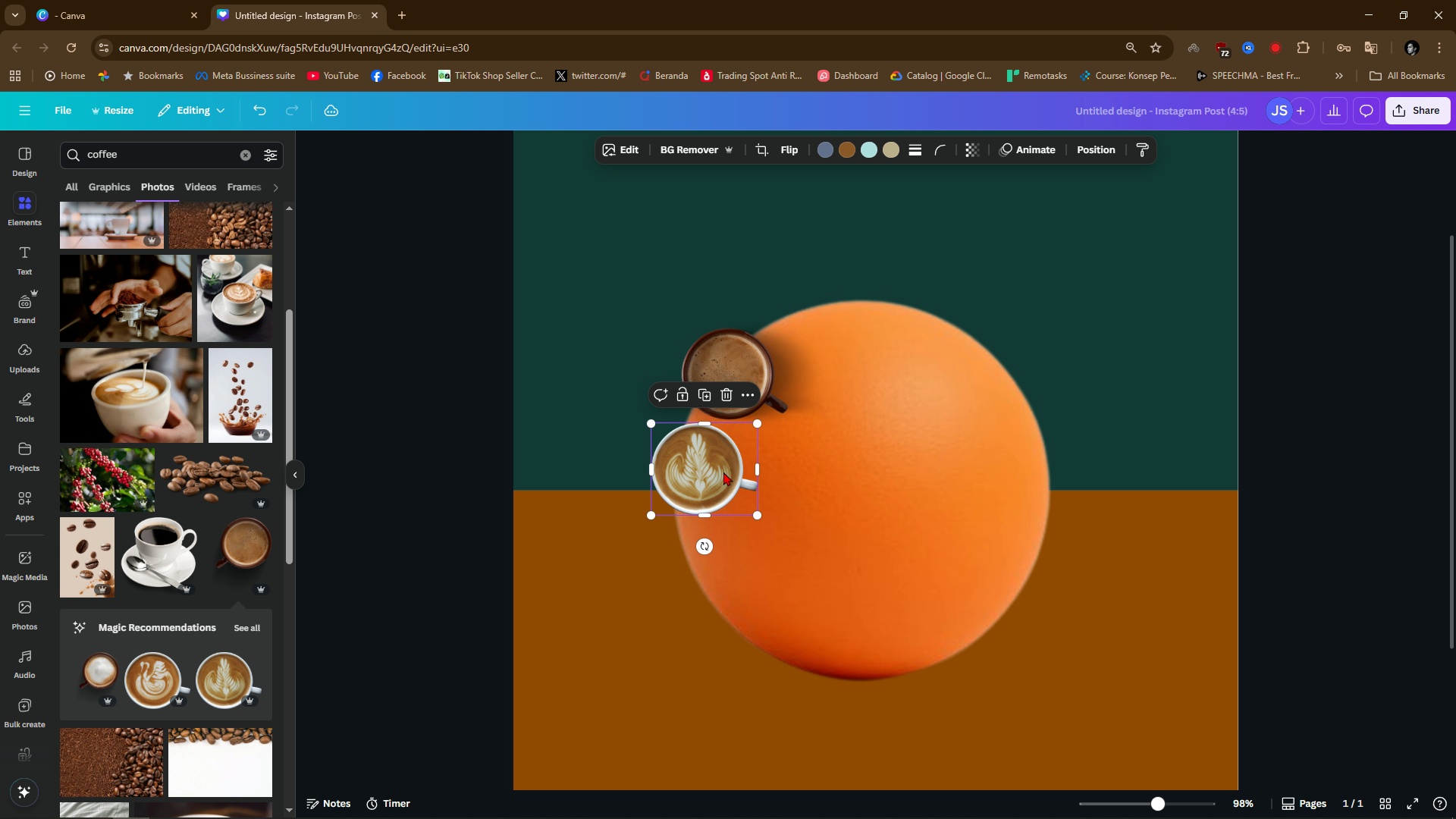 
left_click_drag(start_coordinate=[723, 472], to_coordinate=[725, 488])
 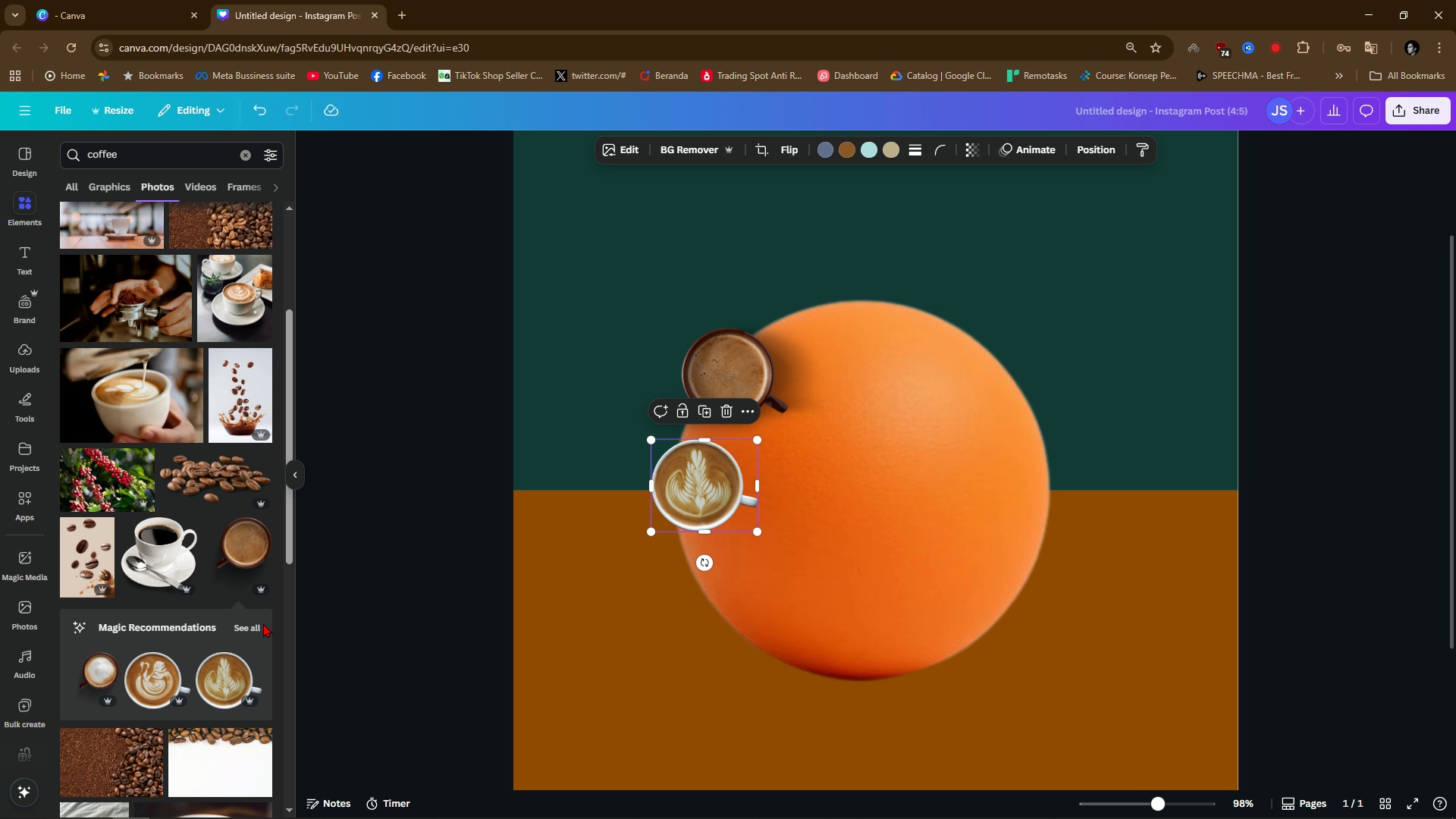 
left_click([247, 626])
 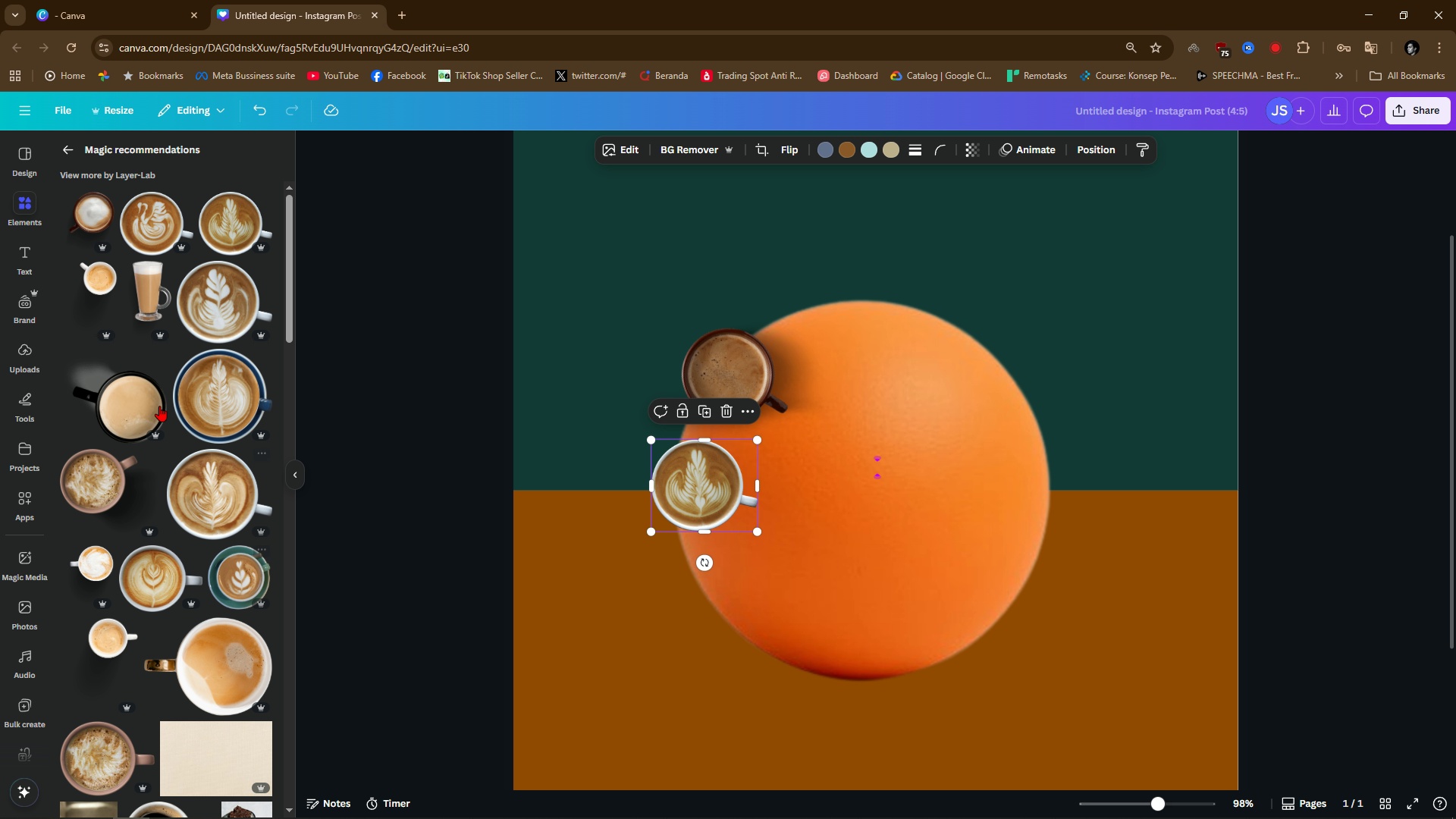 
wait(5.98)
 